 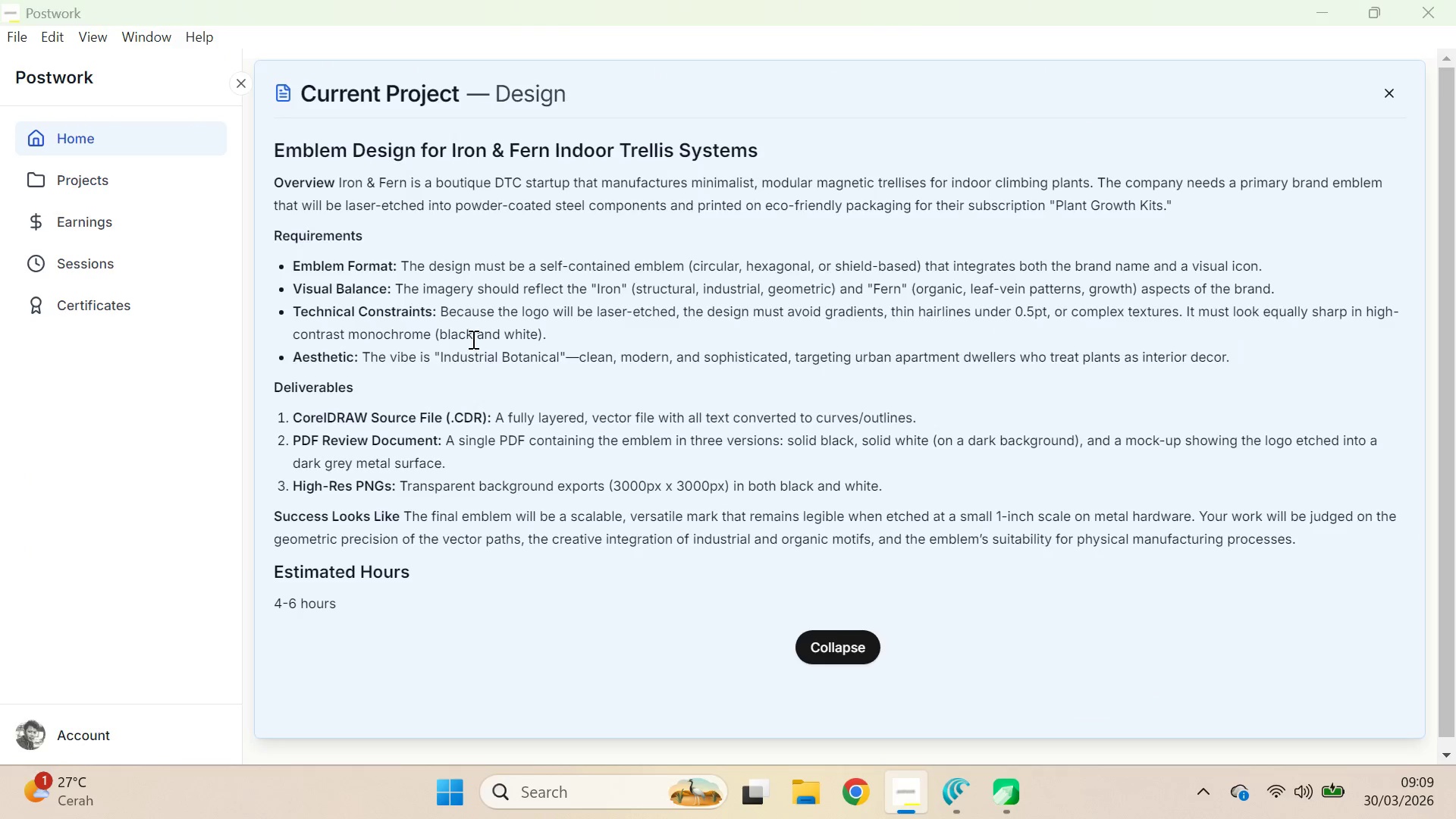 
key(Alt+Tab)
 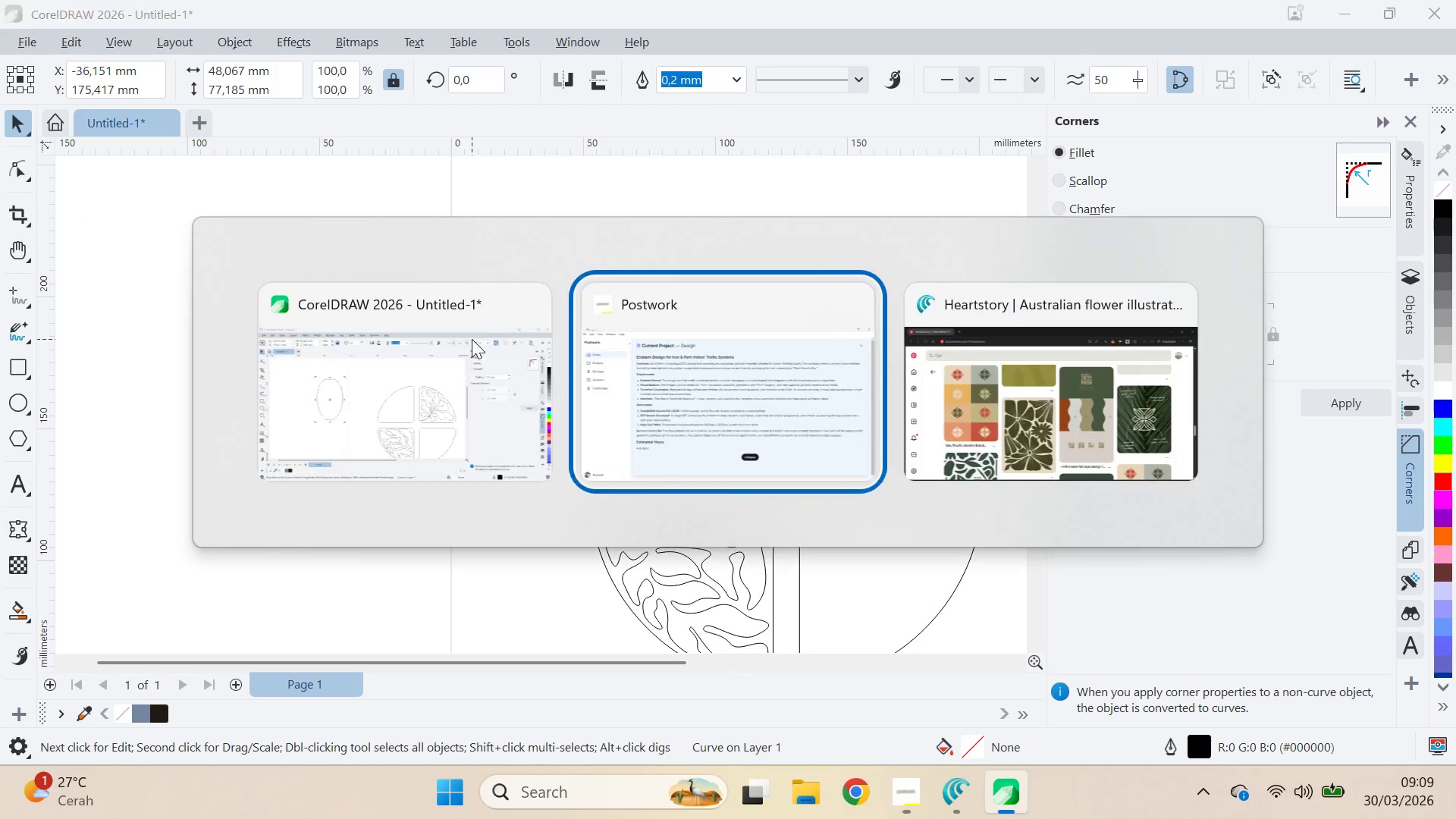 
key(Alt+Tab)
 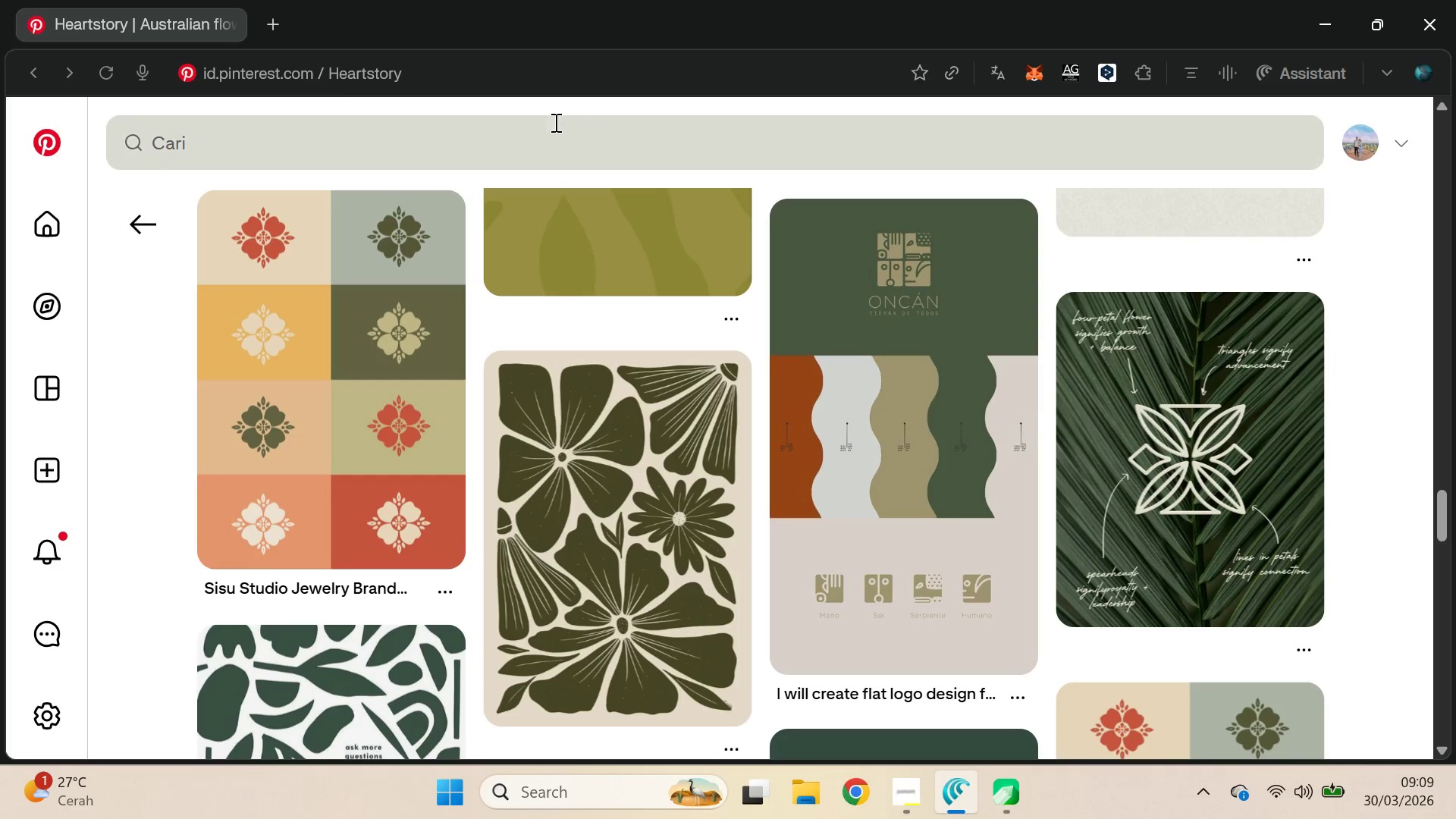 
key(Alt+AltLeft)
 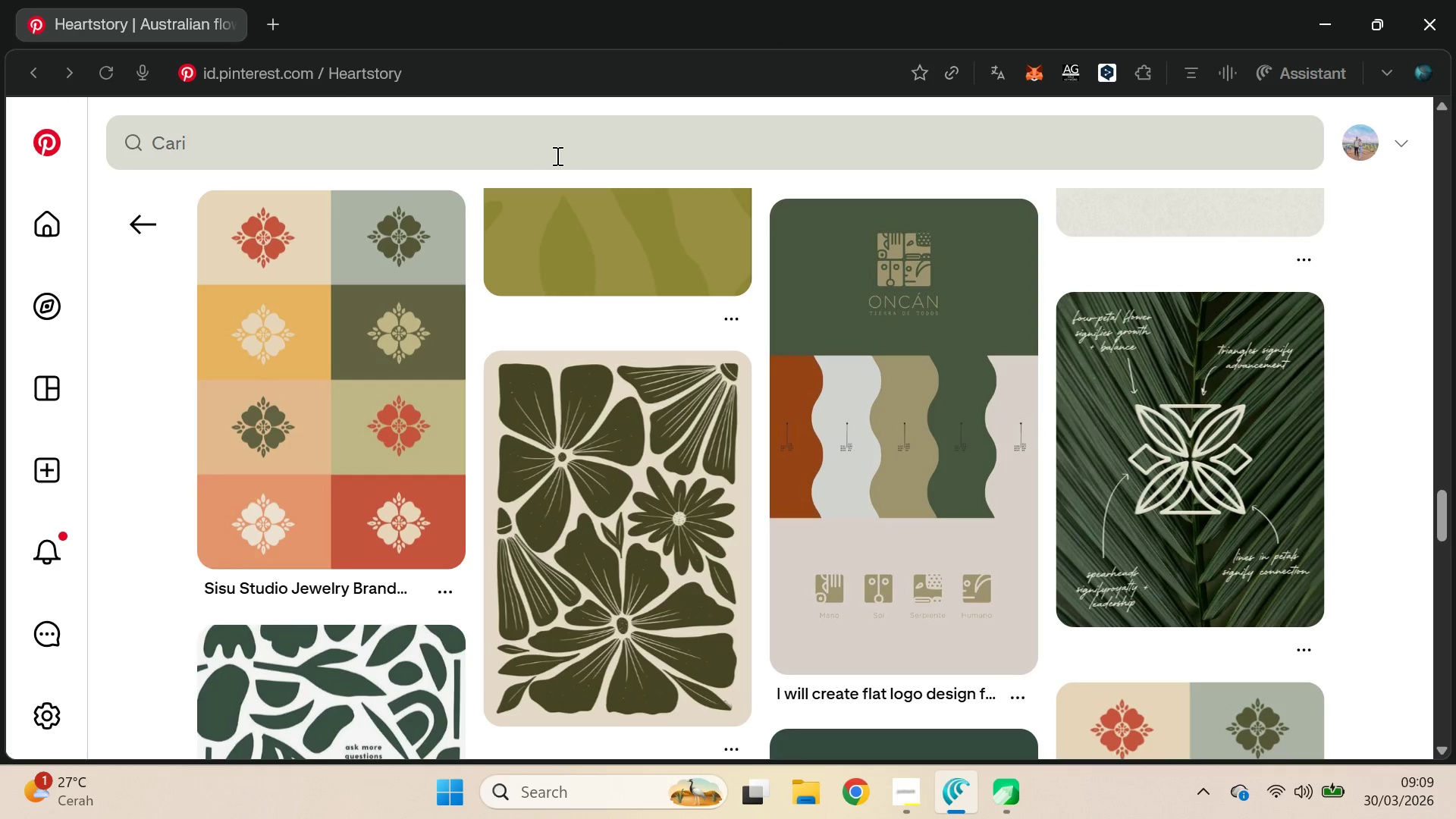 
key(Alt+Tab)
 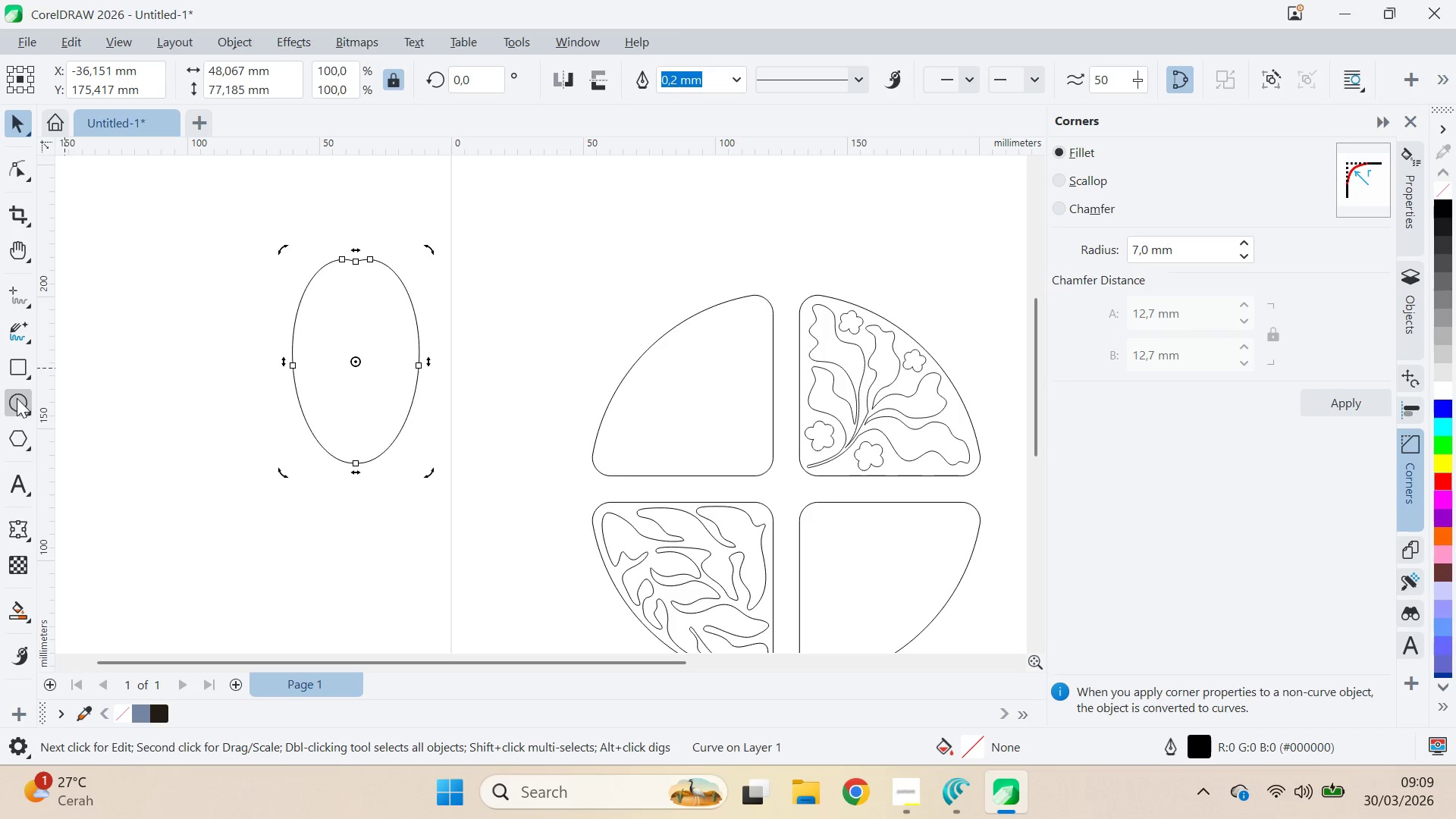 
hold_key(key=ControlLeft, duration=1.5)
left_click_drag(start_coordinate=[254, 391], to_coordinate=[365, 443])
 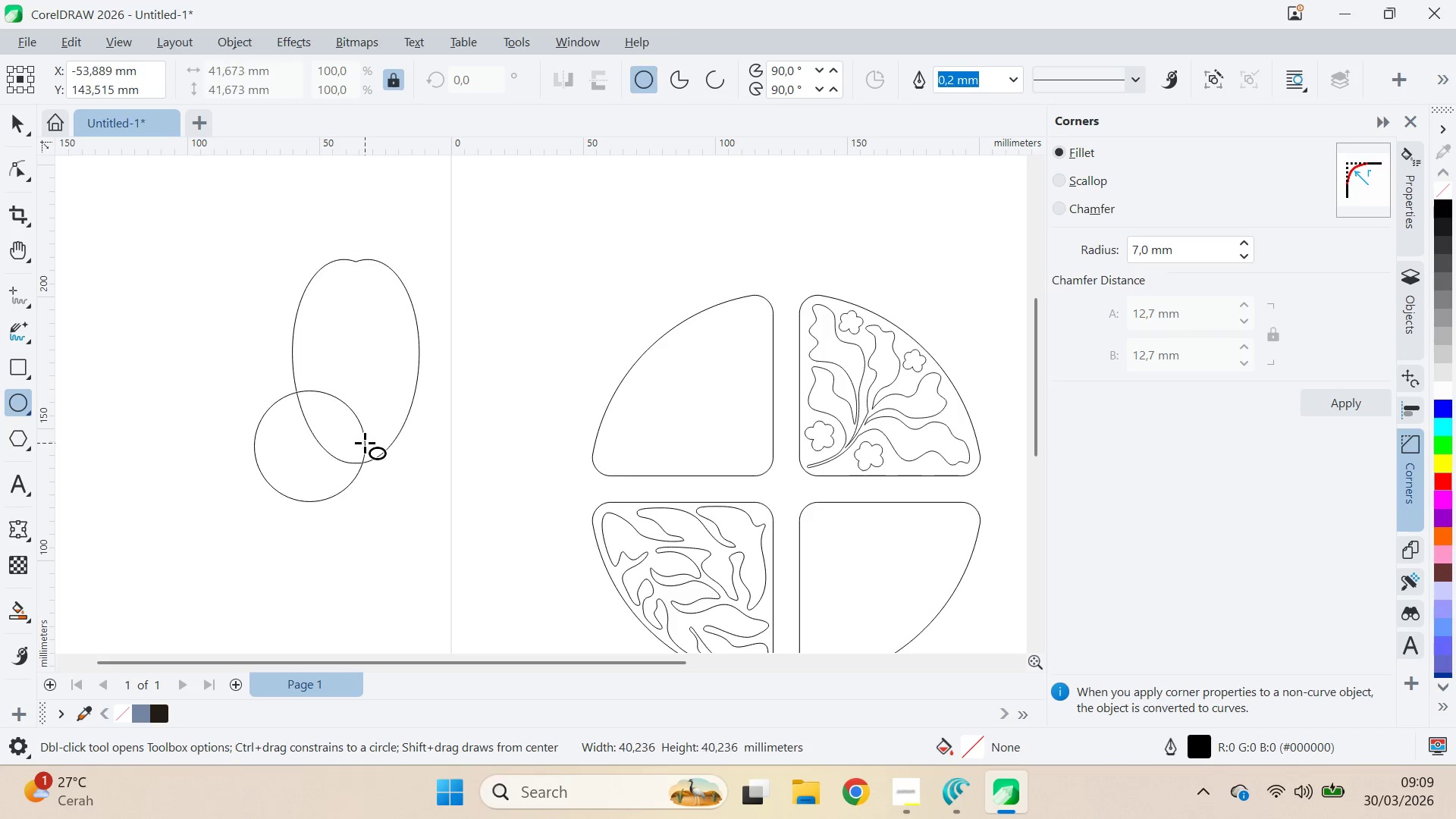 
key(Control+ControlLeft)
 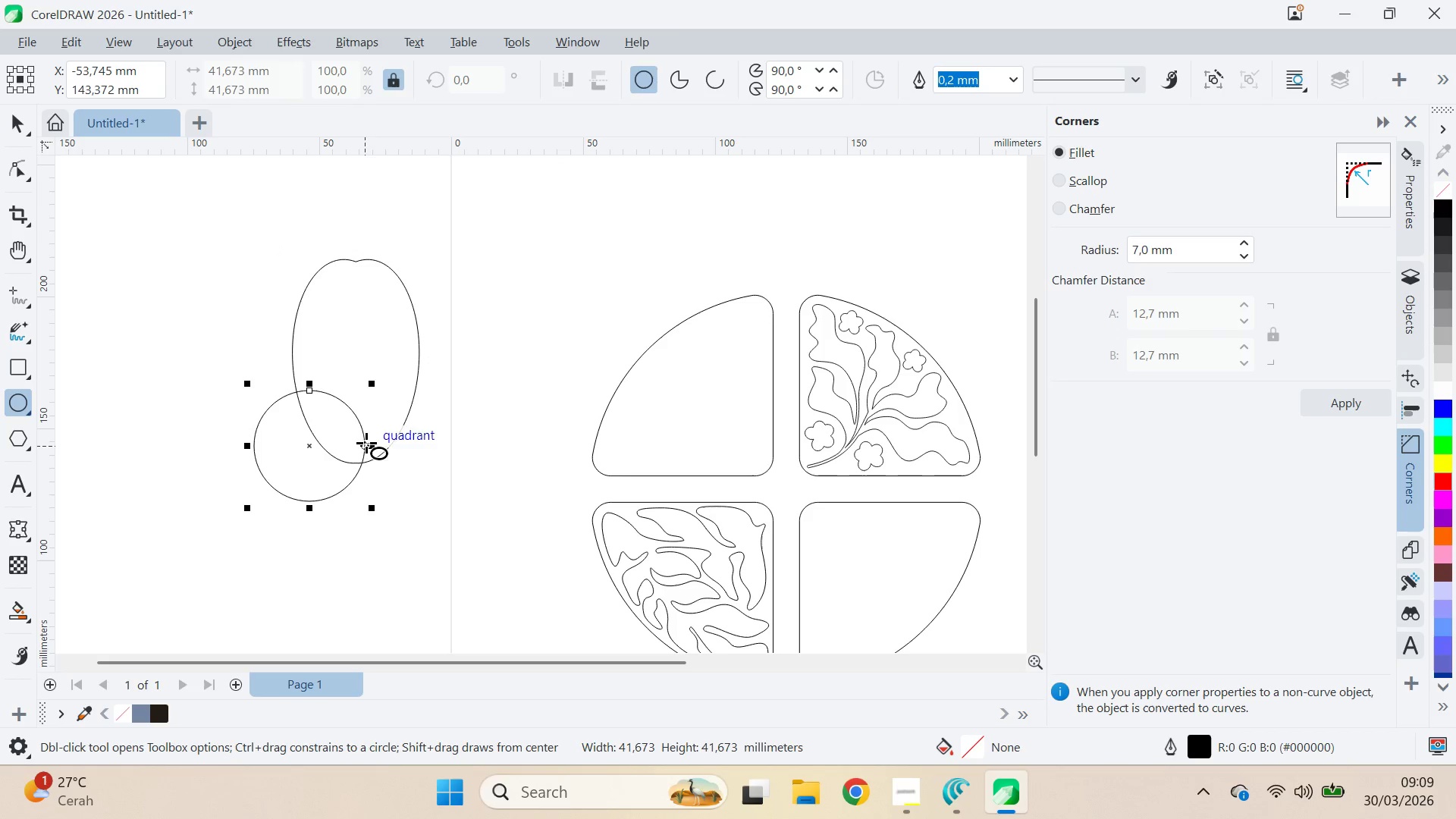 
key(V)
 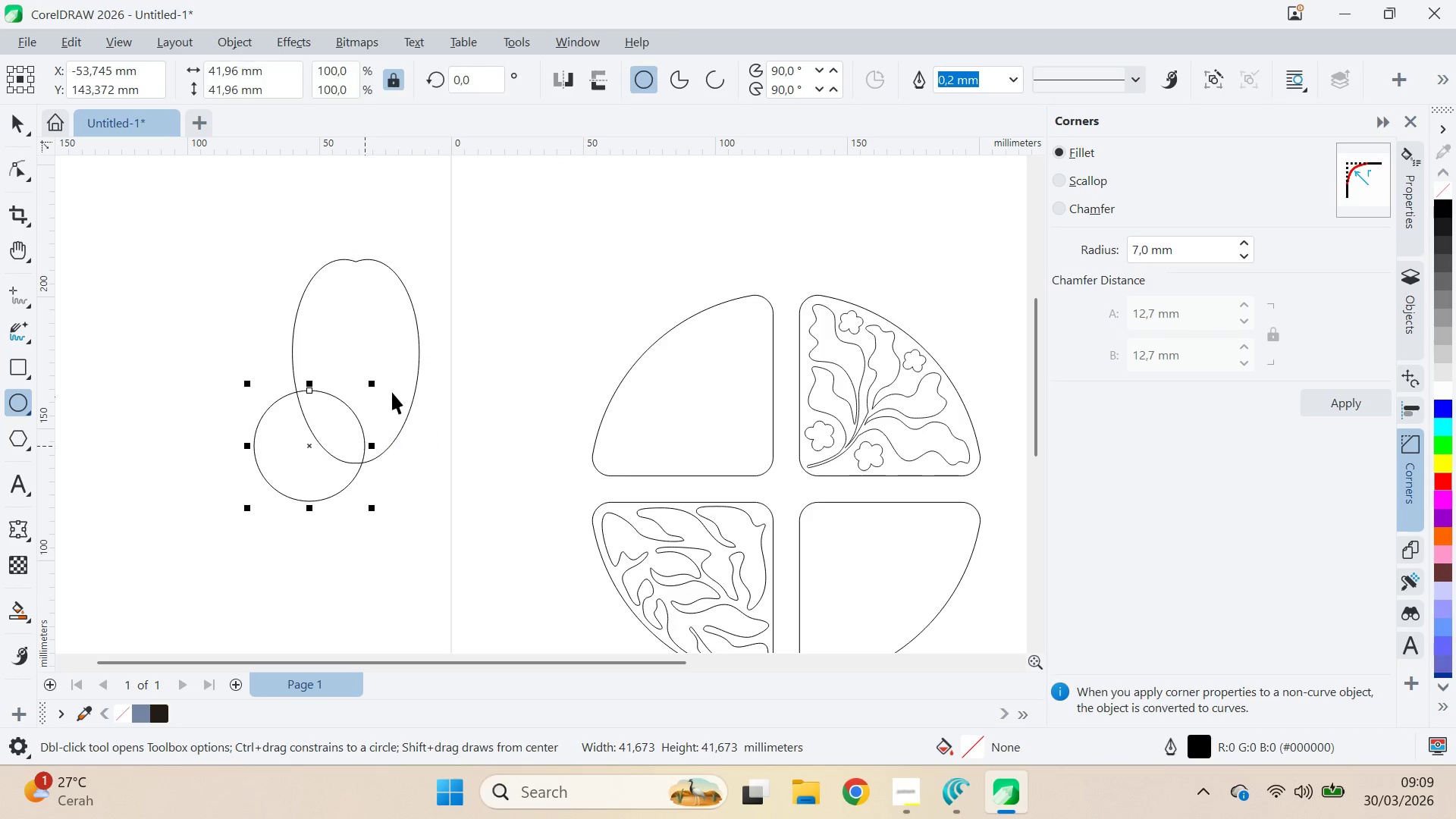 
key(Shift+ShiftLeft)
 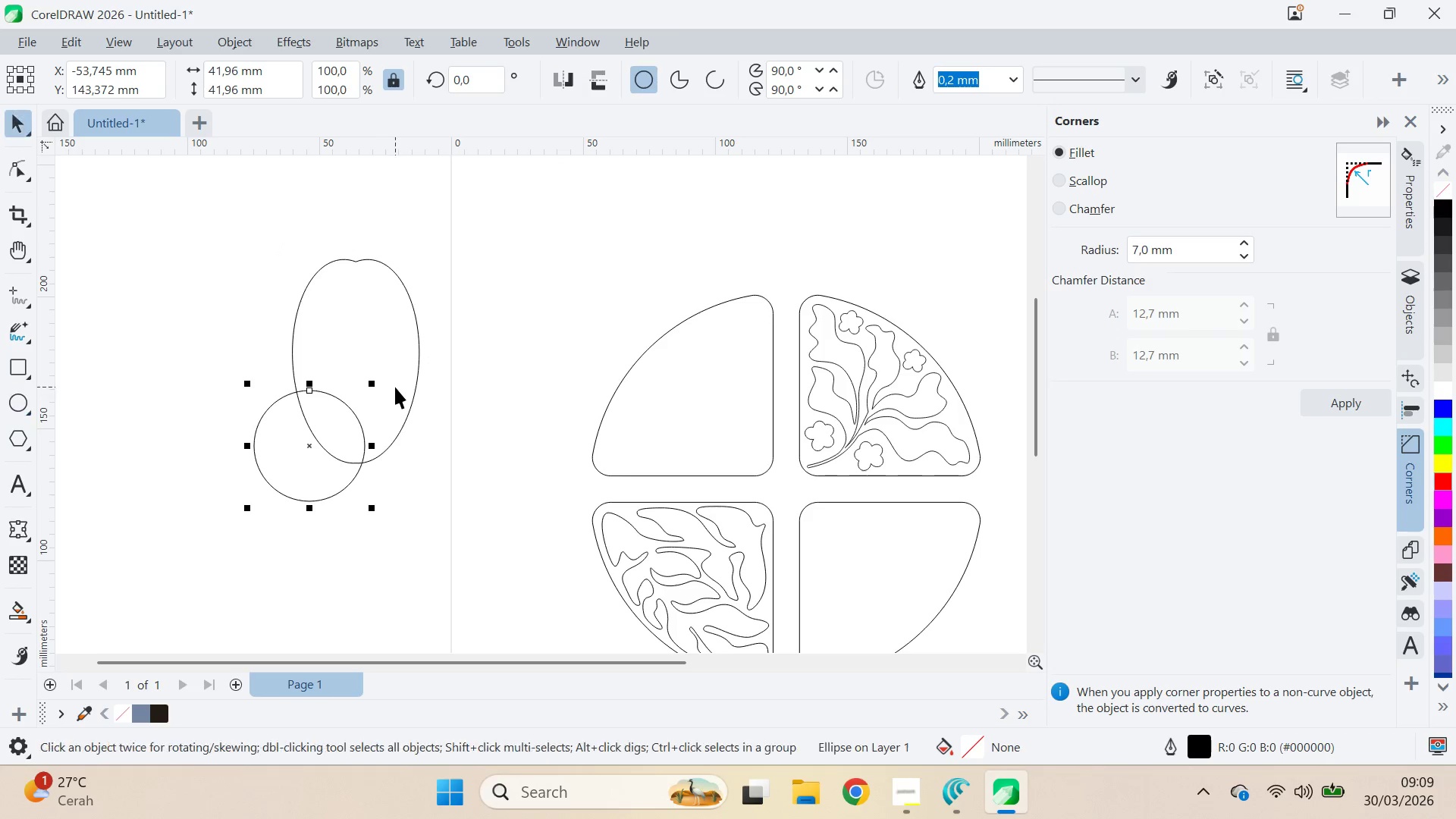 
left_click([396, 386])
 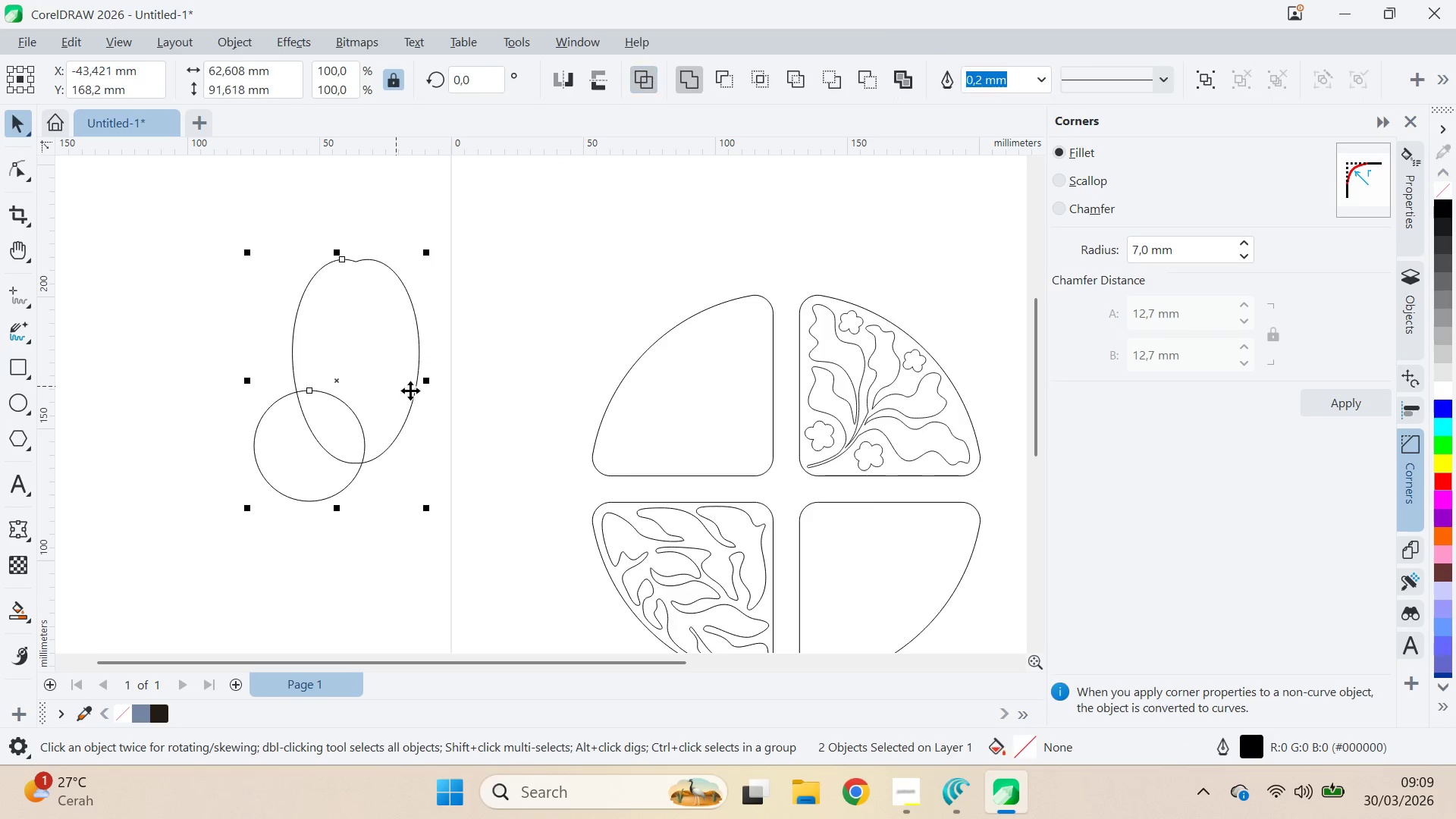 
type(ce)
 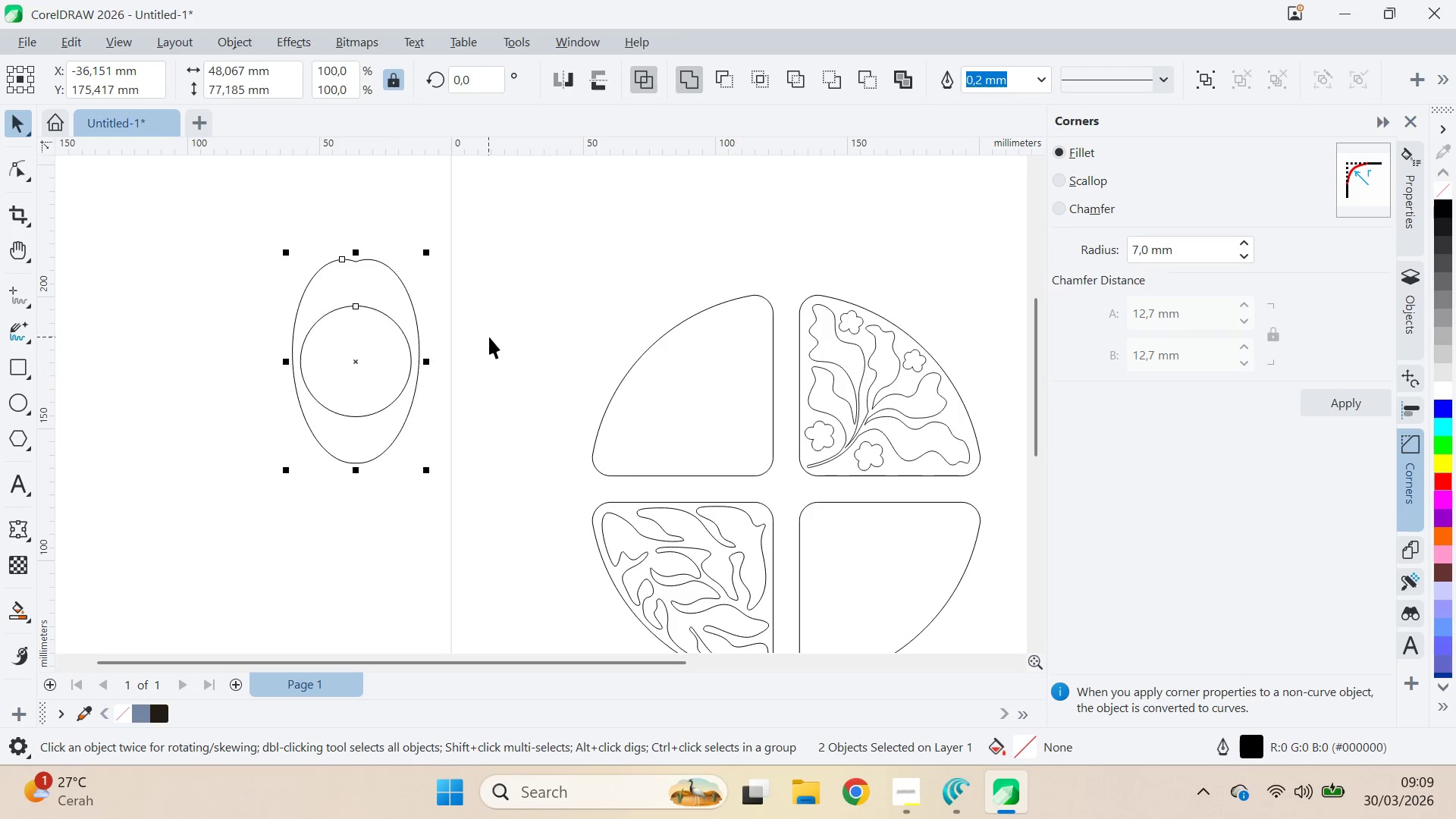 
left_click([489, 337])
 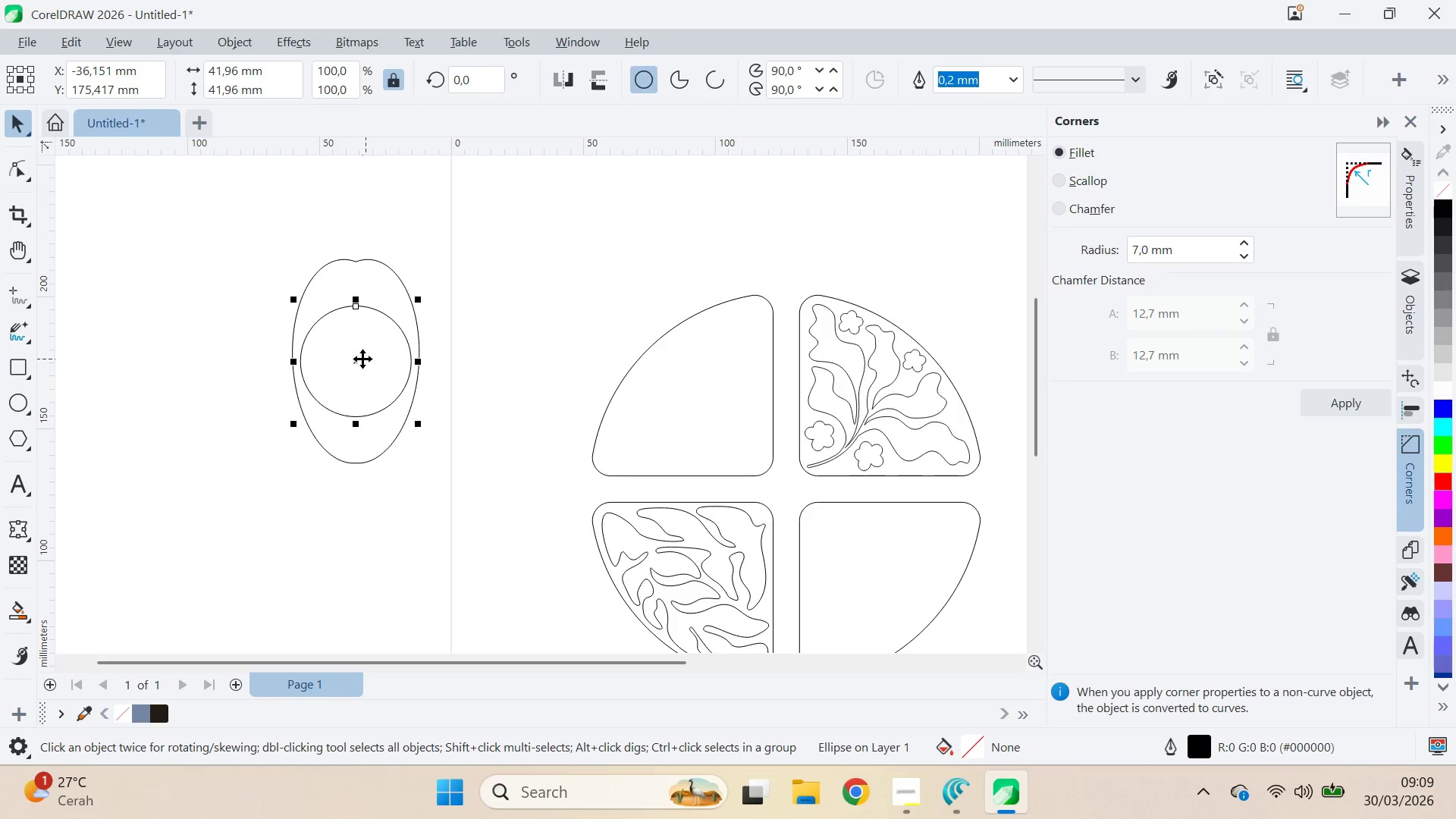 
left_click_drag(start_coordinate=[359, 359], to_coordinate=[358, 464])
 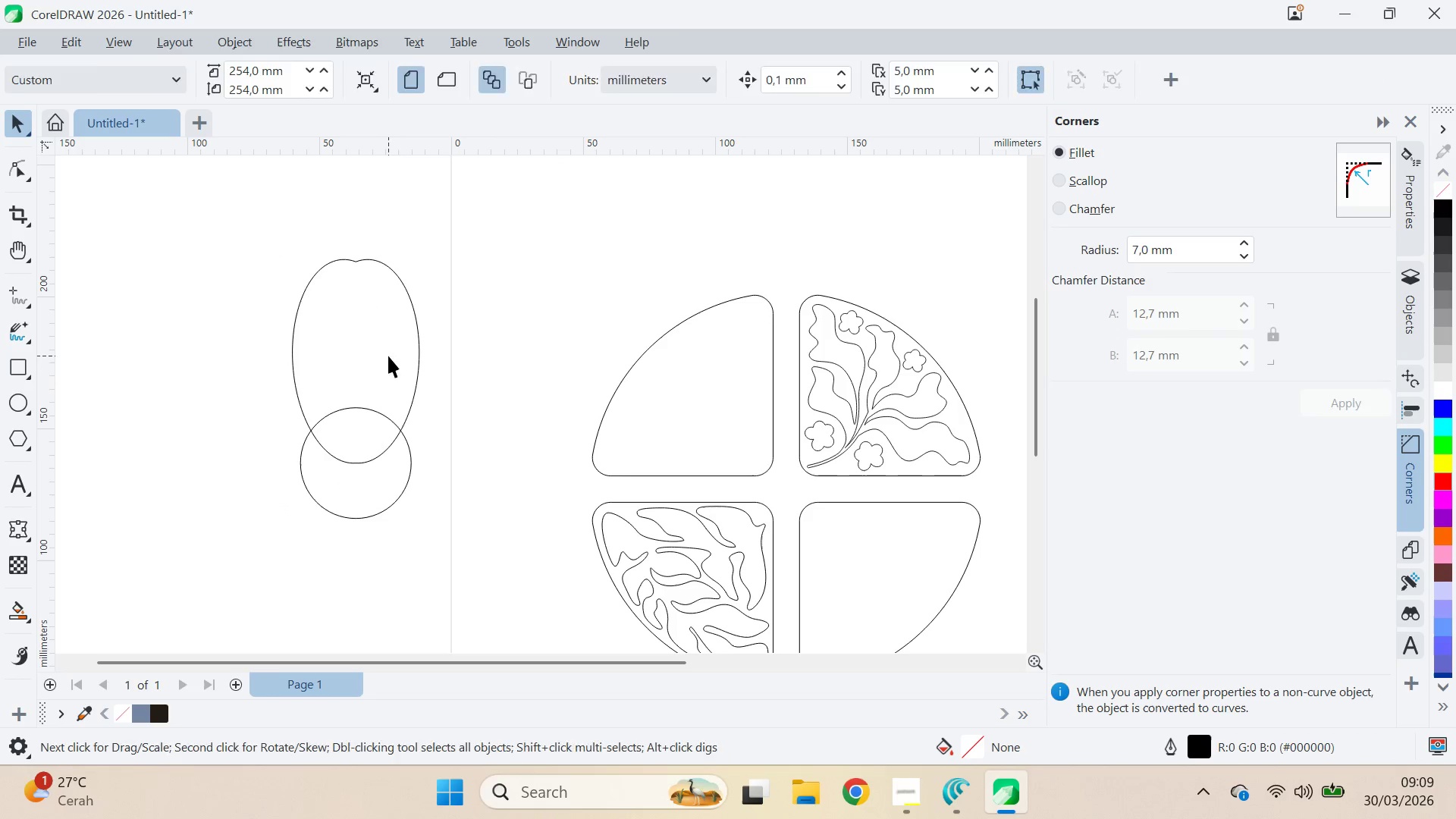 
hold_key(key=ShiftLeft, duration=1.19)
 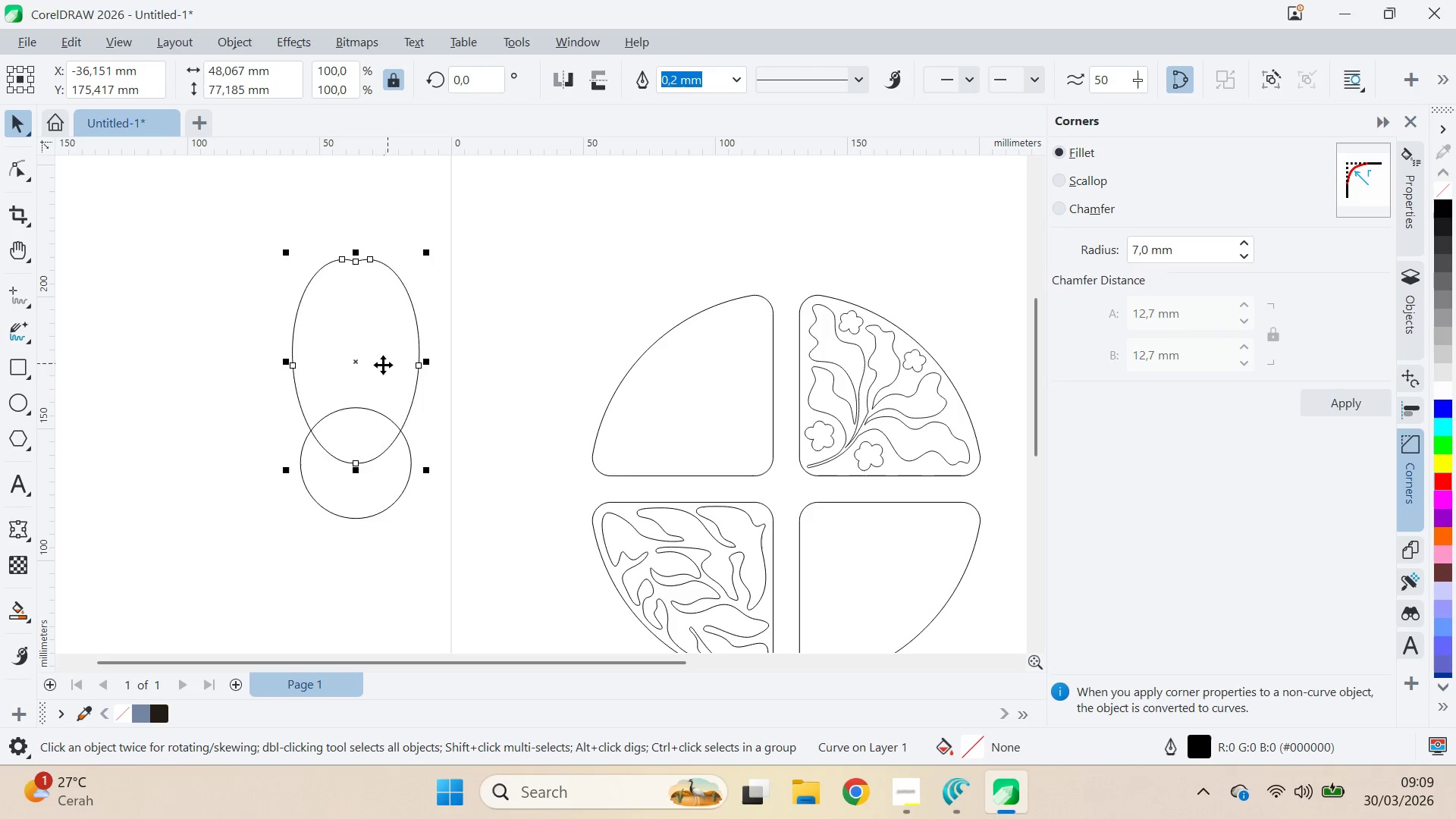 
triple_click([371, 369])
 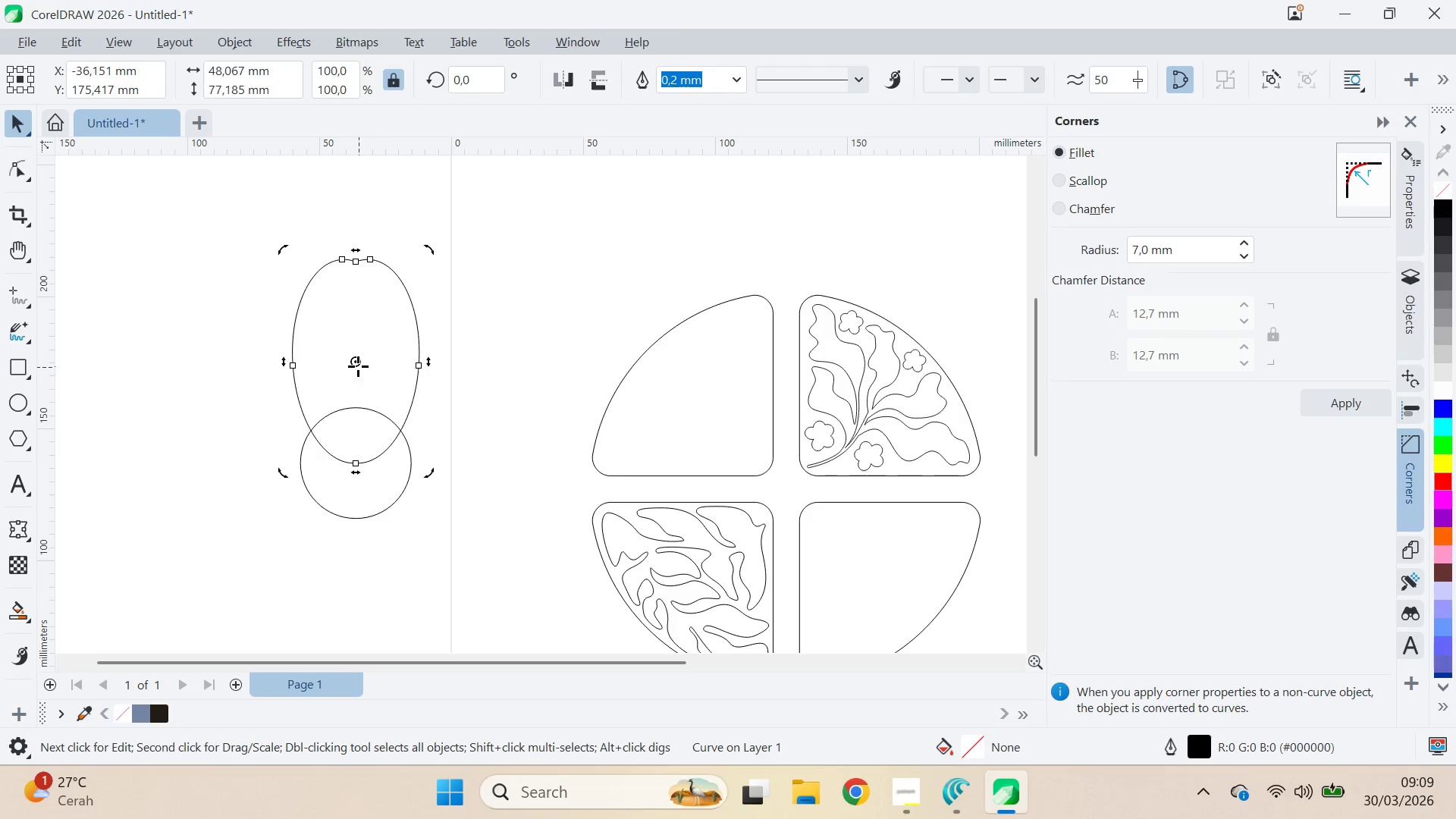 
left_click_drag(start_coordinate=[358, 366], to_coordinate=[359, 457])
 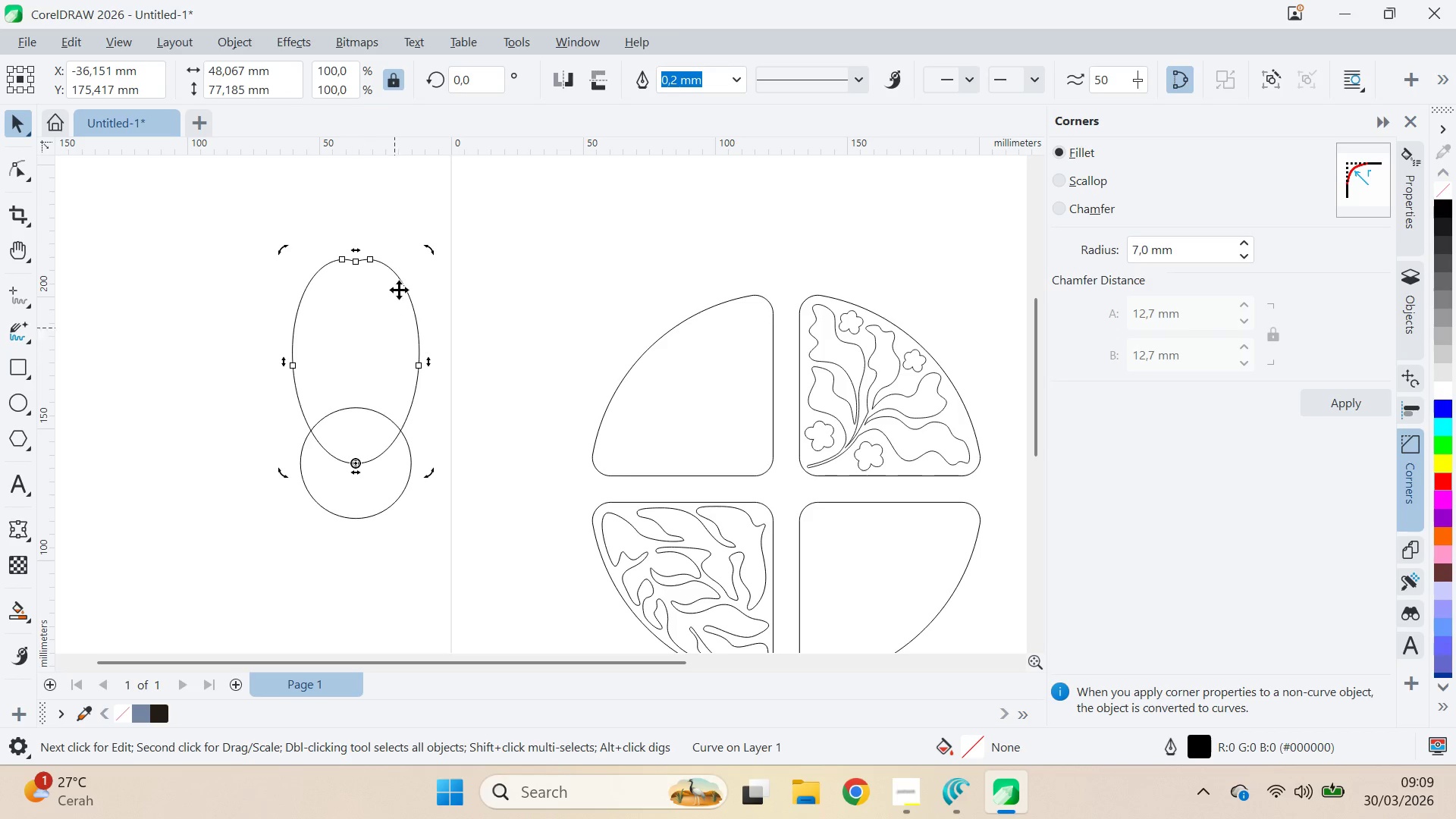 
hold_key(key=ControlLeft, duration=1.5)
left_click_drag(start_coordinate=[428, 249], to_coordinate=[548, 533])
 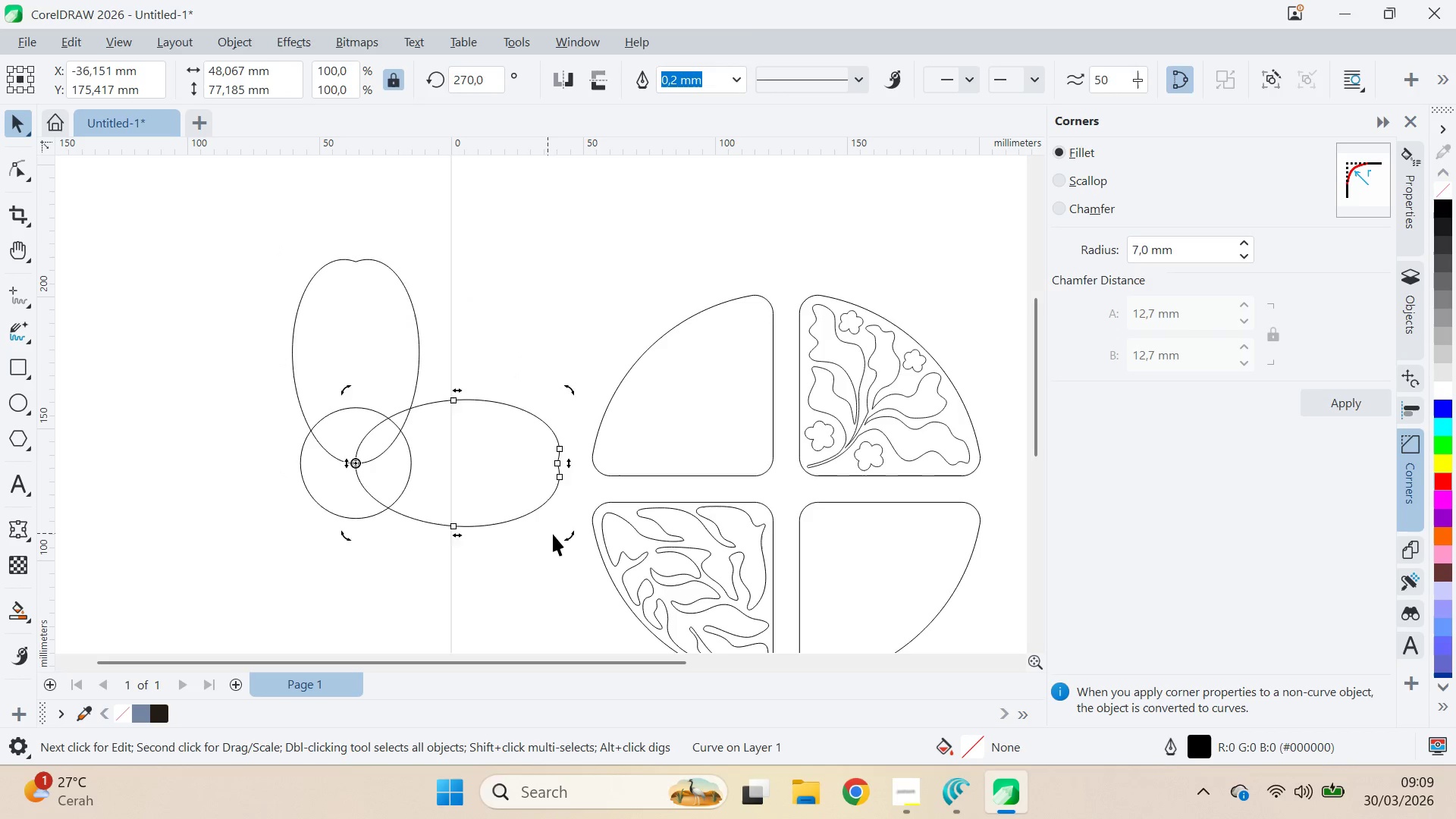 
key(Control+ControlLeft)
 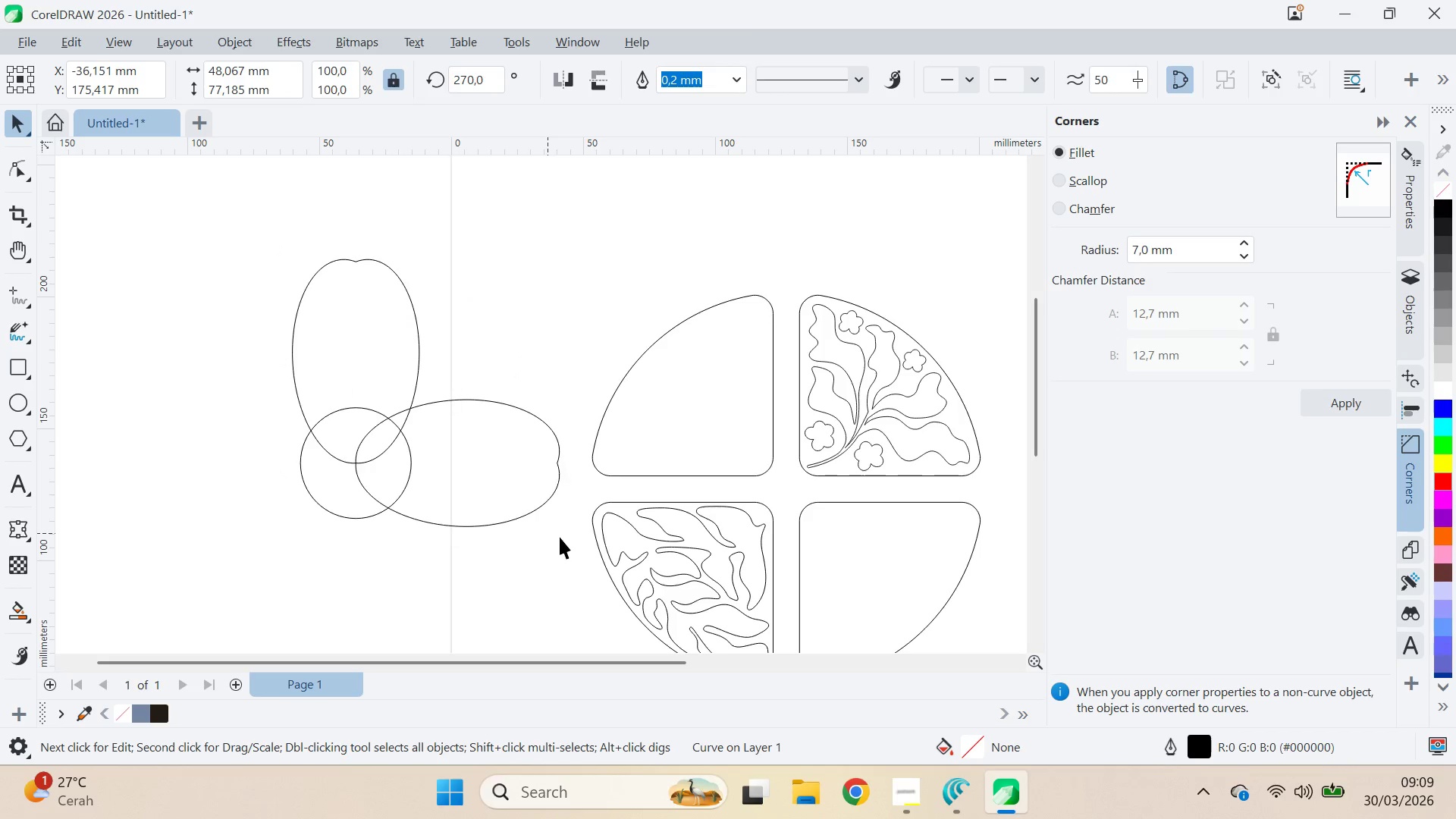 
key(Control+ControlLeft)
 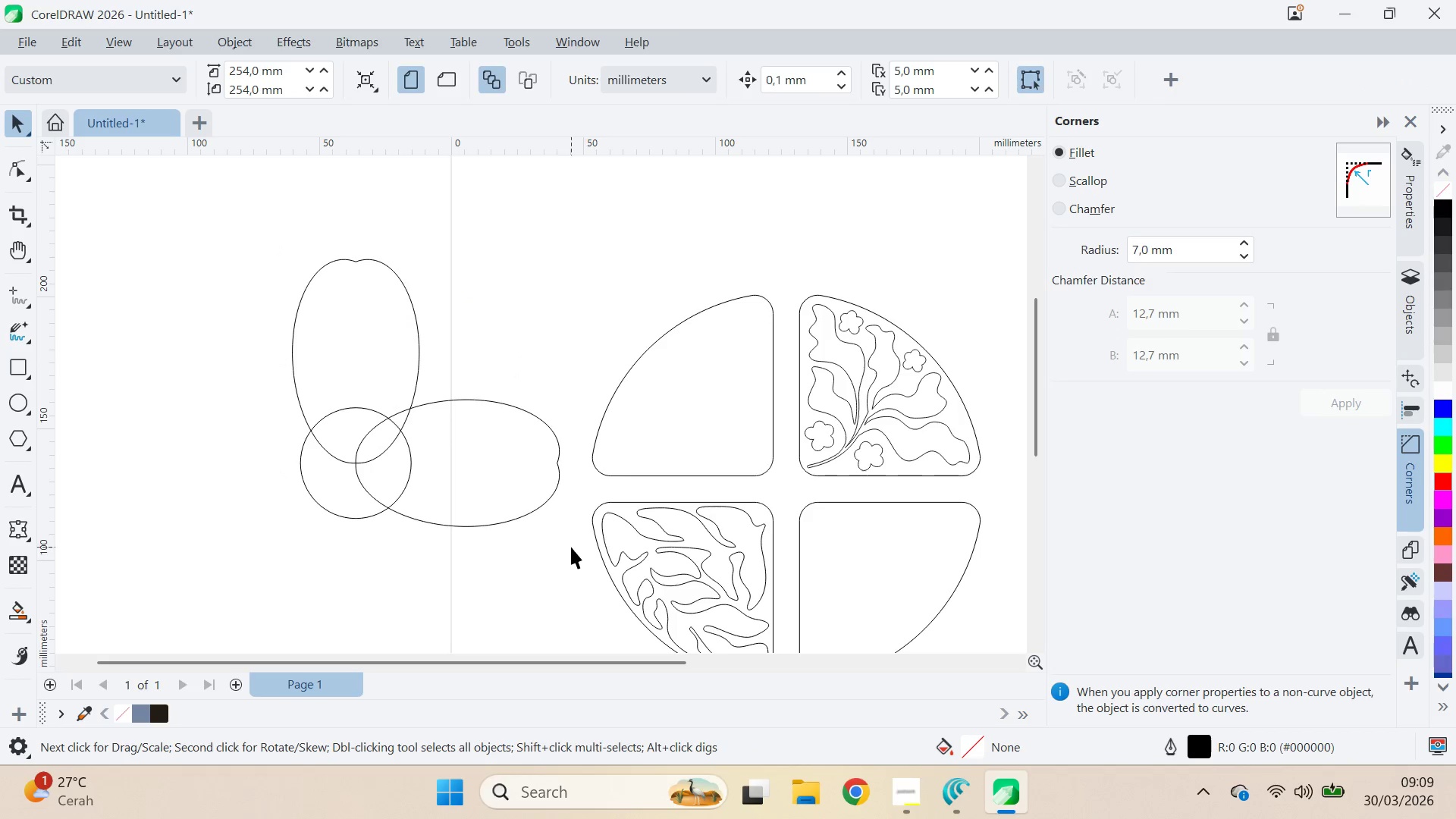 
key(Control+ControlLeft)
 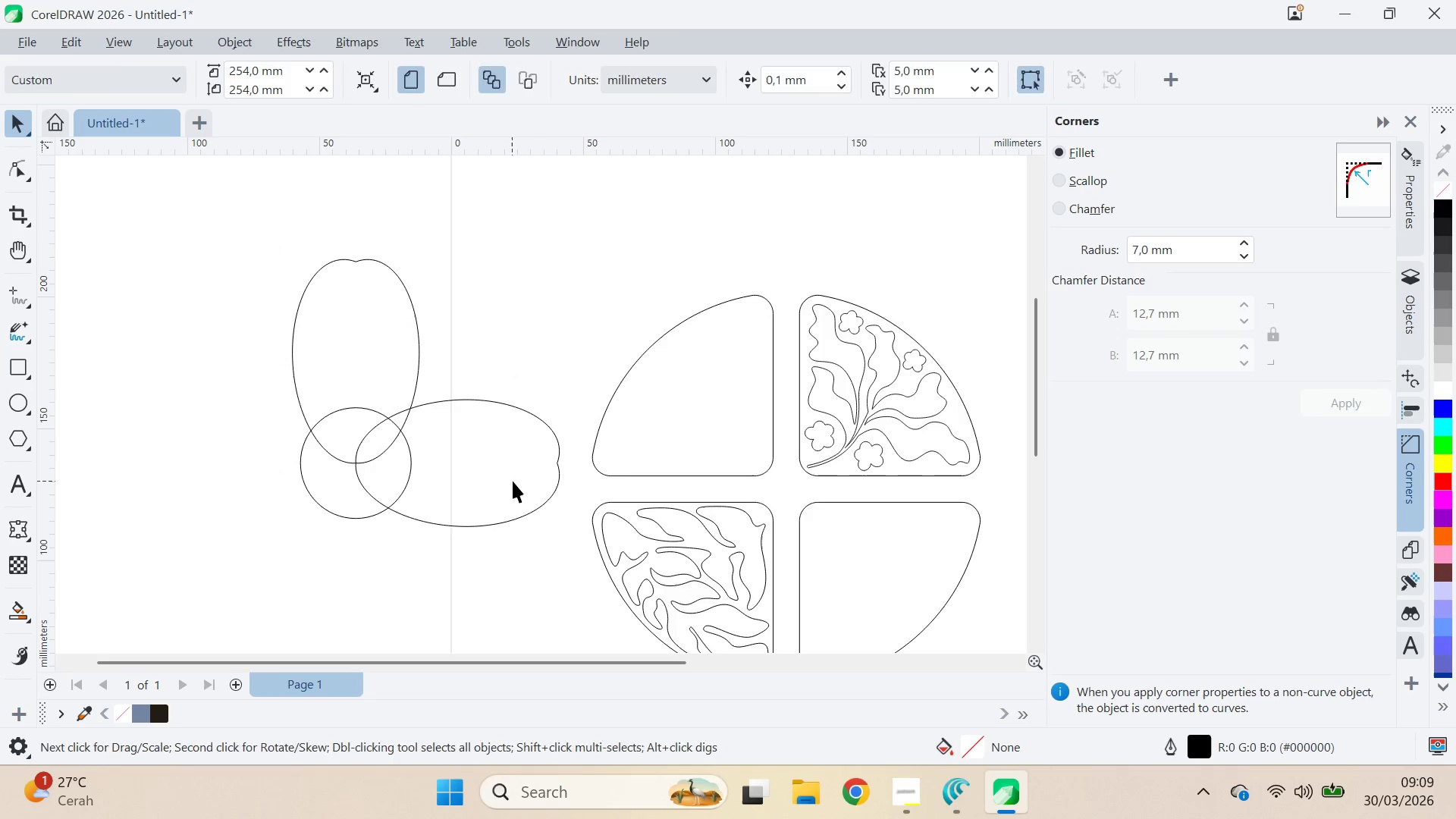 
key(Control+ControlLeft)
 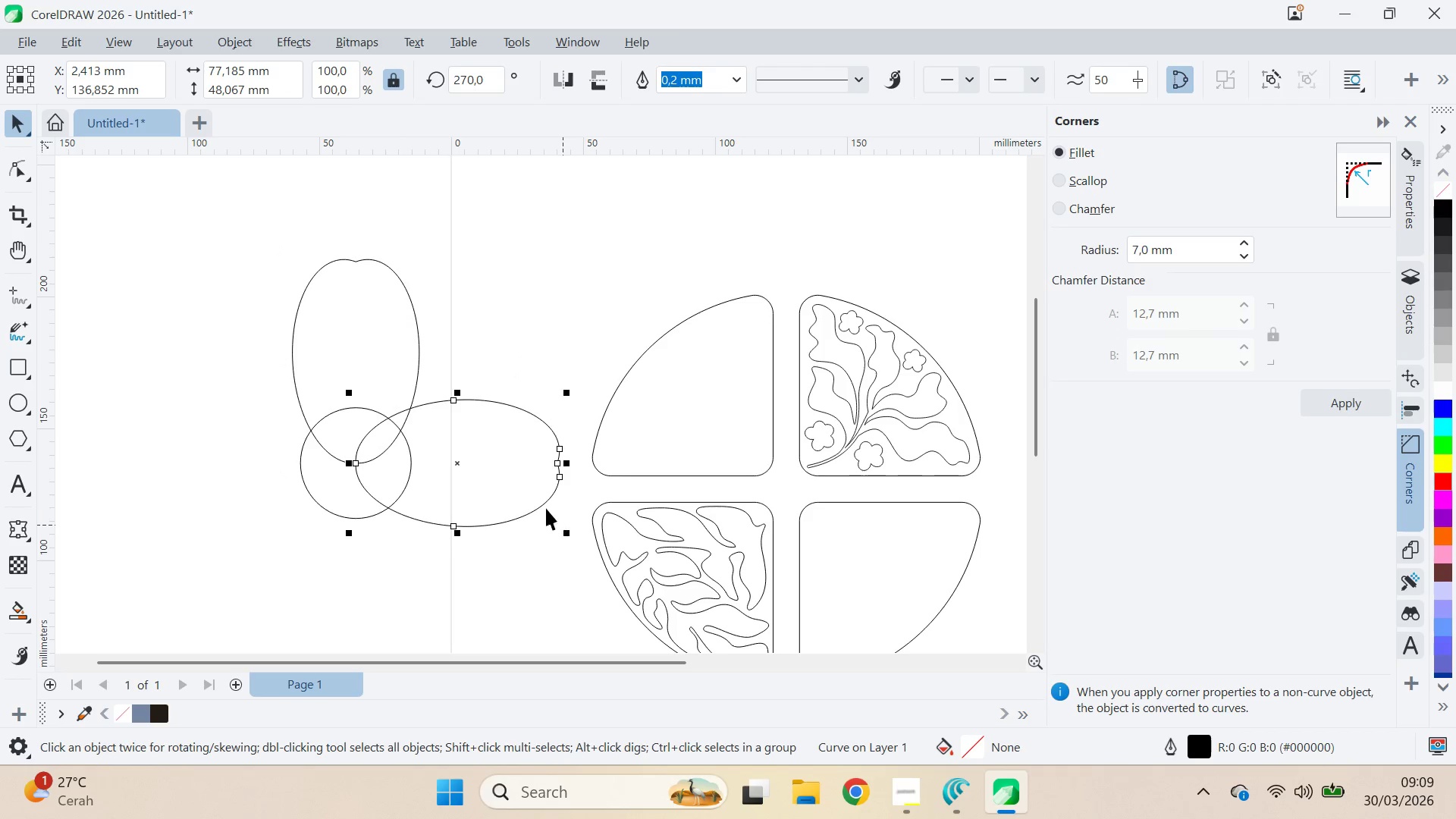 
key(Control+D)
 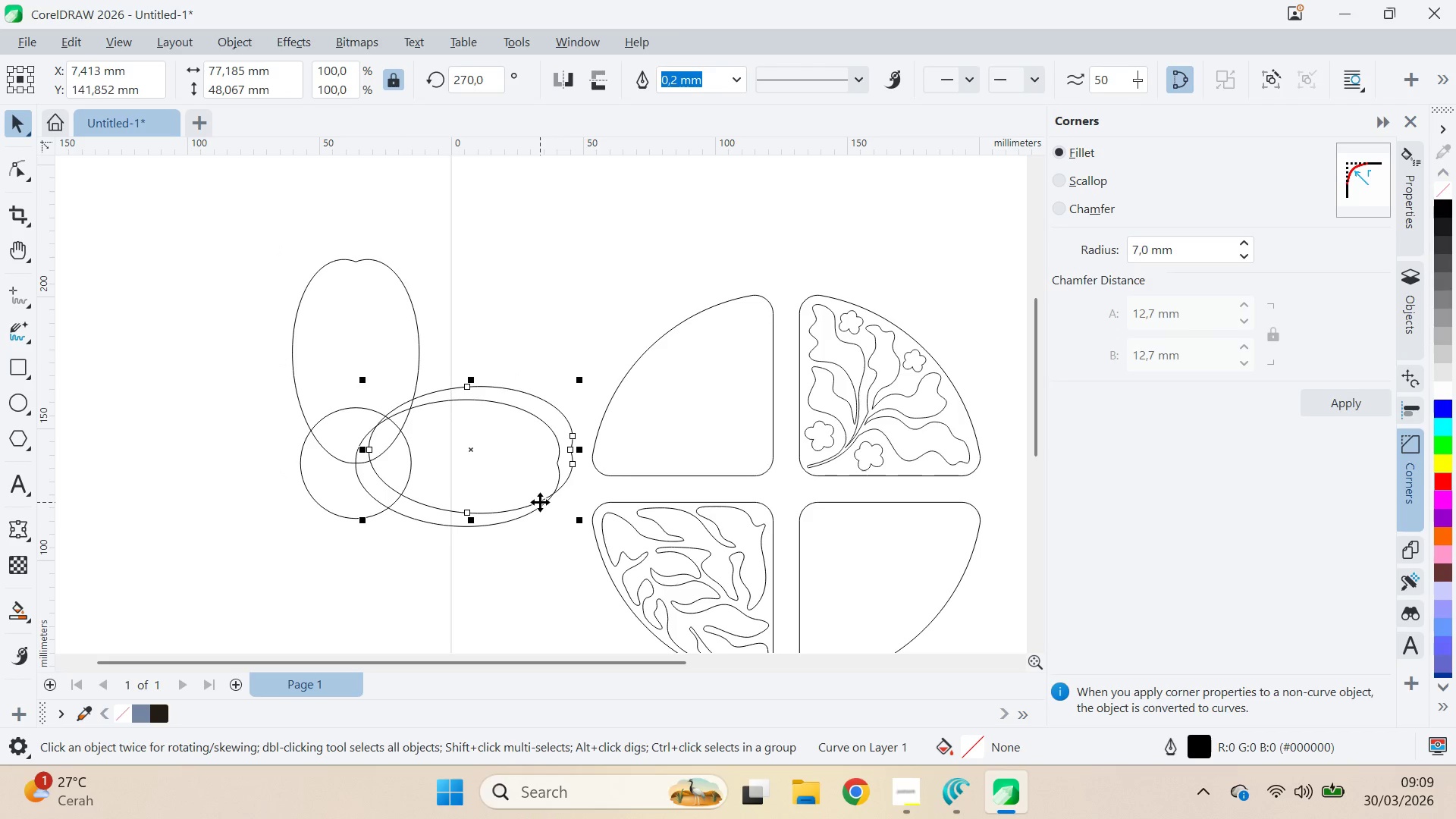 
key(Control+Z)
 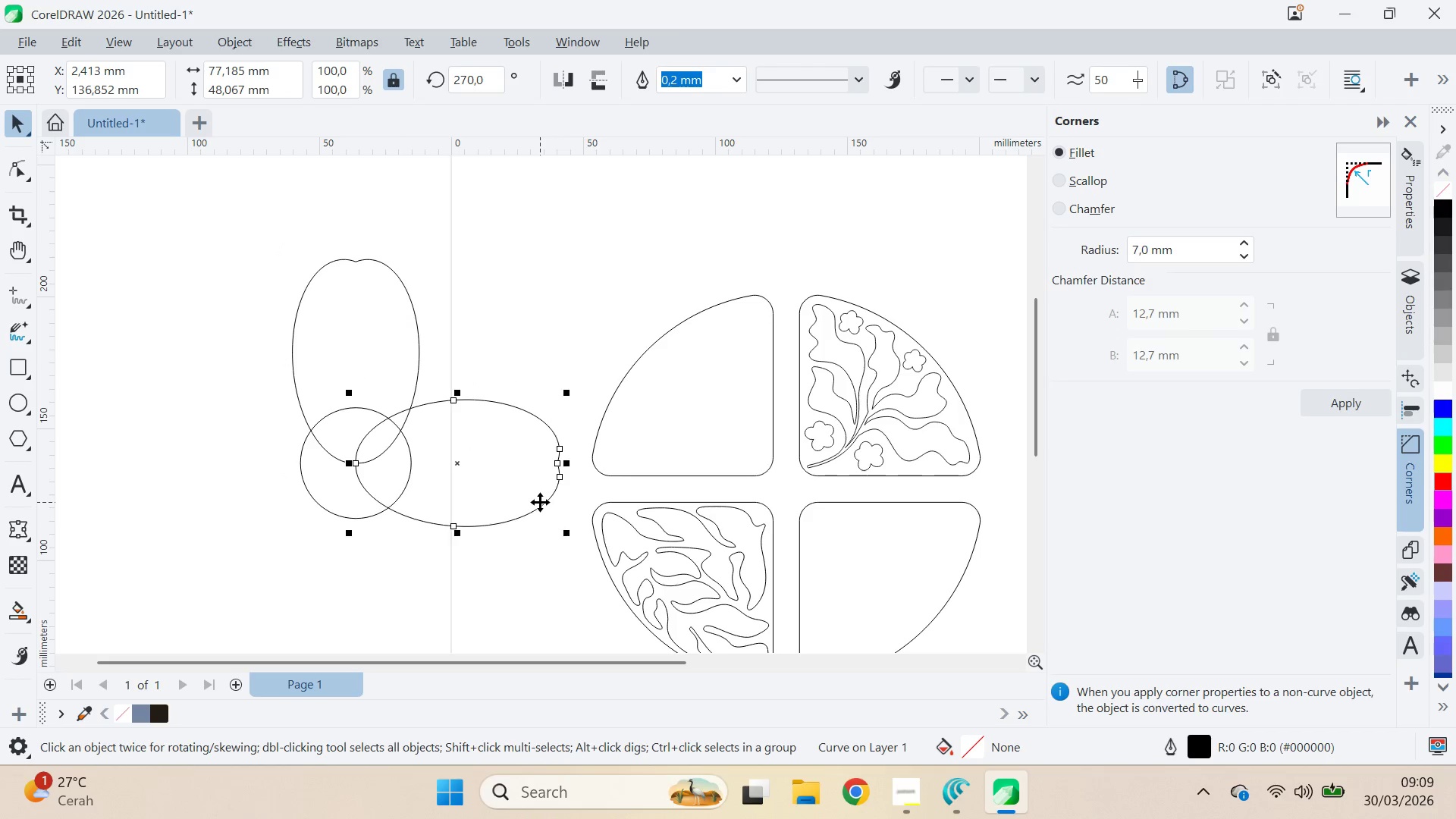 
key(Control+Z)
 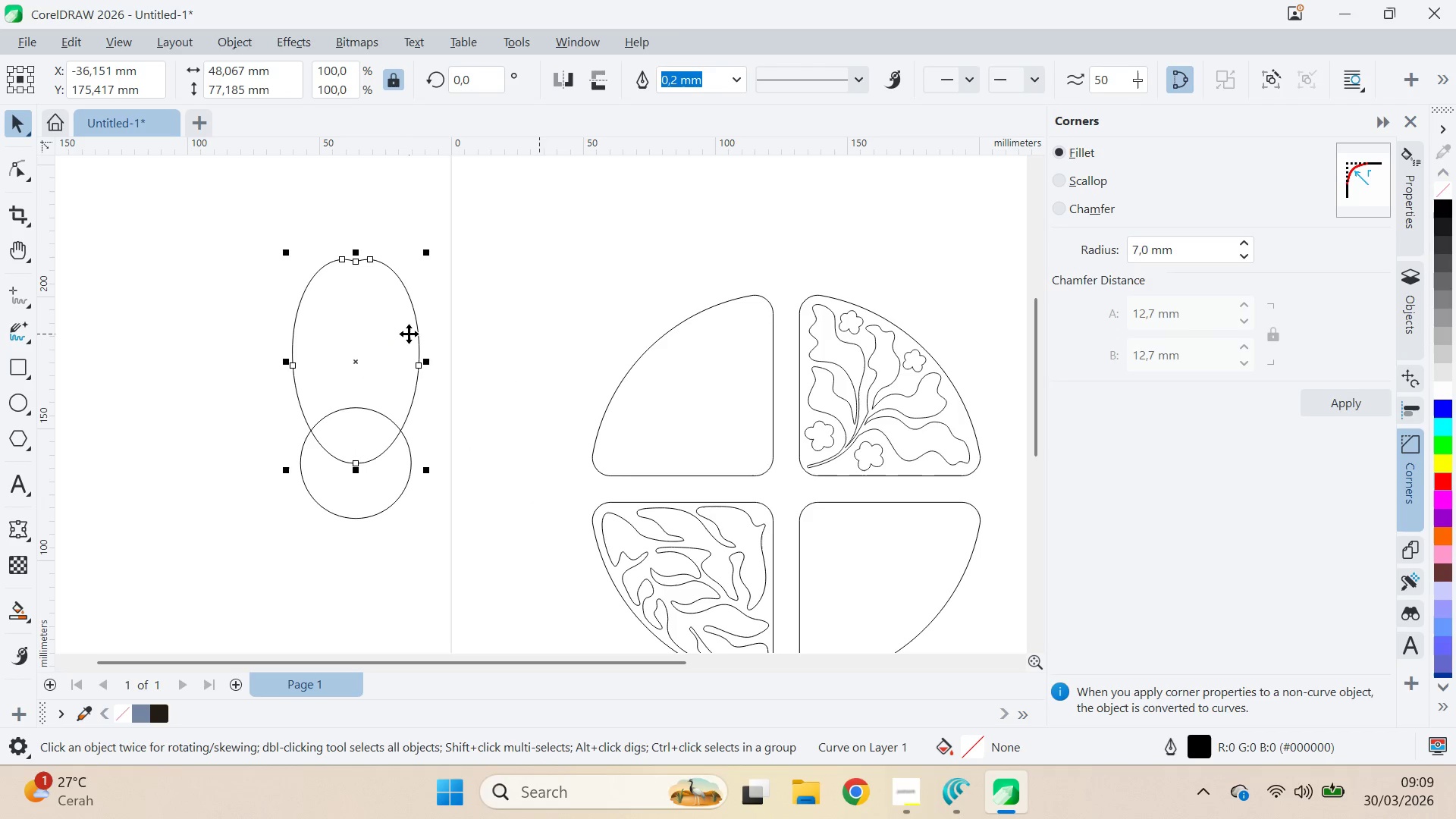 
left_click([408, 333])
 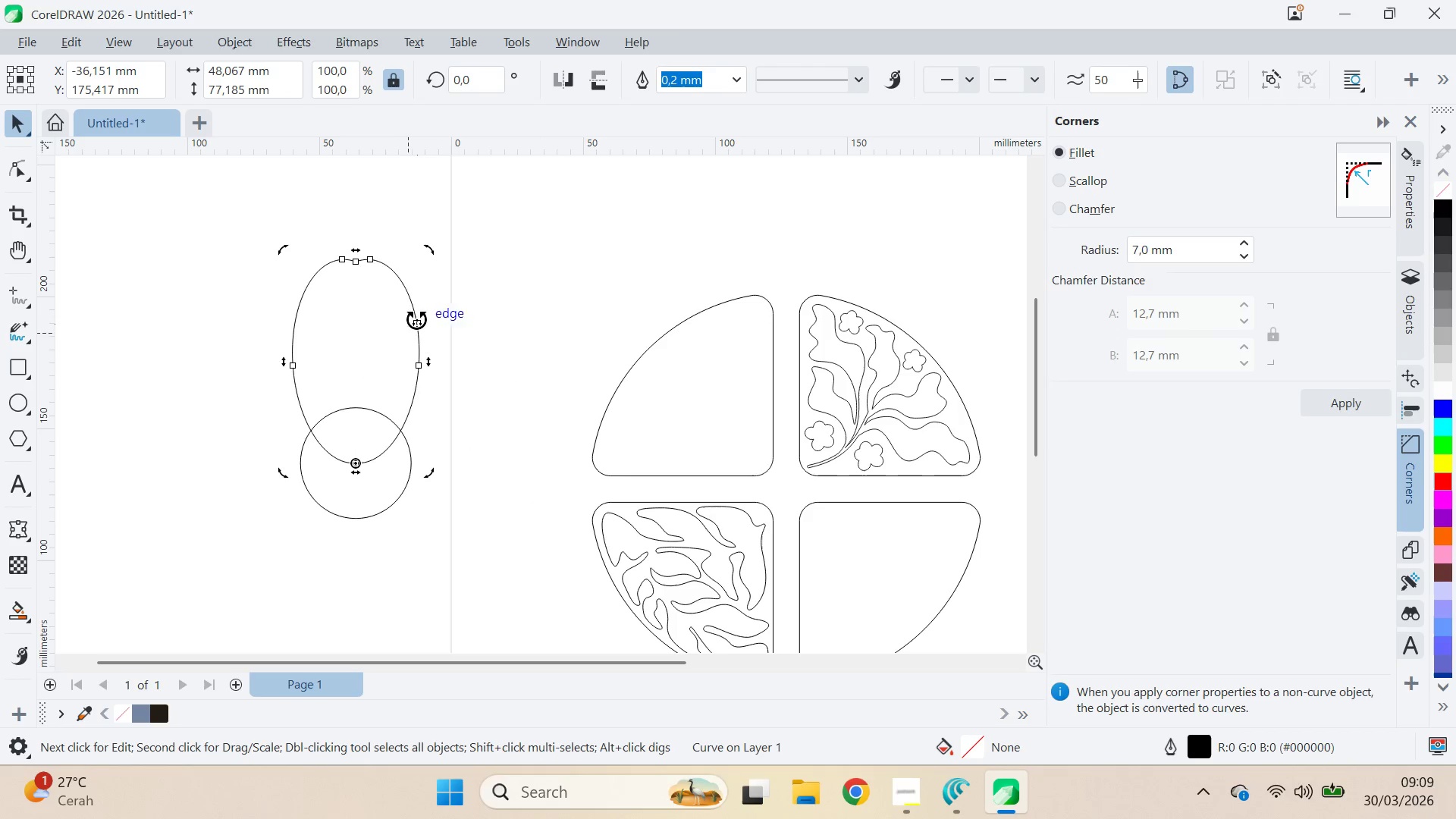 
hold_key(key=ControlLeft, duration=1.34)
left_click_drag(start_coordinate=[435, 246], to_coordinate=[570, 563])
 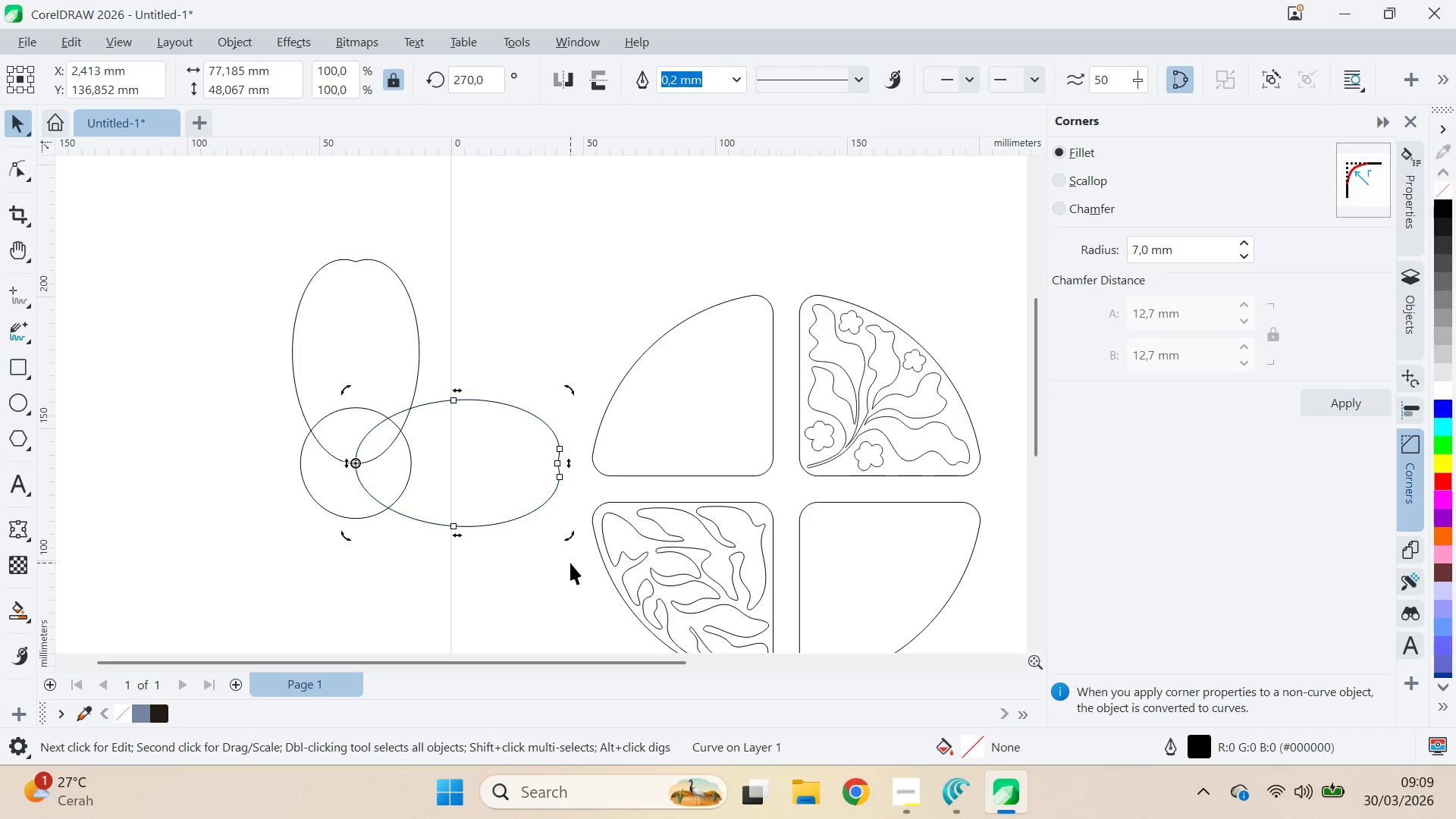 
key(Control+D)
 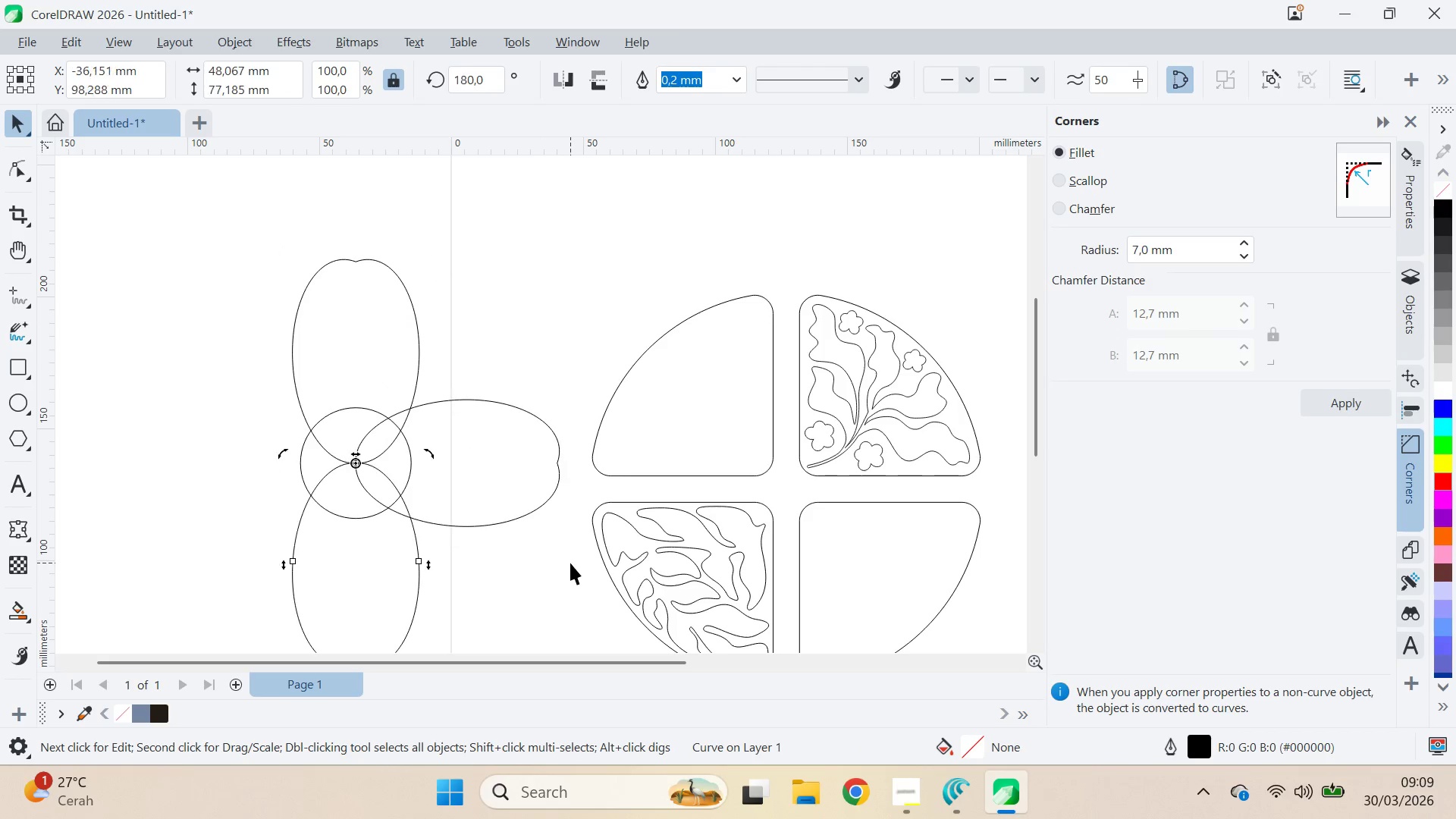 
key(Control+D)
 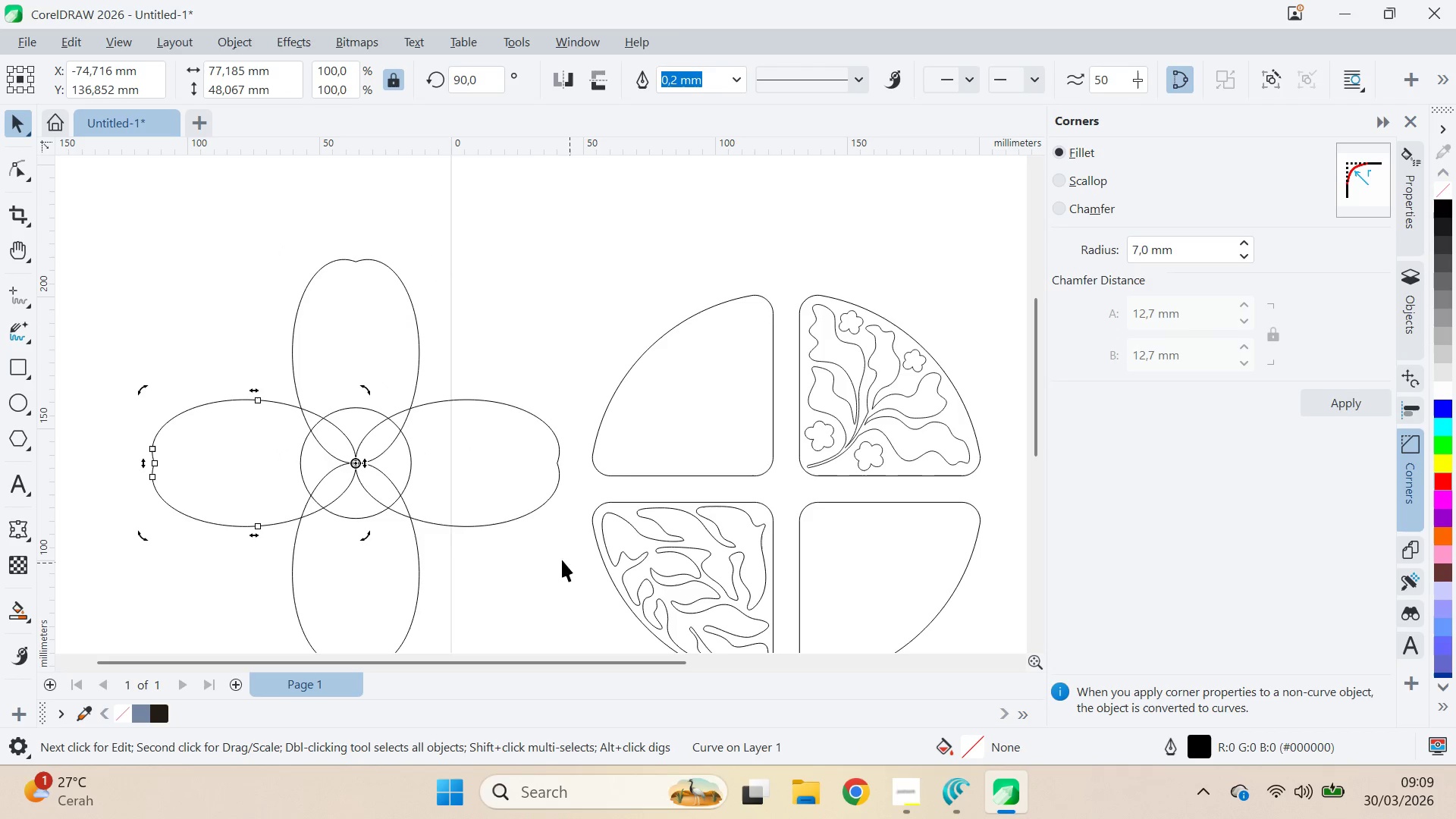 
left_click_drag(start_coordinate=[510, 573], to_coordinate=[504, 575])
 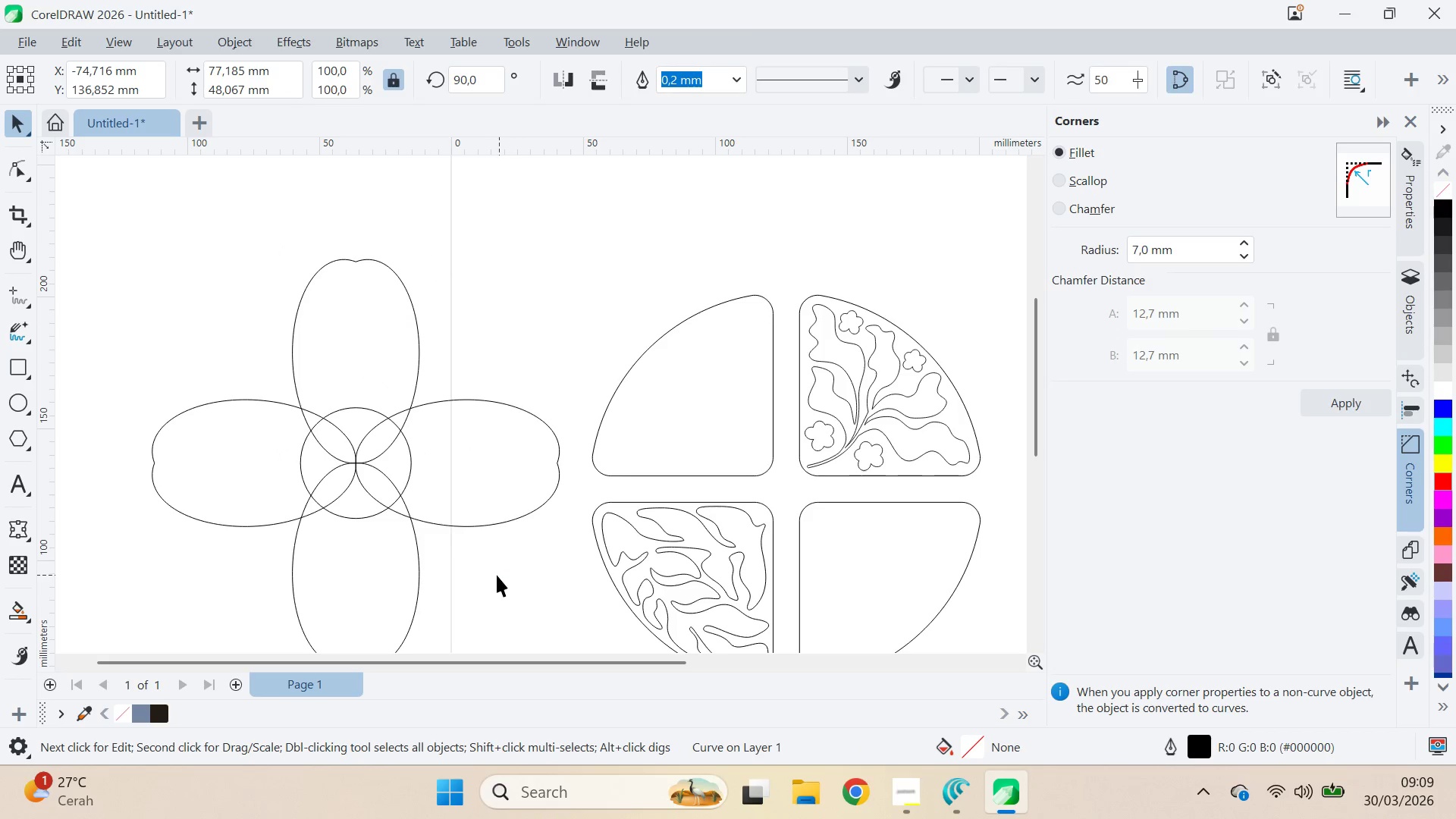 
key(Alt+AltLeft)
 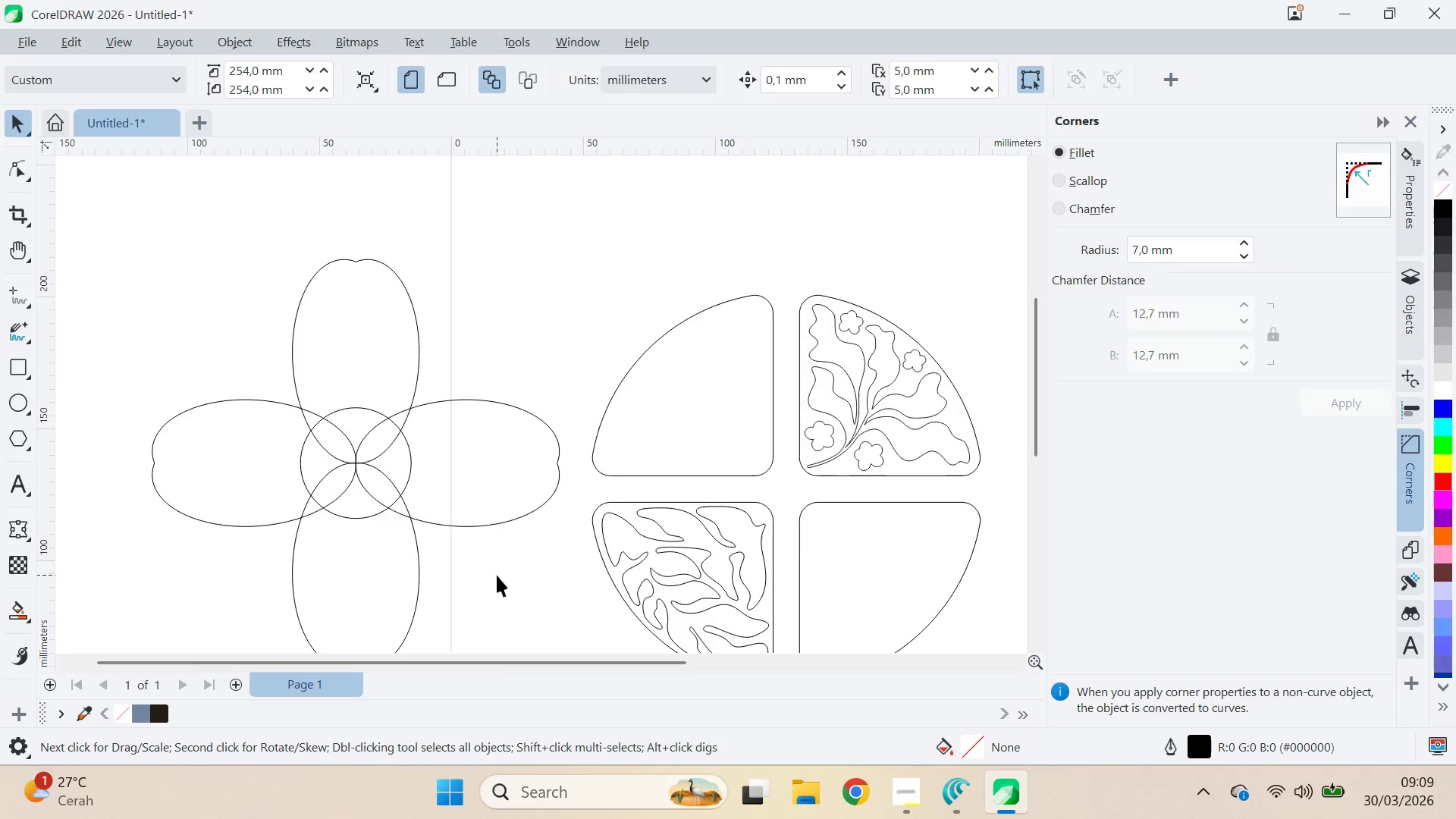 
key(Alt+AltLeft)
 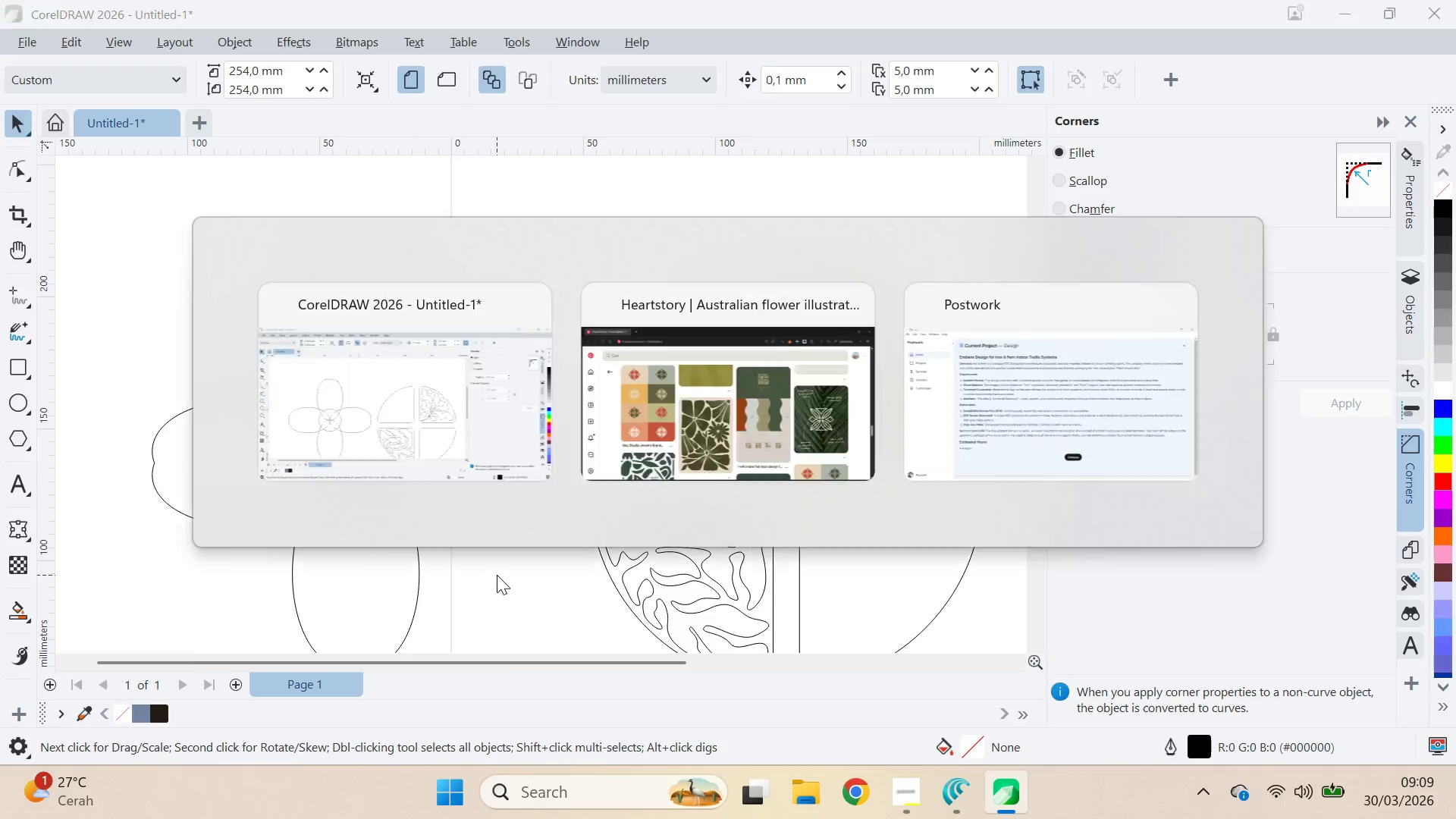 
key(Alt+Tab)
 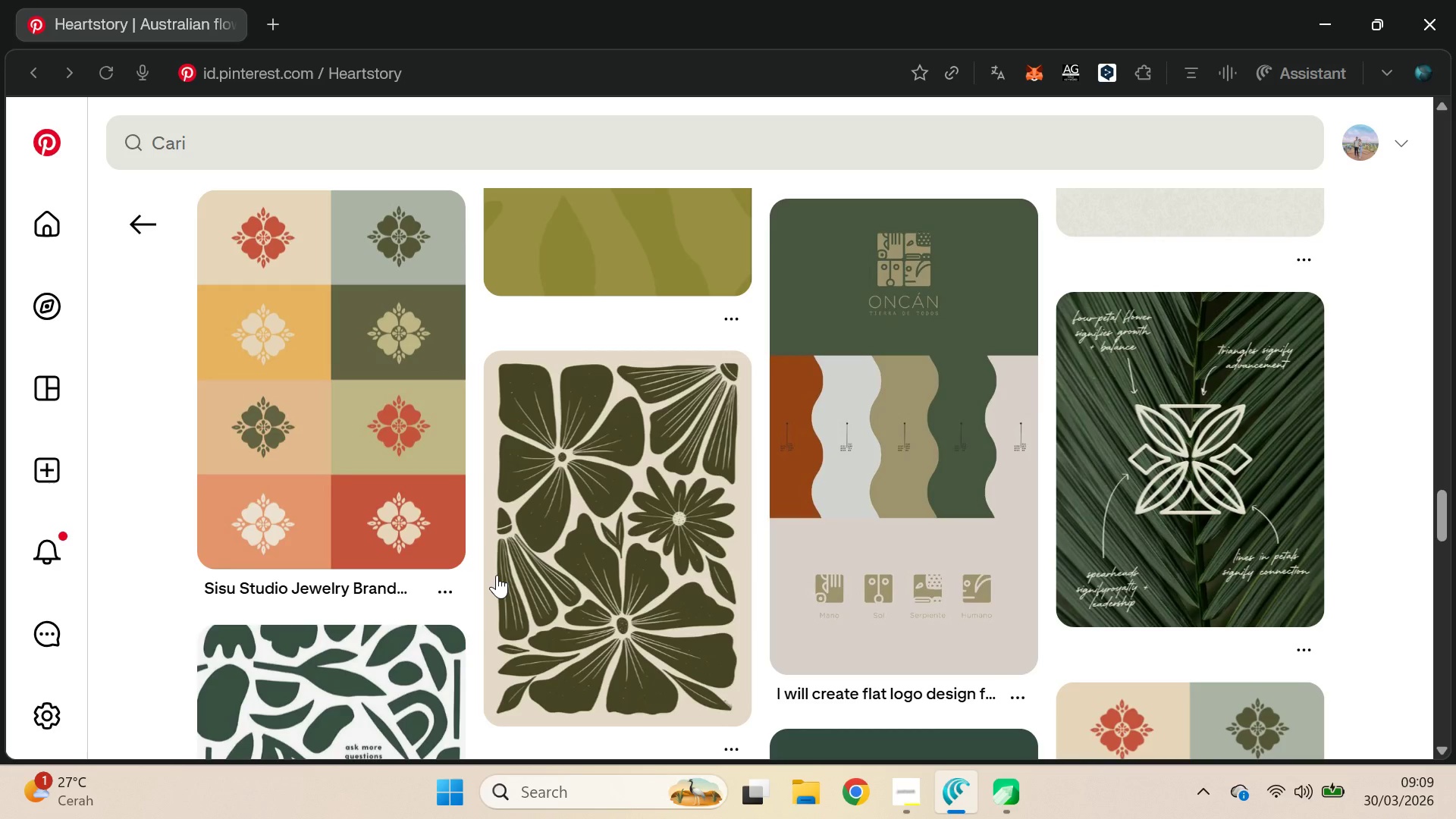 
key(Alt+AltLeft)
 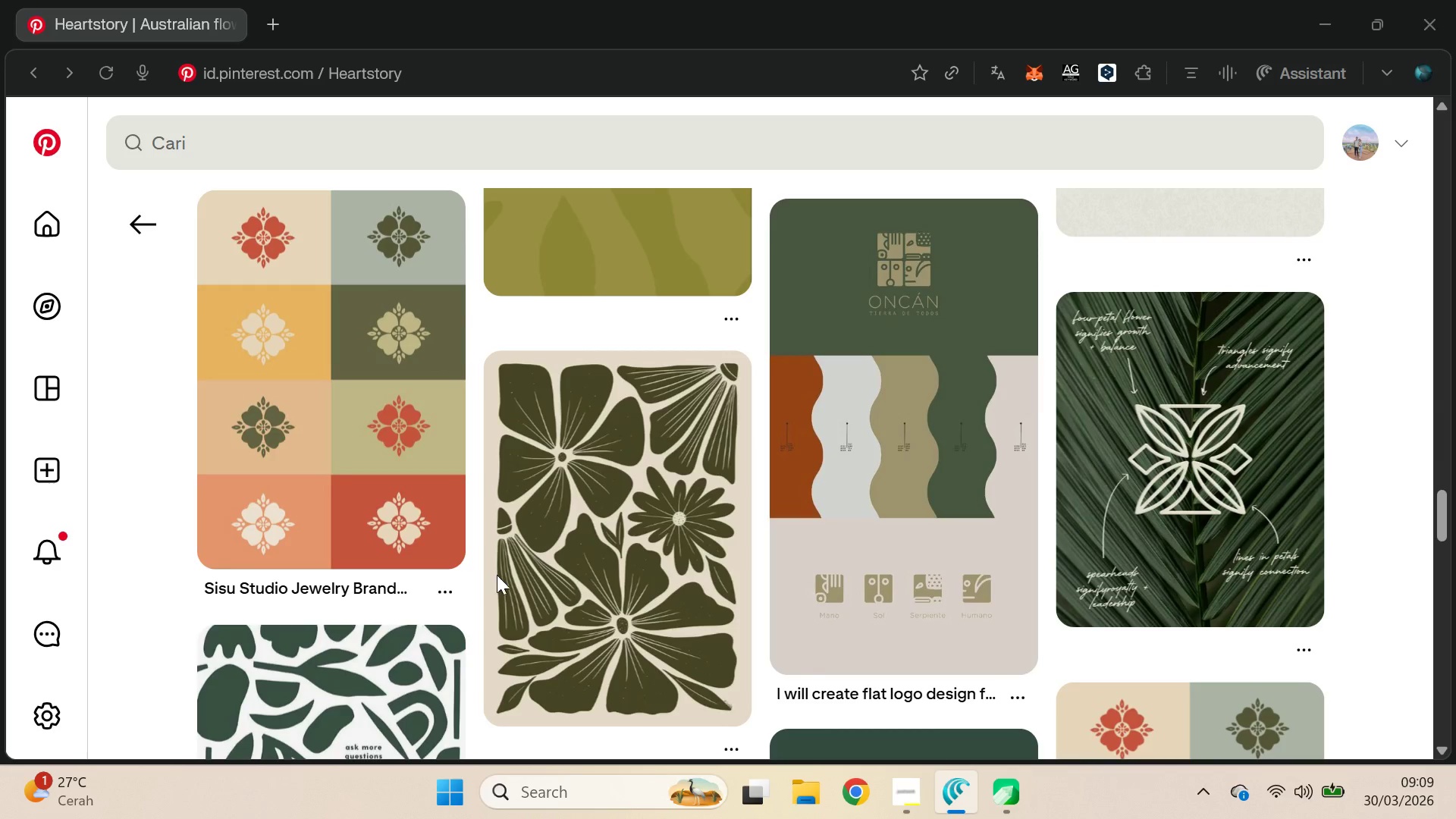 
key(Alt+Tab)
 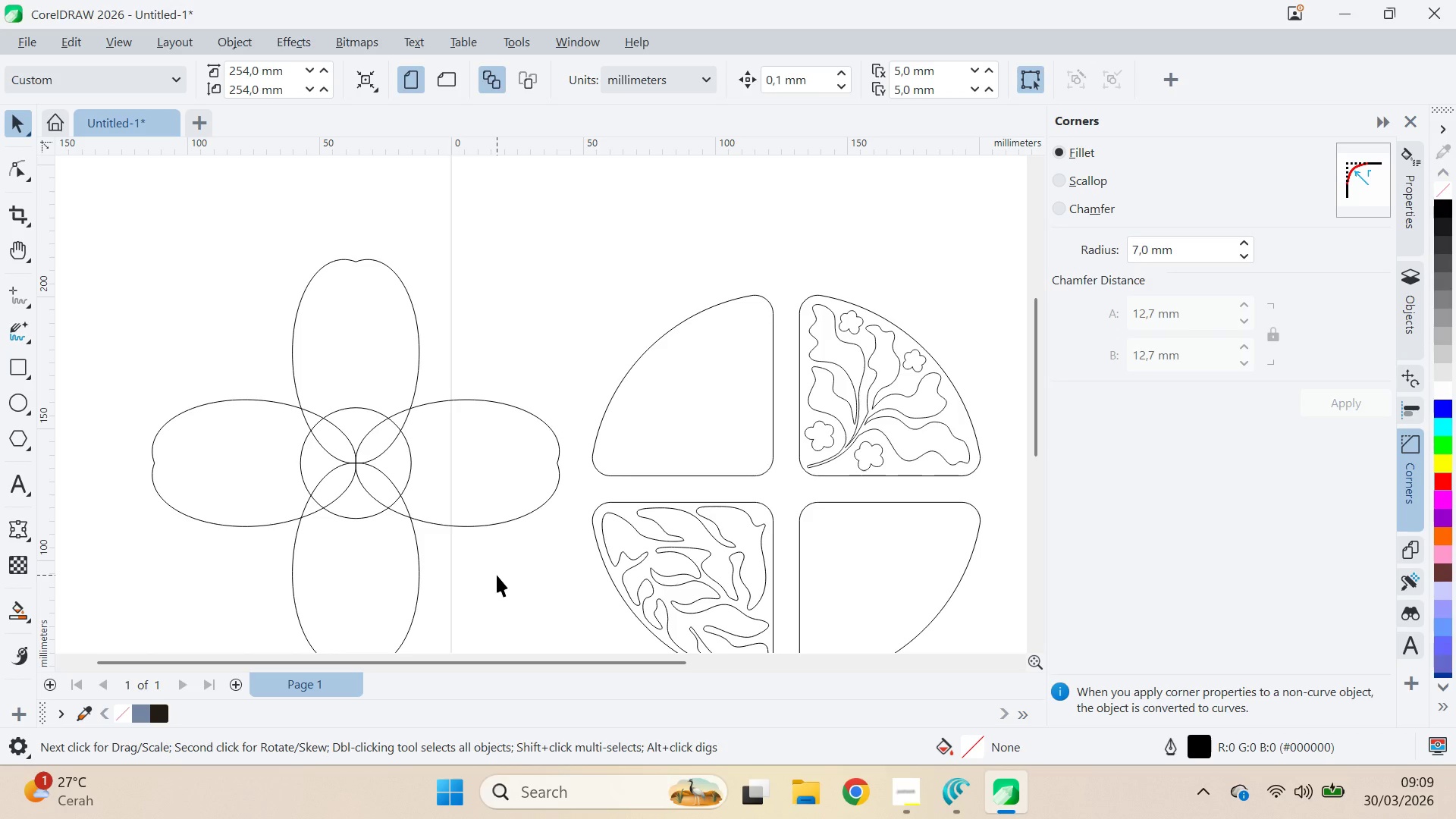 
key(Control+Z)
 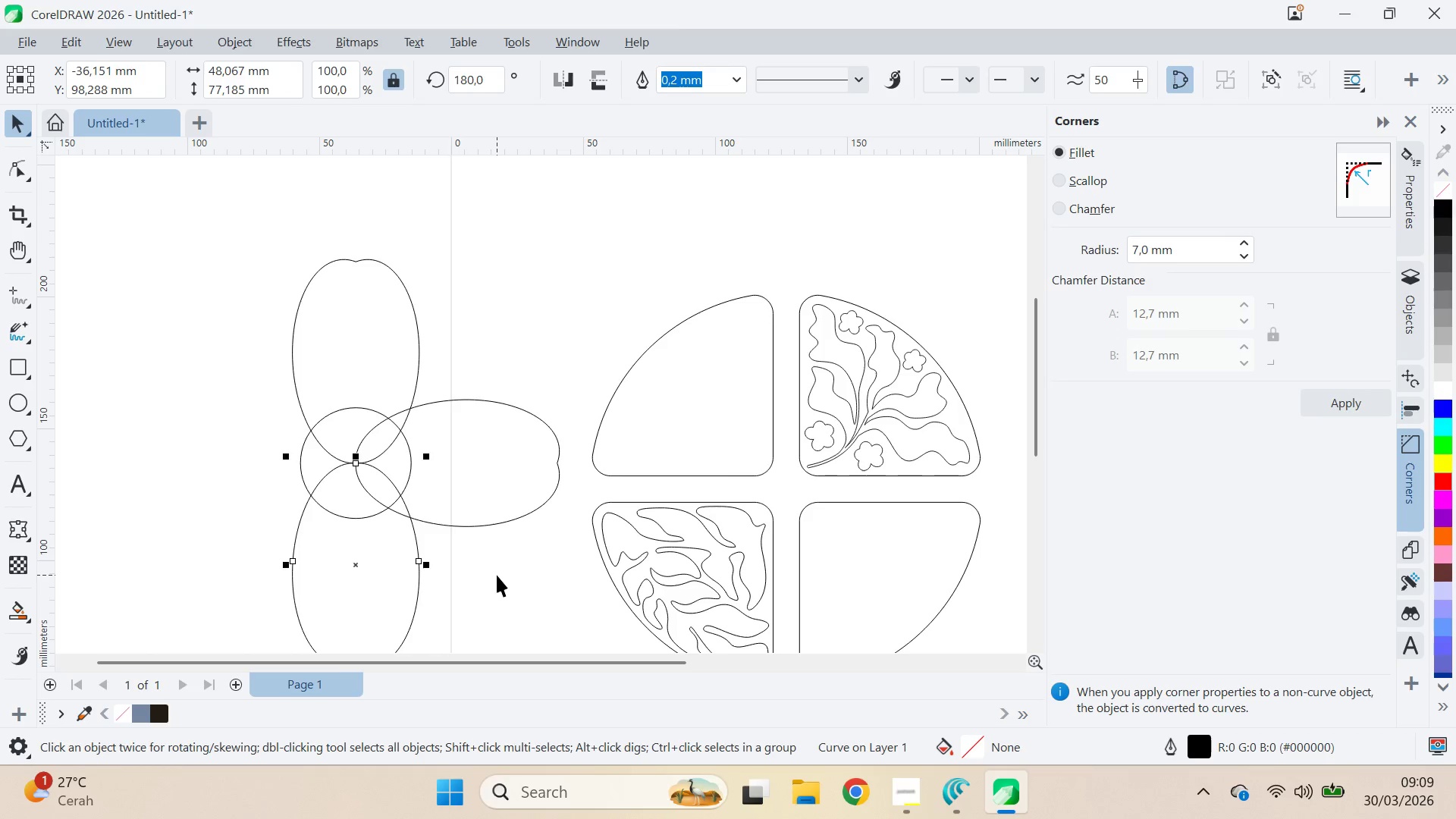 
key(Control+Z)
 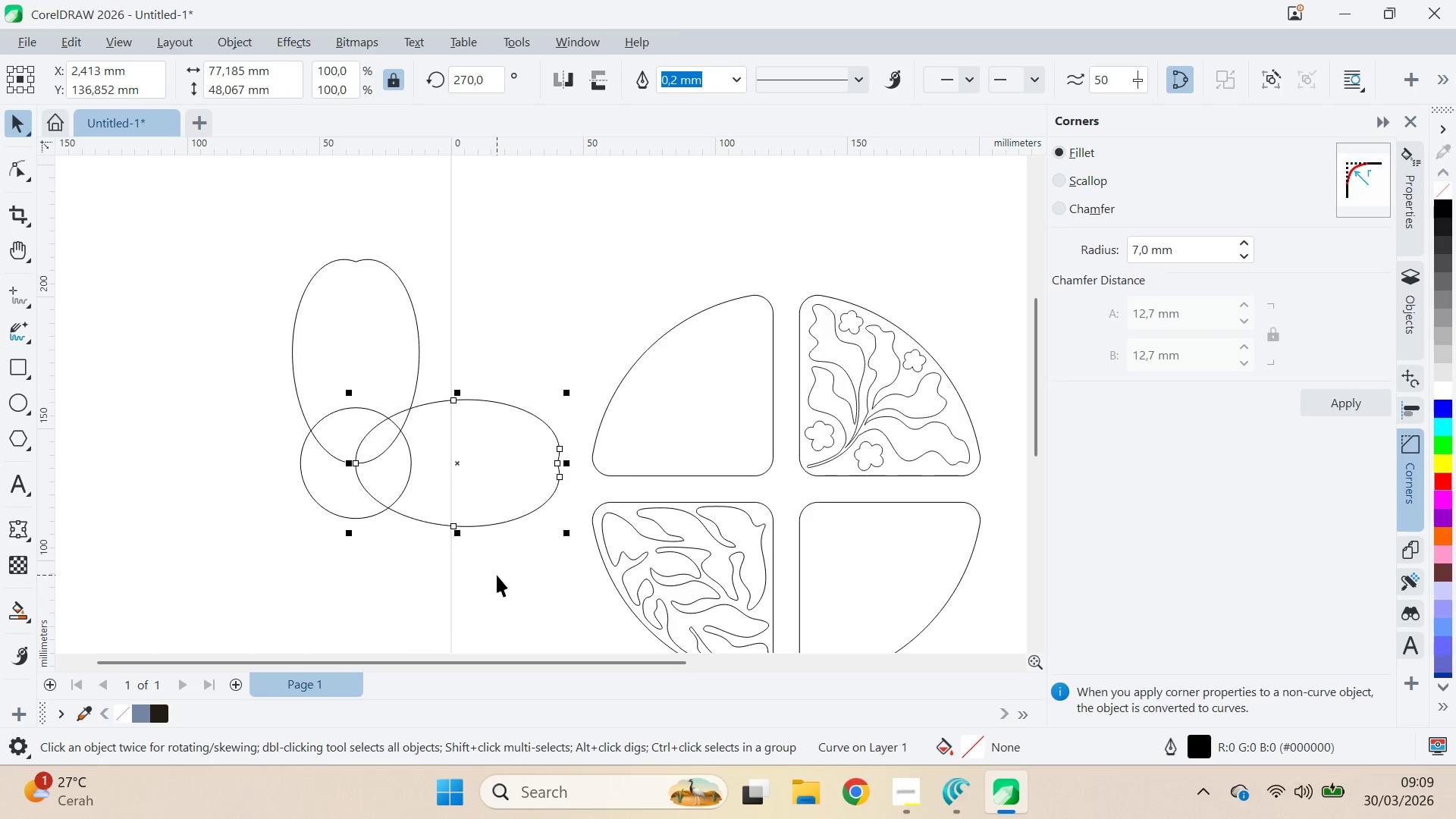 
key(Control+Z)
 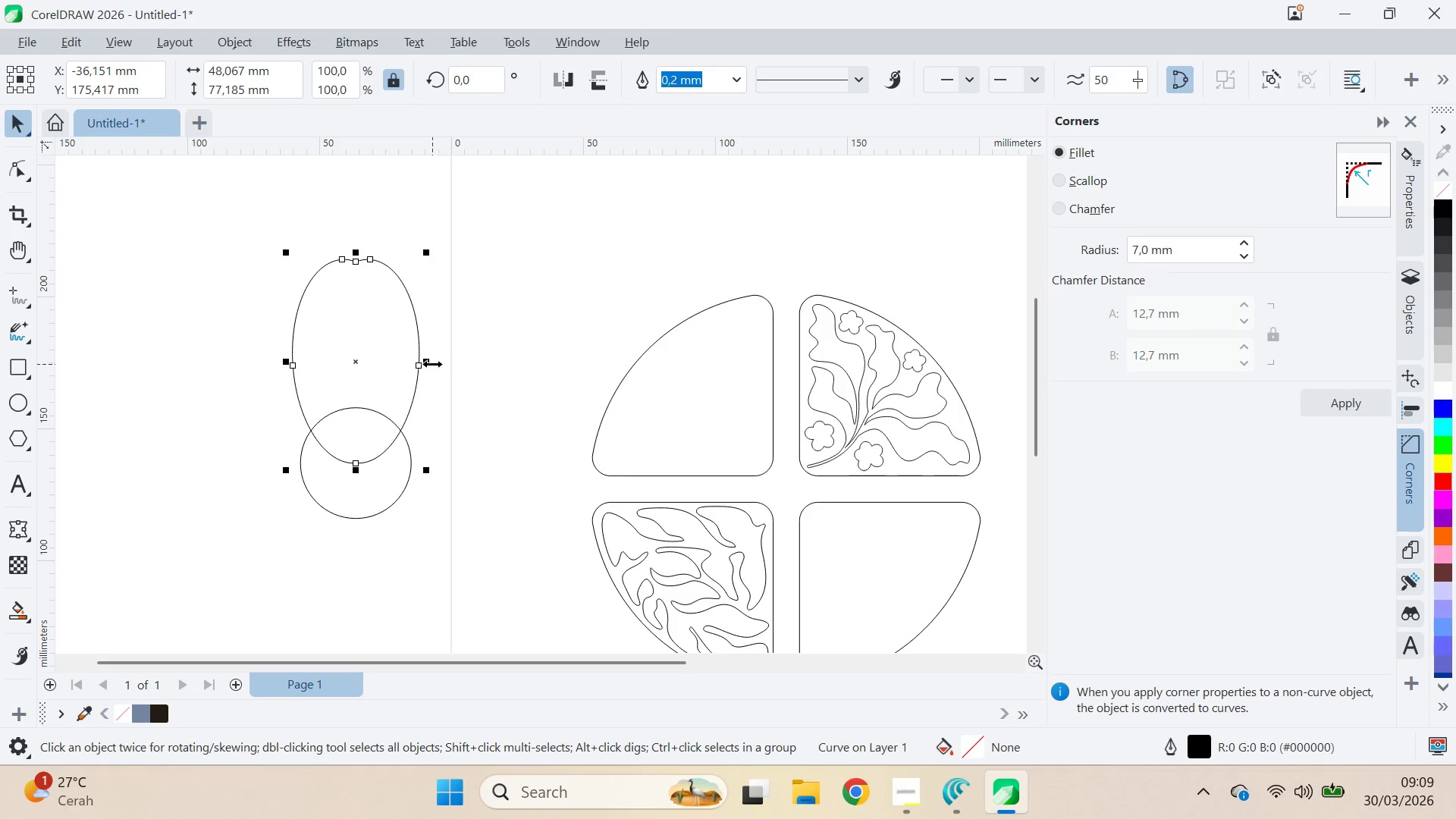 
hold_key(key=ShiftLeft, duration=1.52)
left_click_drag(start_coordinate=[431, 365], to_coordinate=[441, 393])
 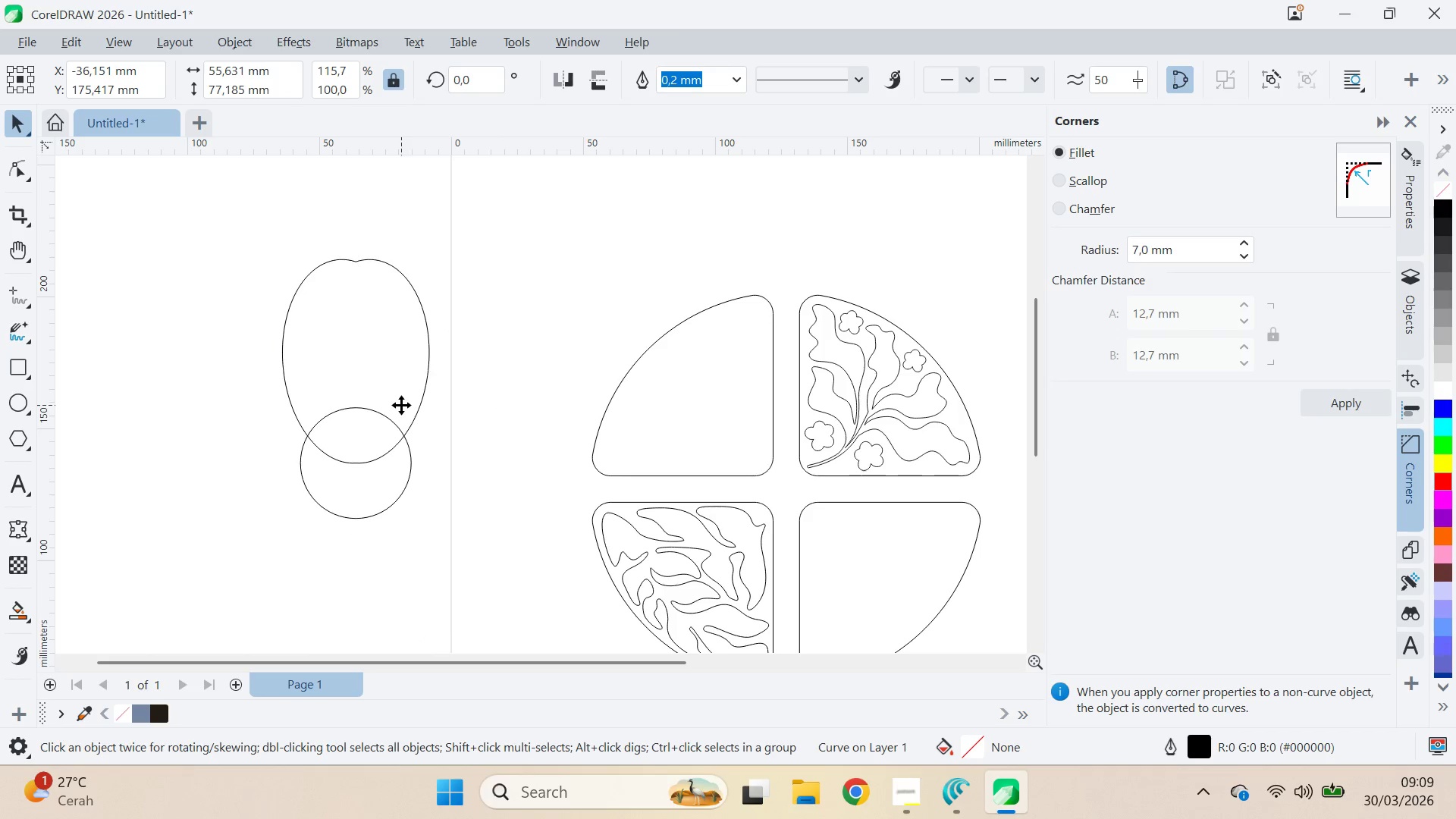 
key(Shift+ShiftLeft)
 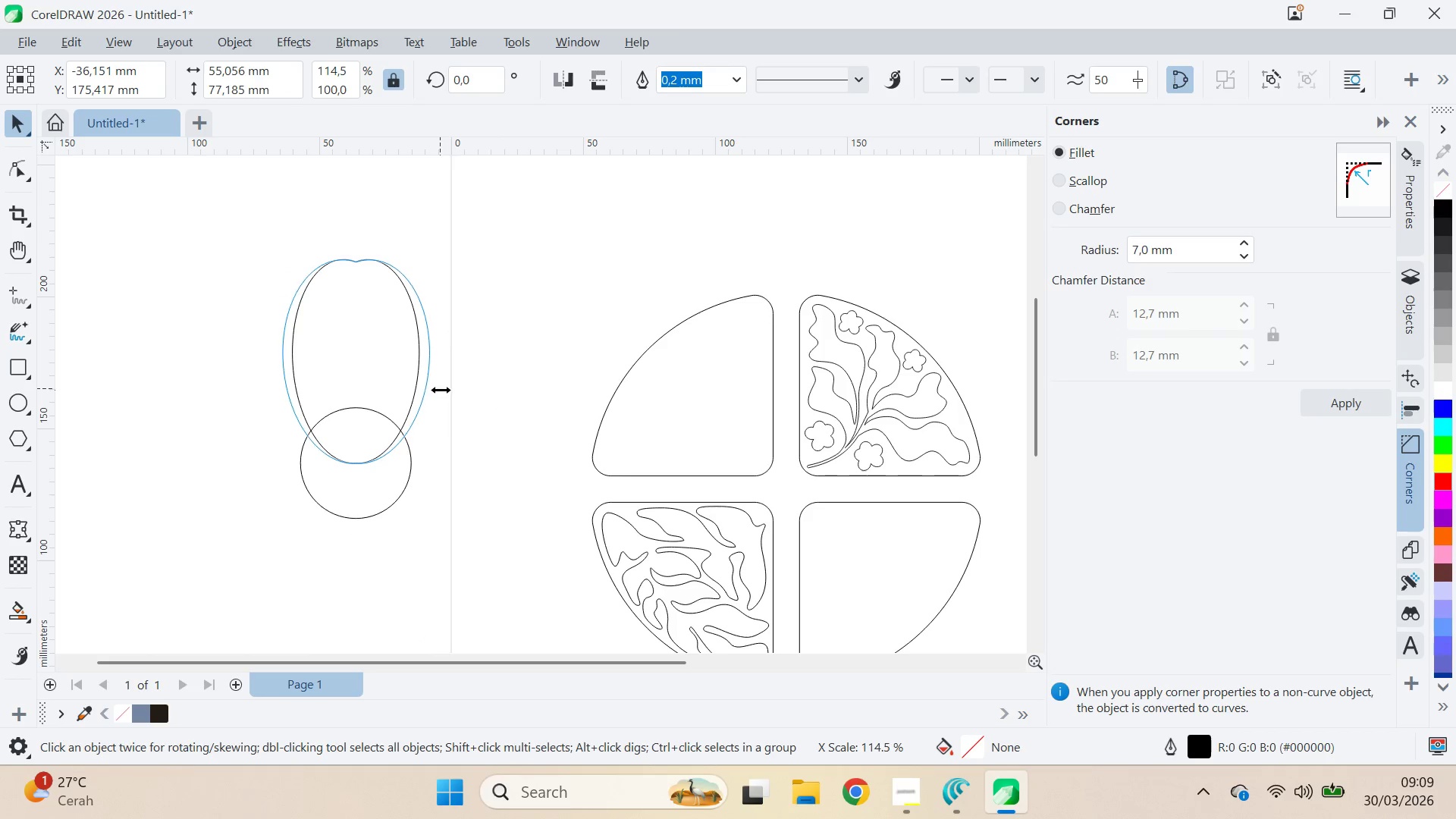 
key(Shift+ShiftLeft)
 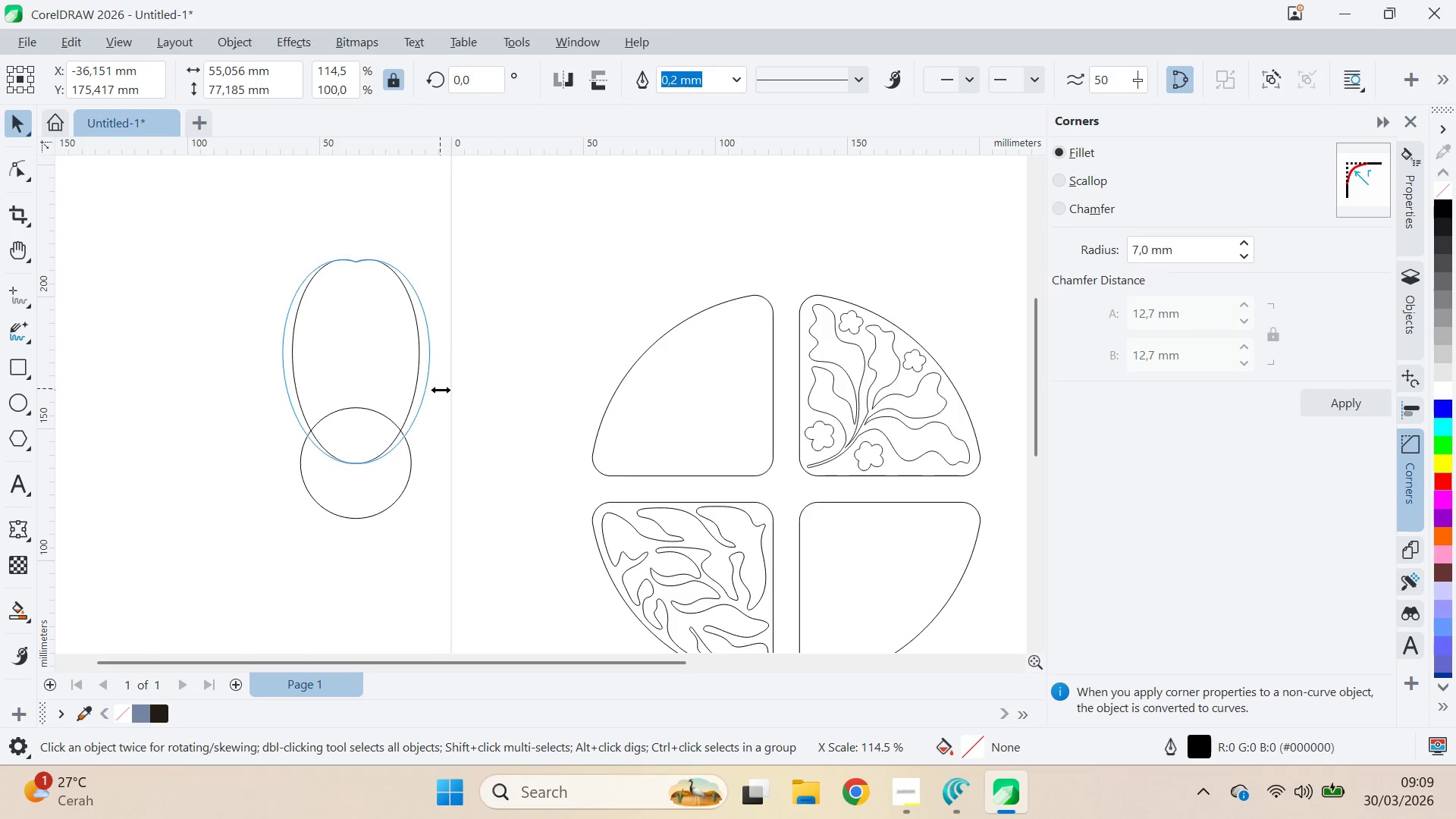 
key(Shift+ShiftLeft)
 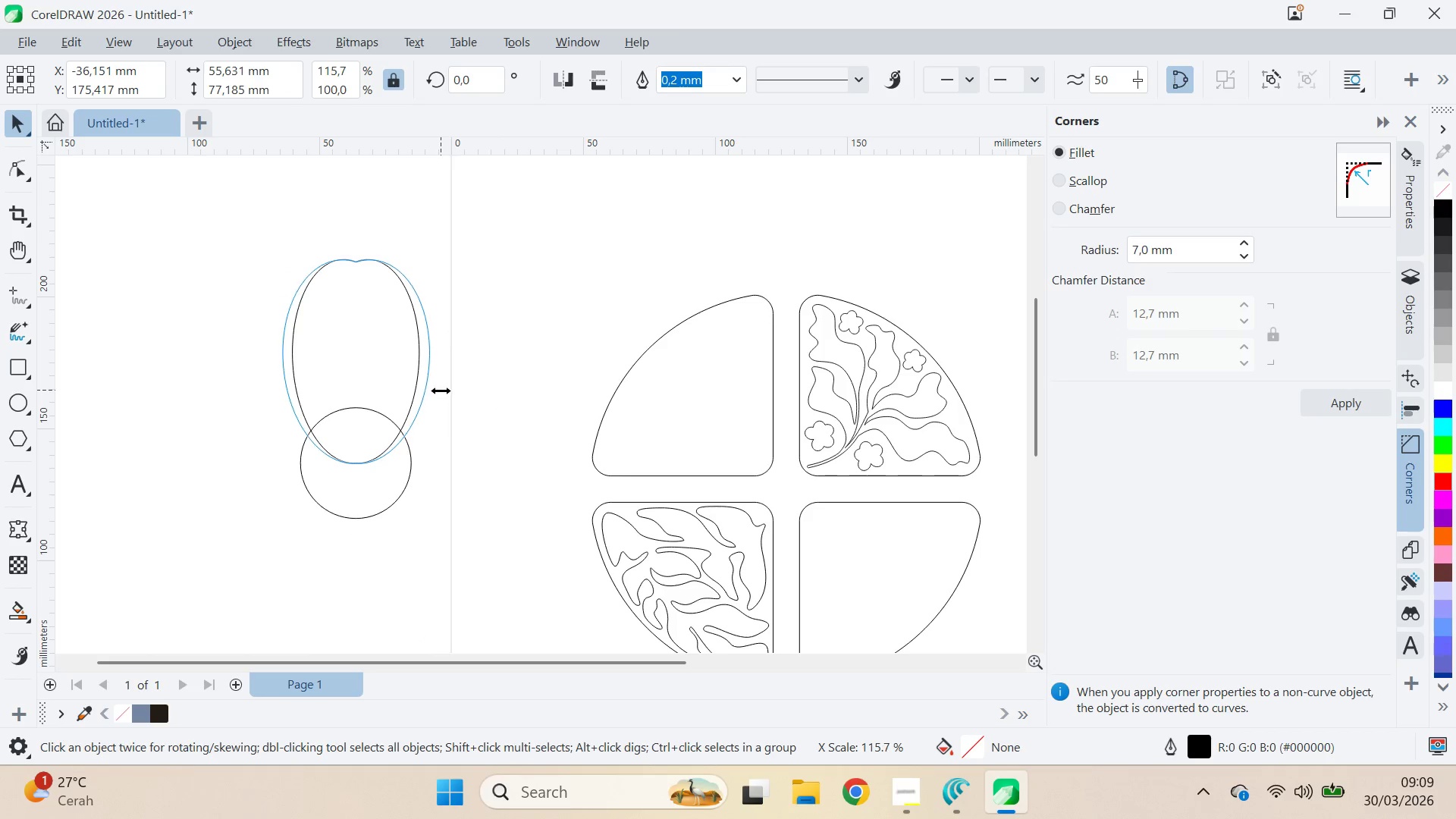 
key(Shift+ShiftLeft)
 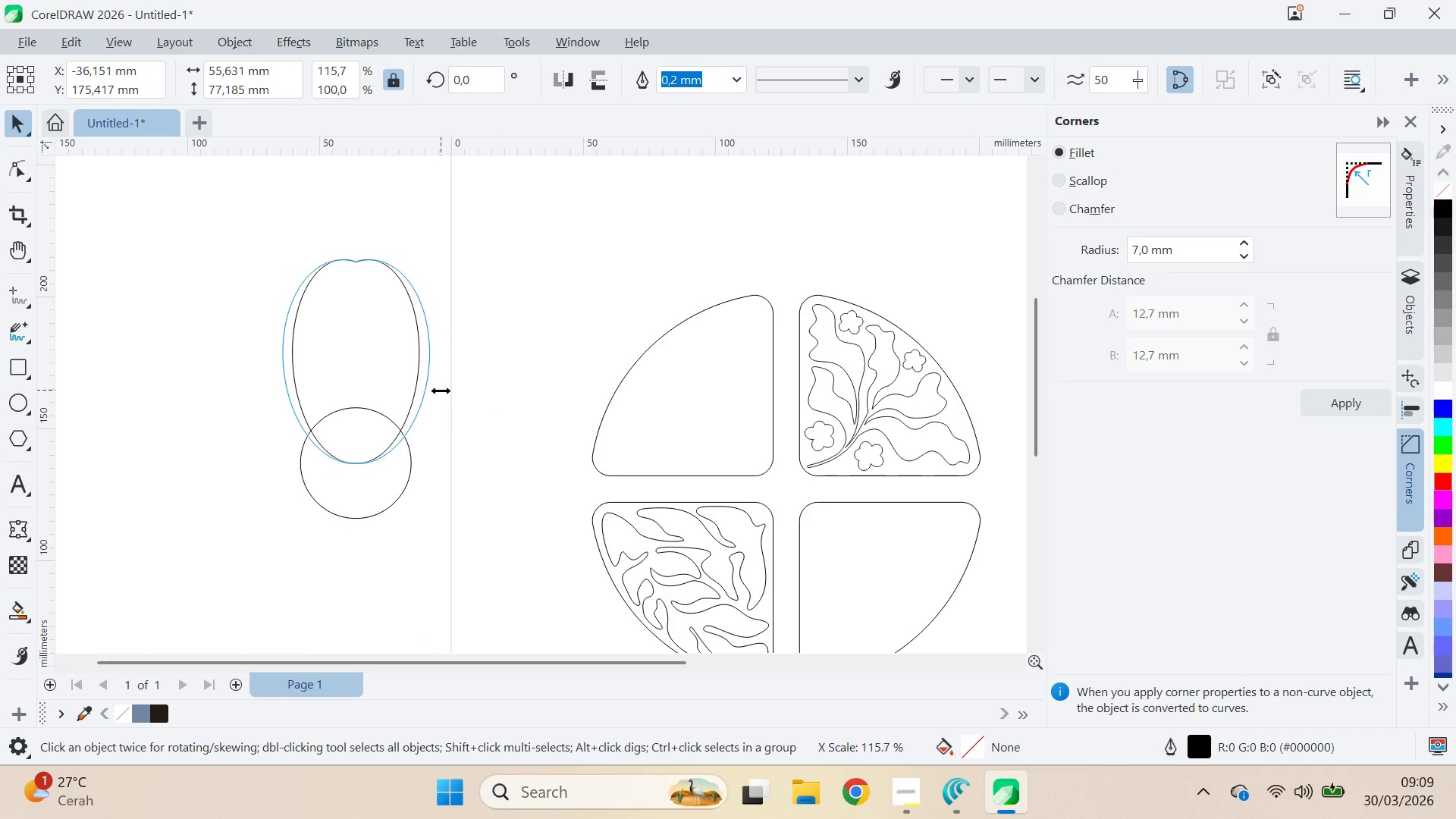 
key(Shift+ShiftLeft)
 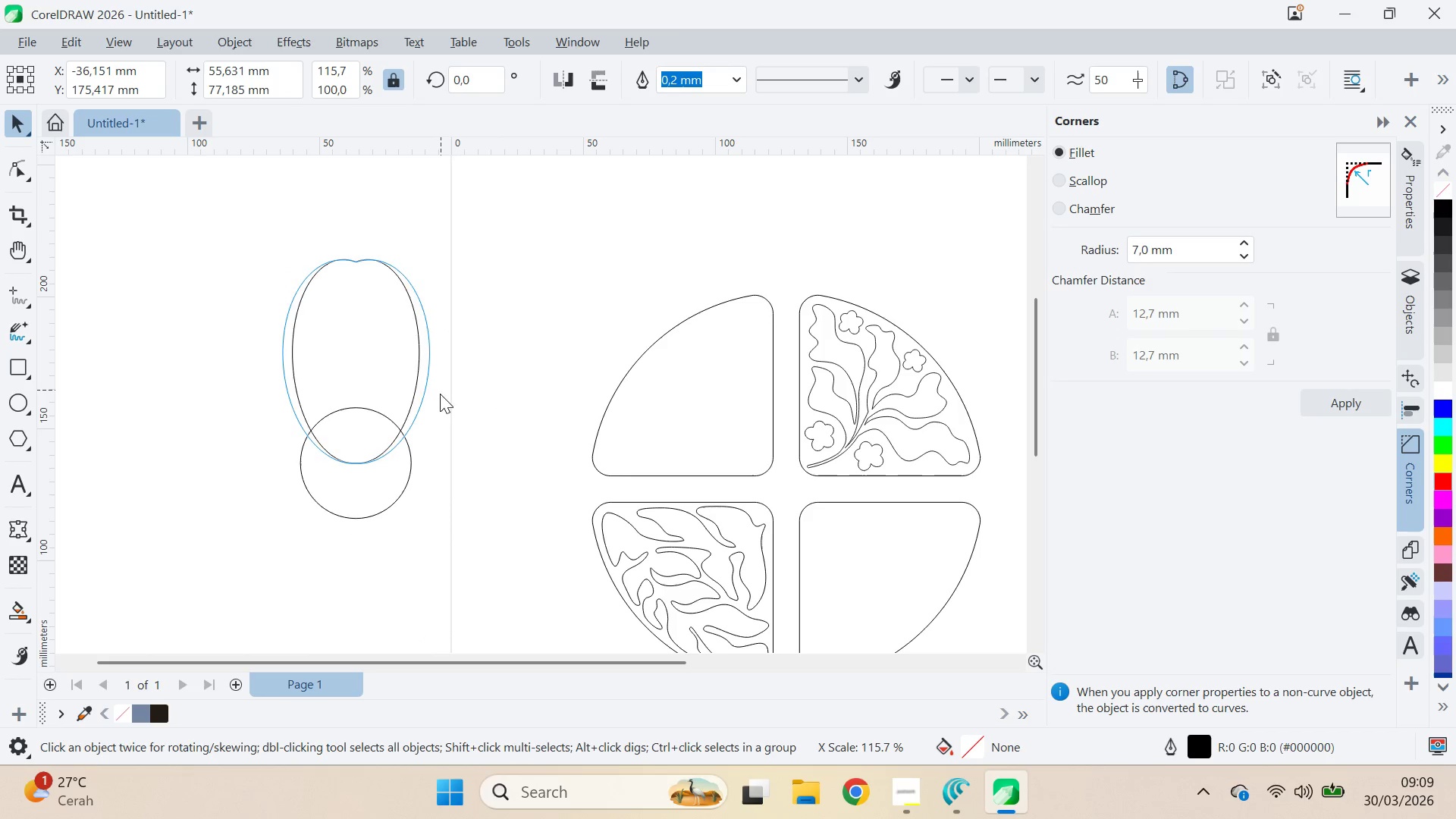 
key(Shift+ShiftLeft)
 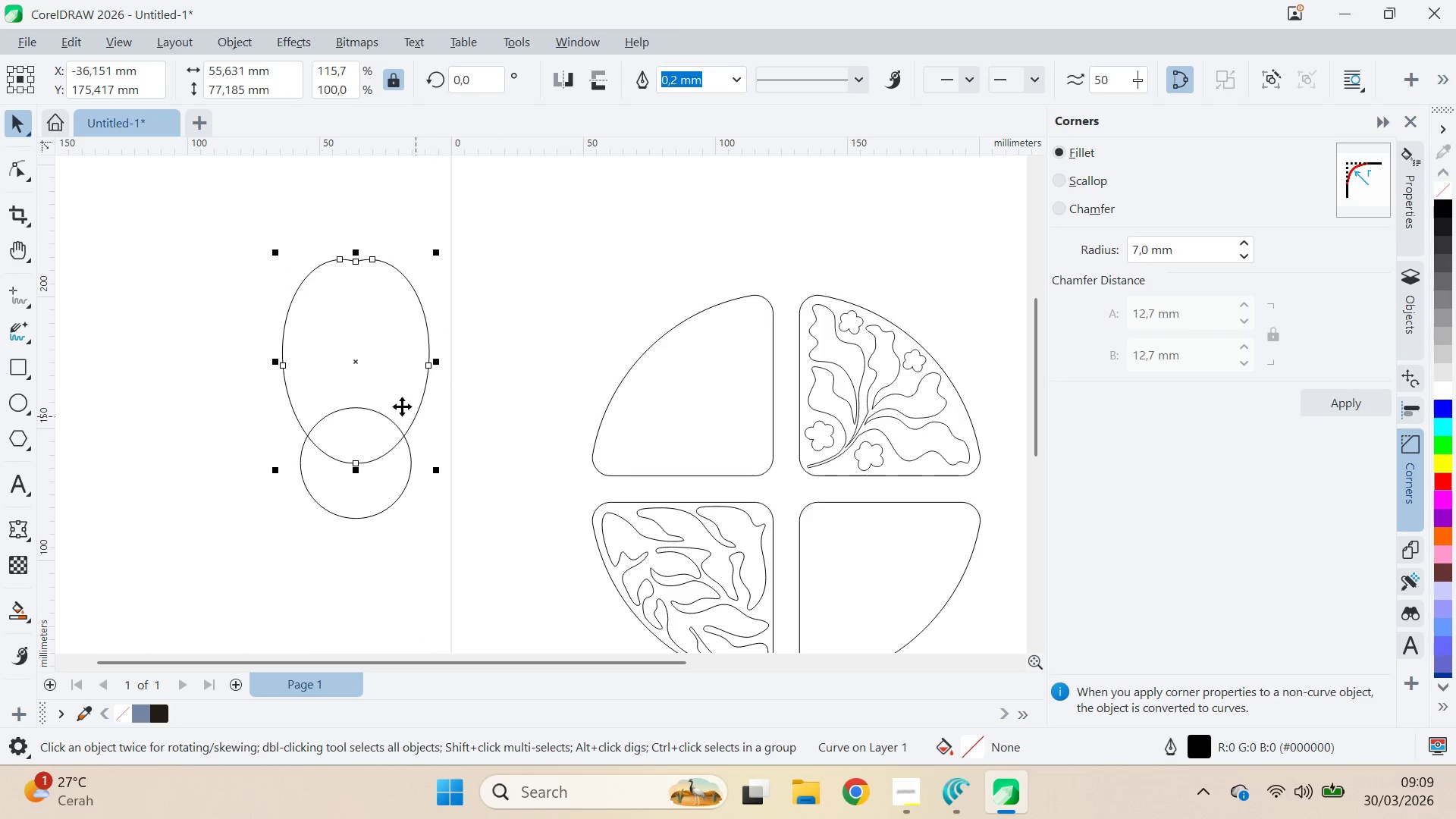 
left_click([401, 405])
 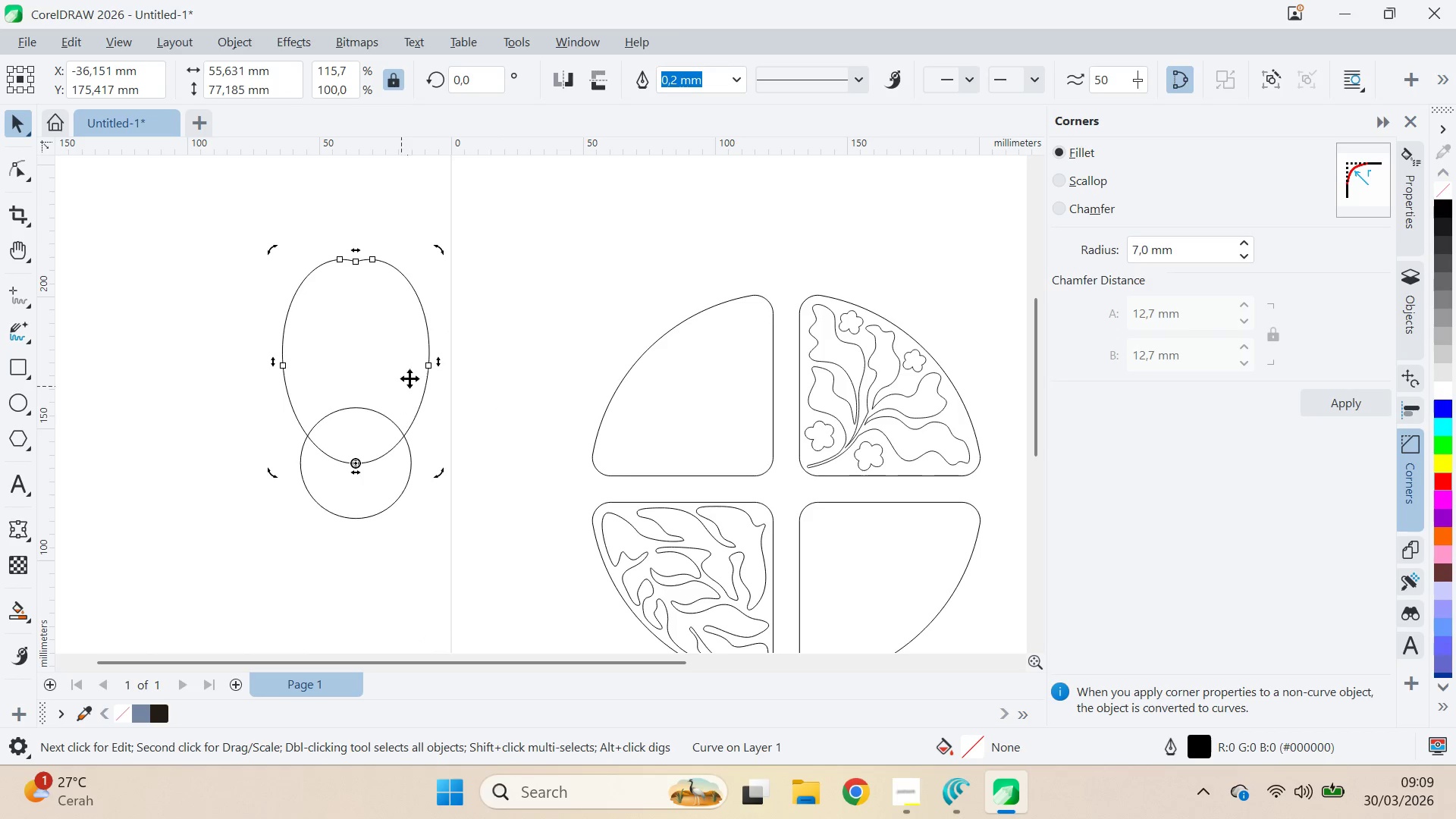 
hold_key(key=ControlLeft, duration=1.5)
left_click_drag(start_coordinate=[441, 253], to_coordinate=[602, 585])
 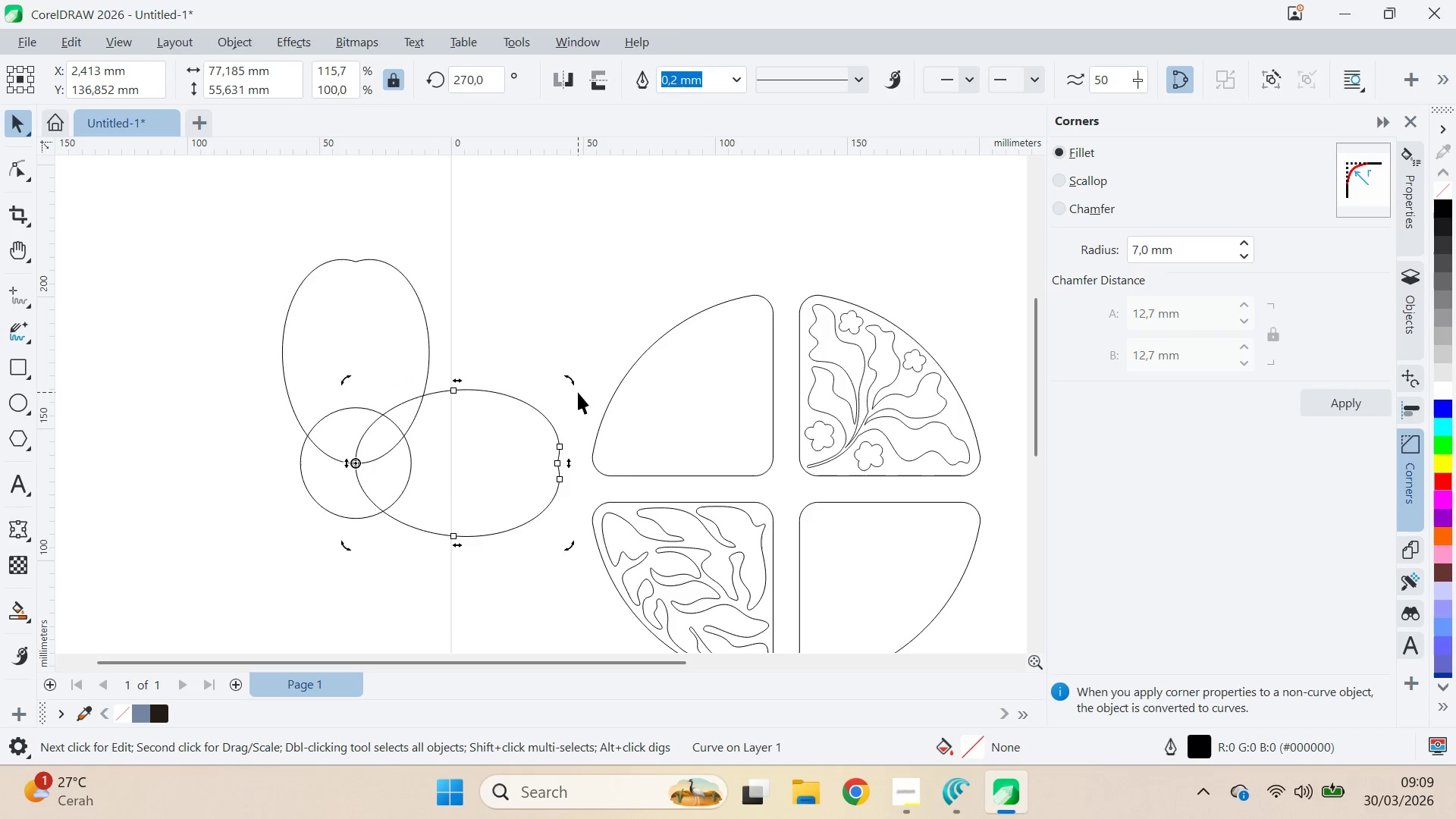 
left_click([602, 585])
 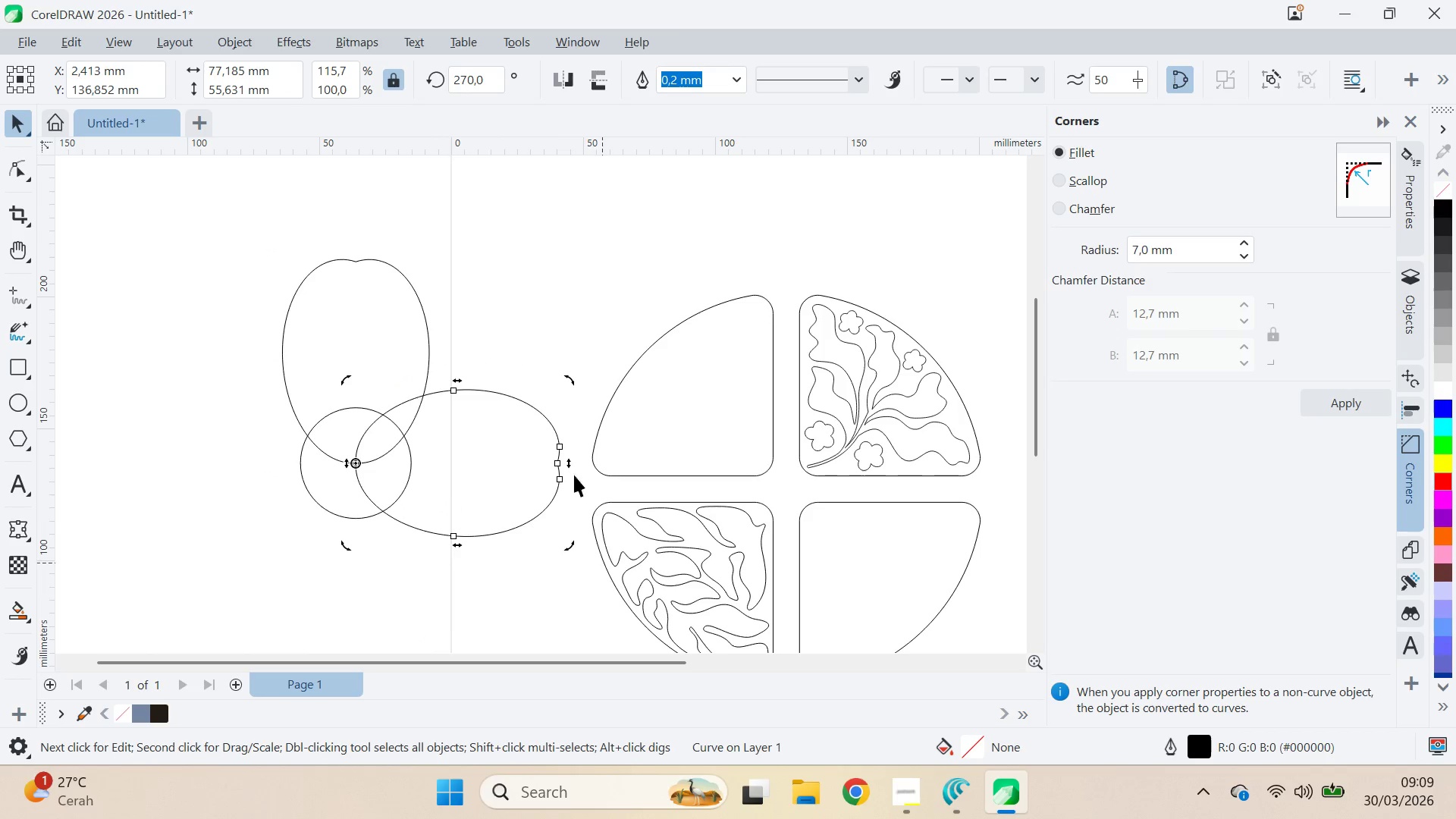 
right_click([602, 585])
 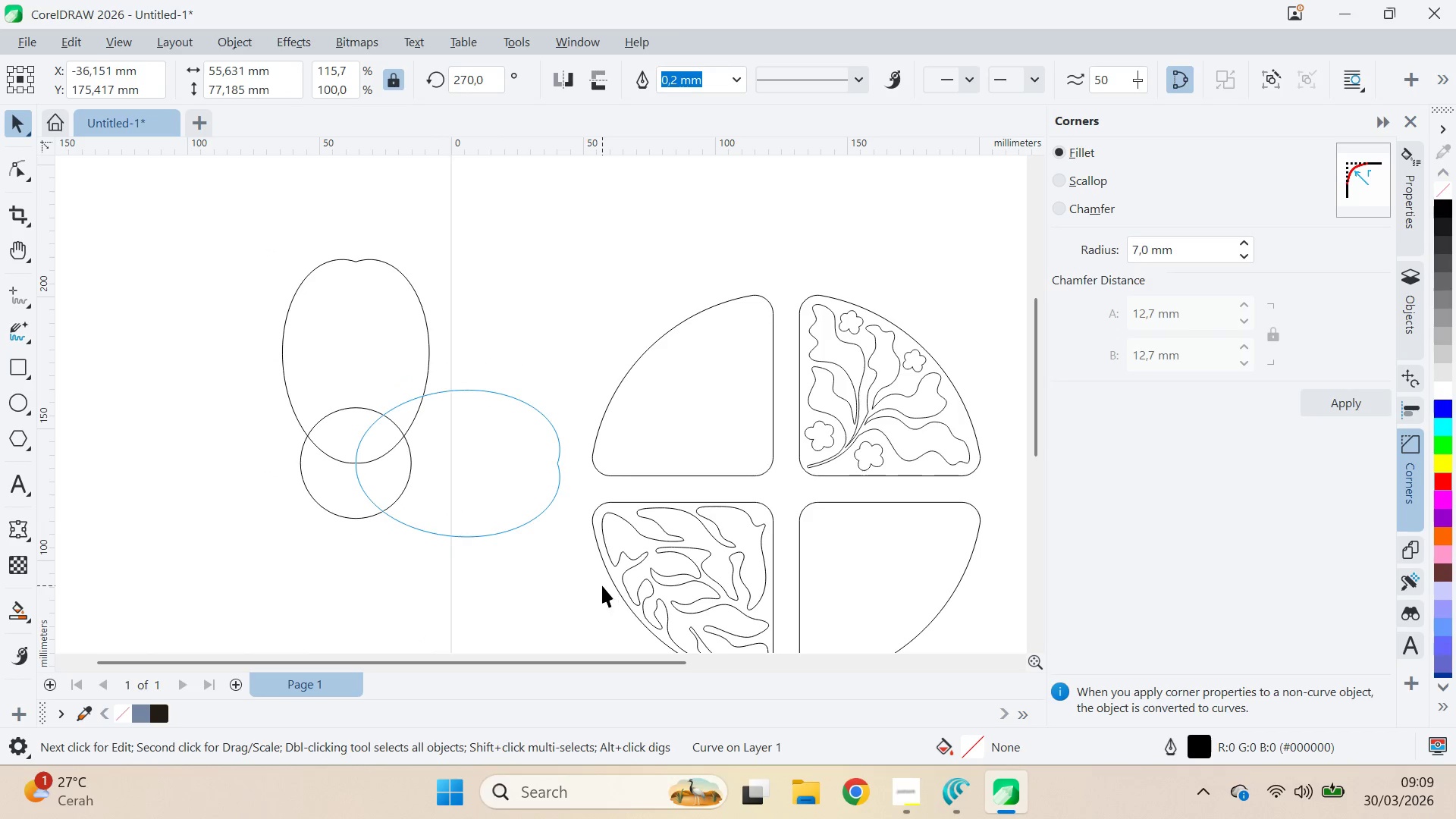 
key(Control+ControlLeft)
 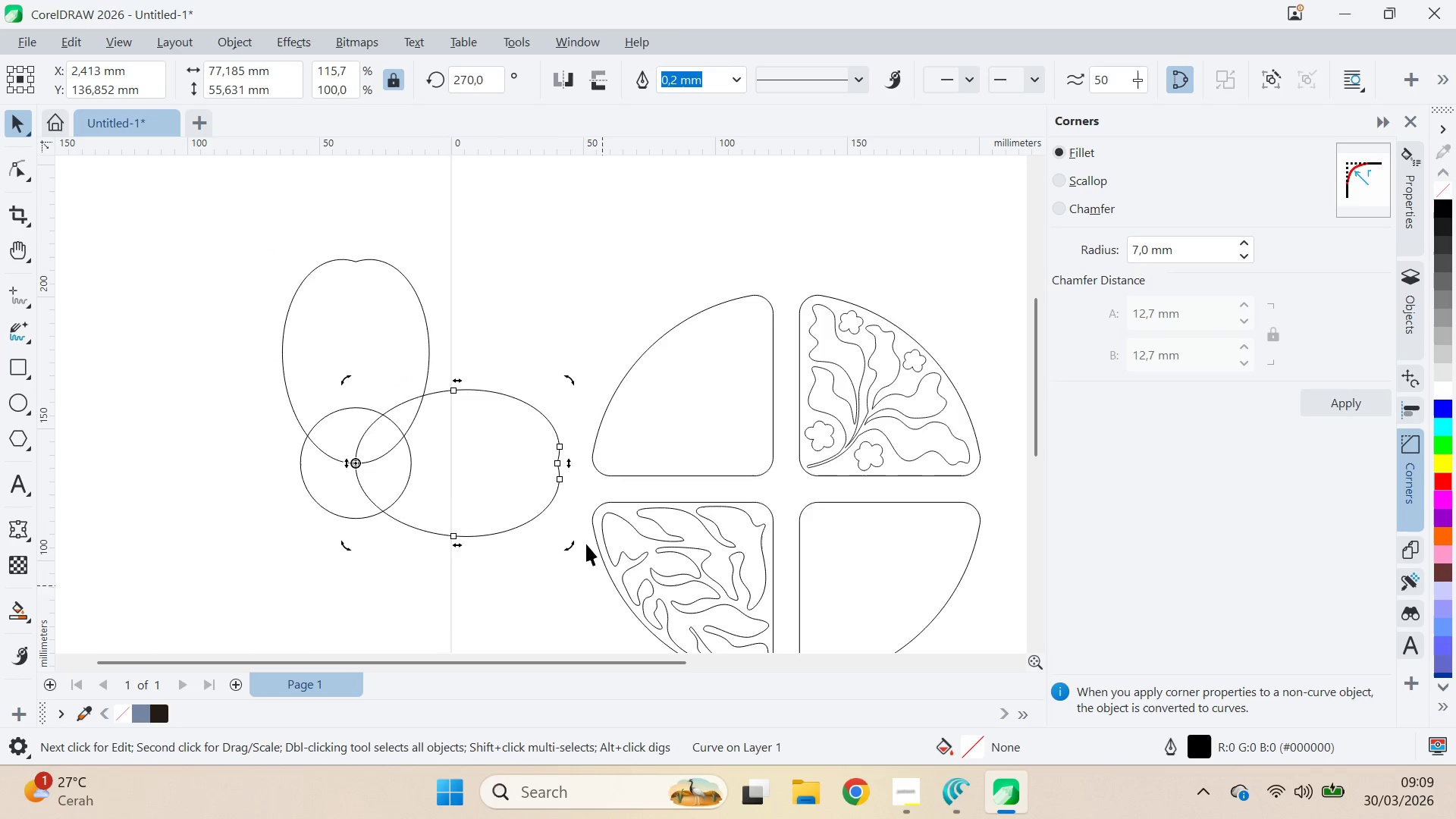 
key(Control+D)
 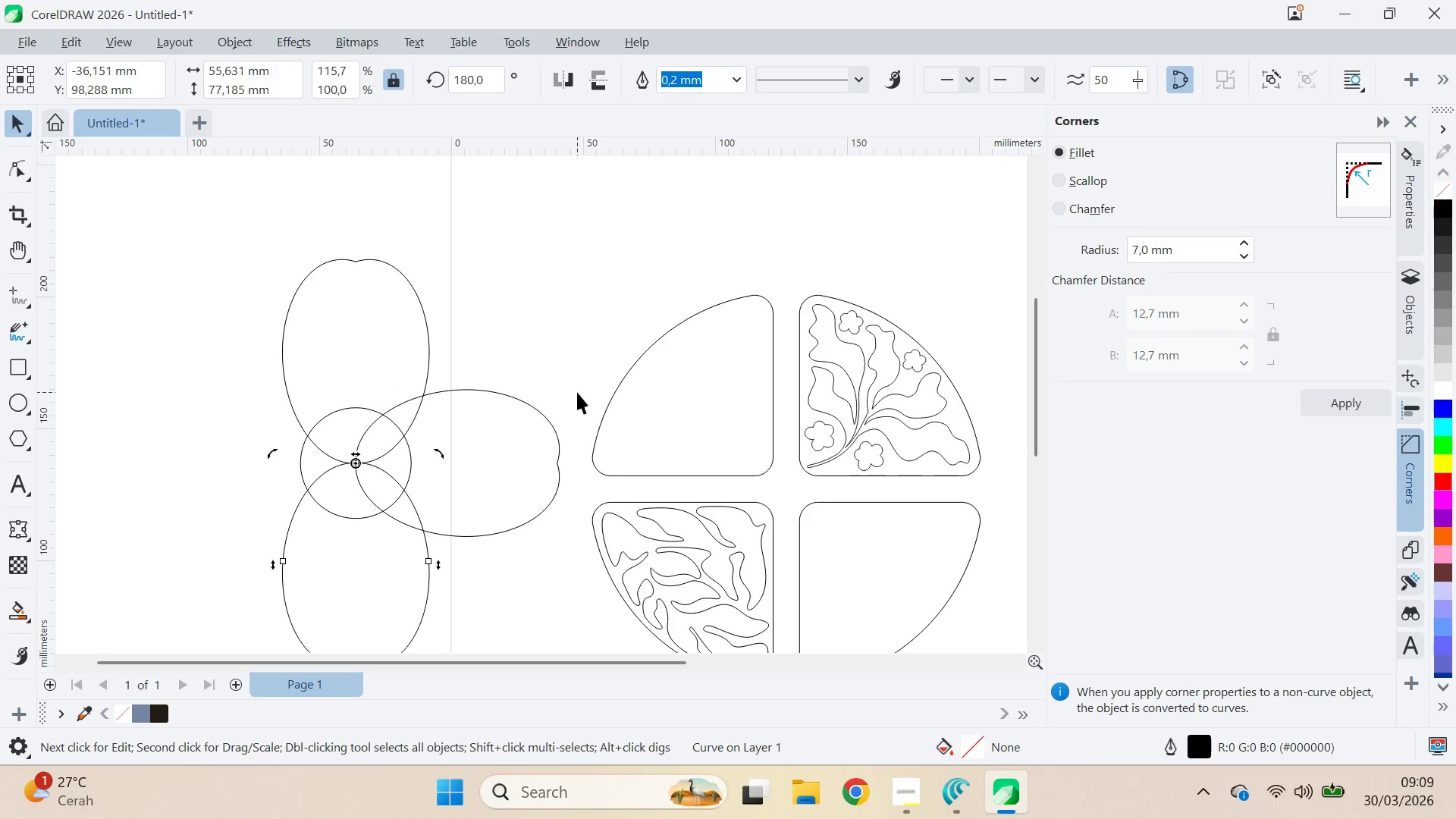 
key(Control+D)
 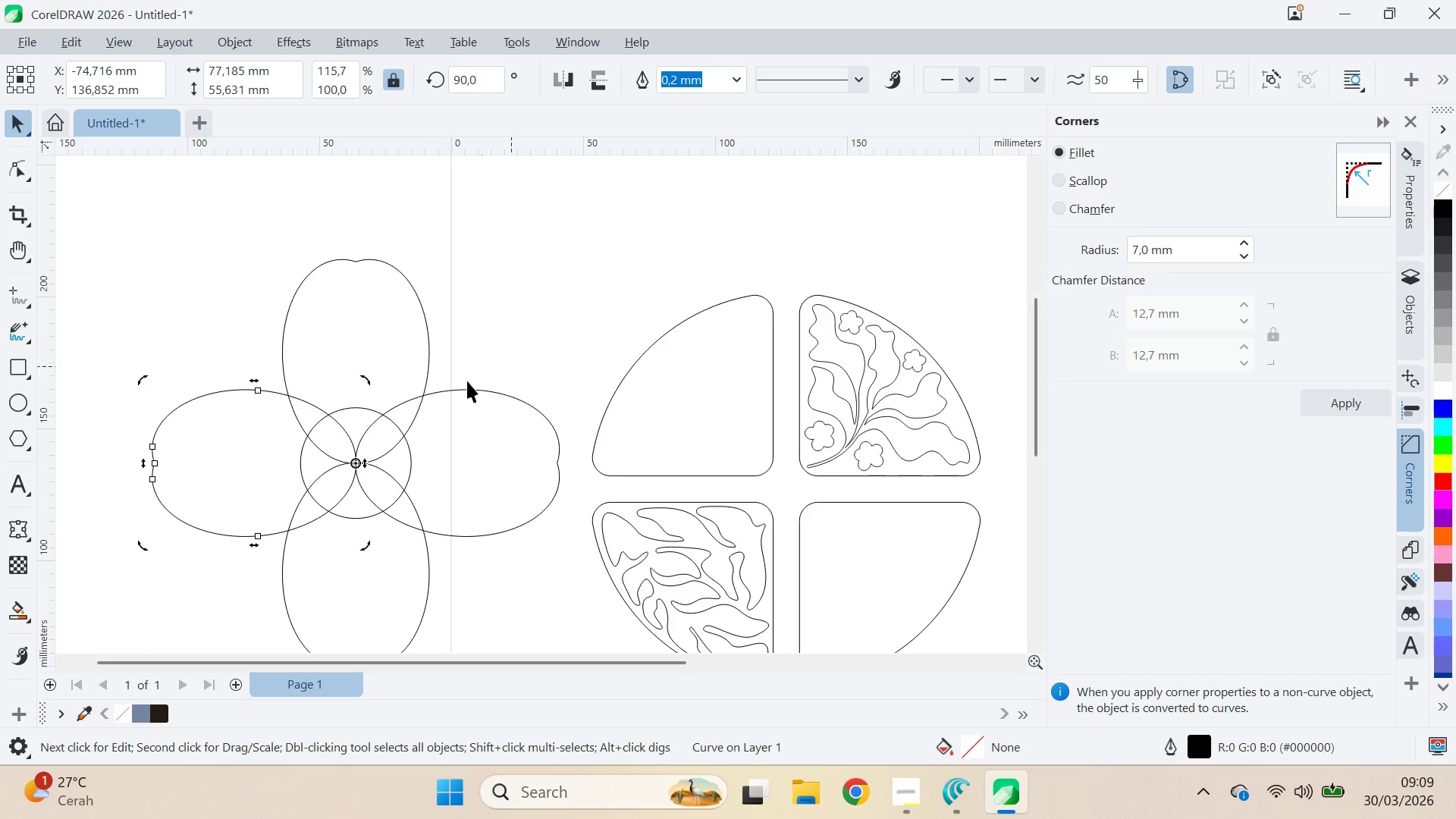 
key(Q)
 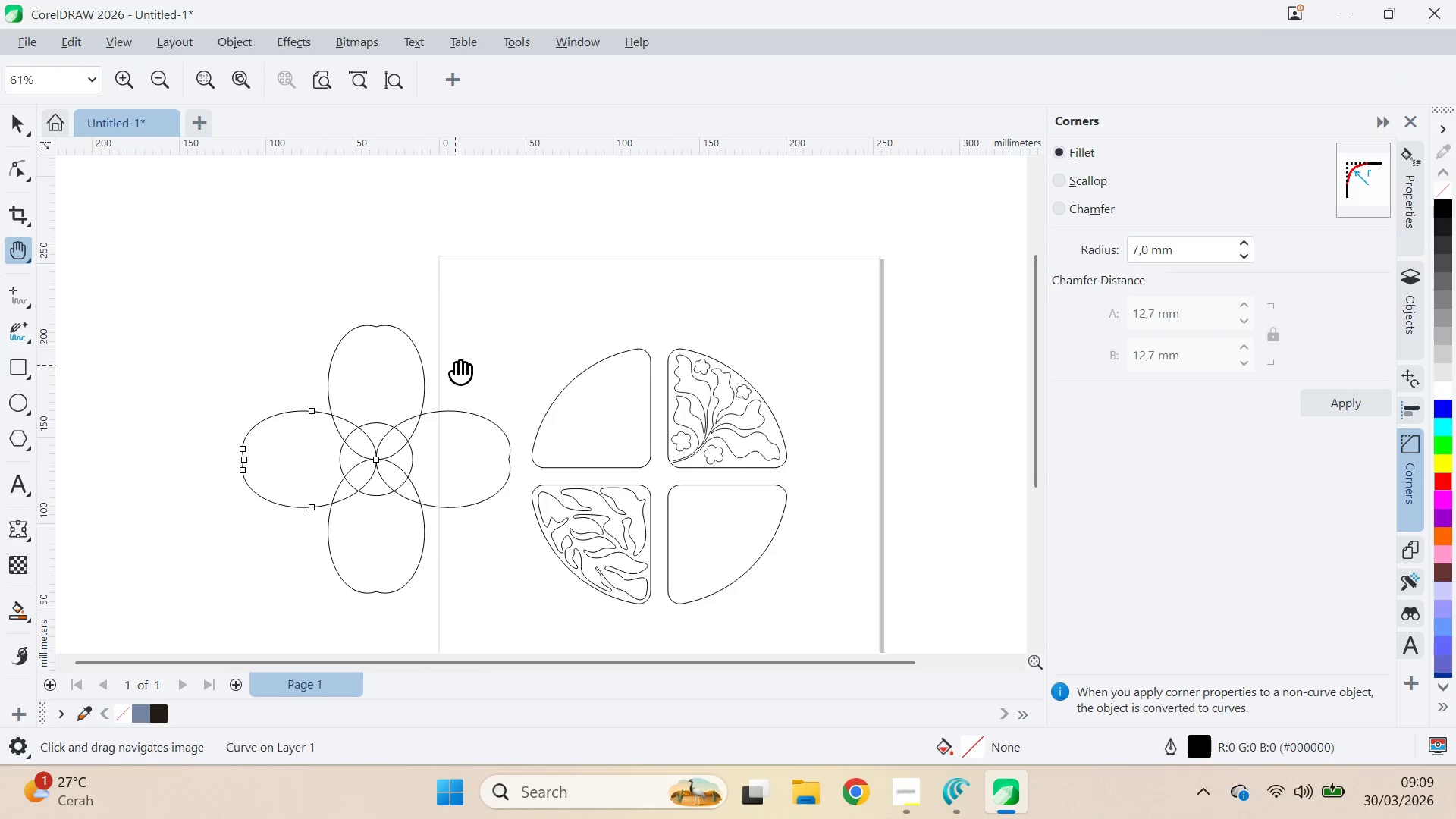 
left_click_drag(start_coordinate=[455, 365], to_coordinate=[542, 346])
 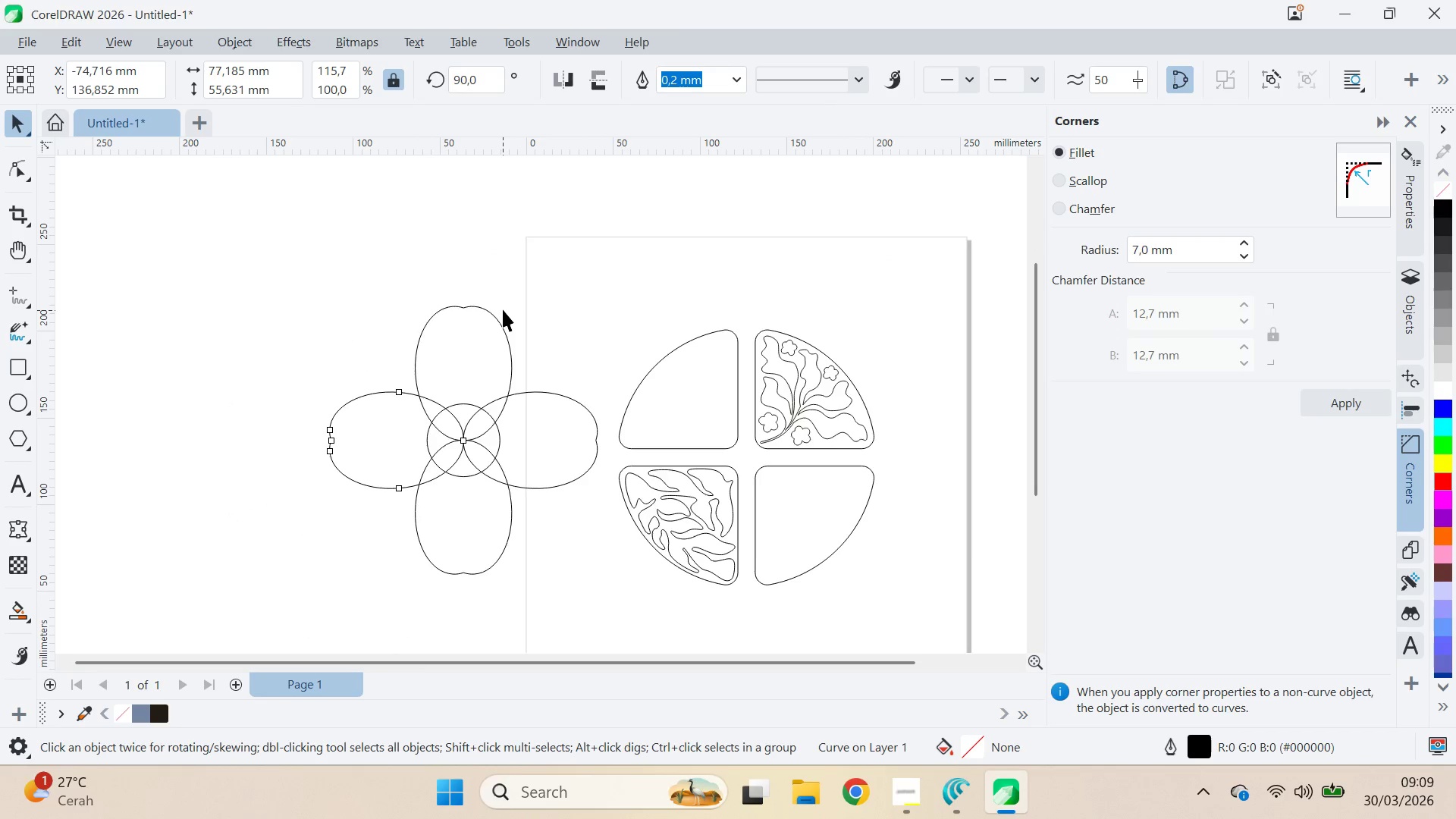 
scroll: coordinate [416, 453], scroll_direction: down, amount: 3.0
 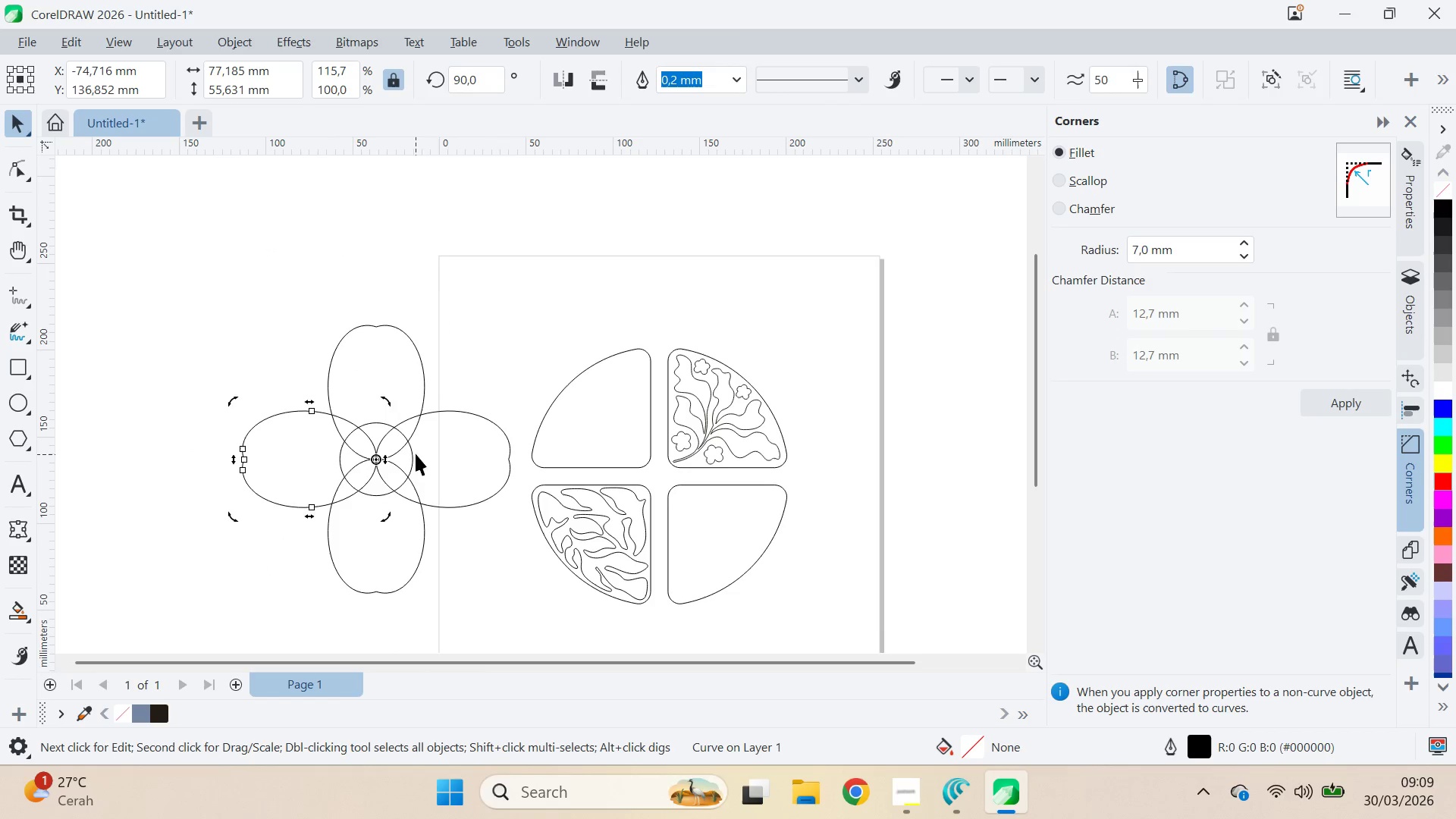 
key(V)
 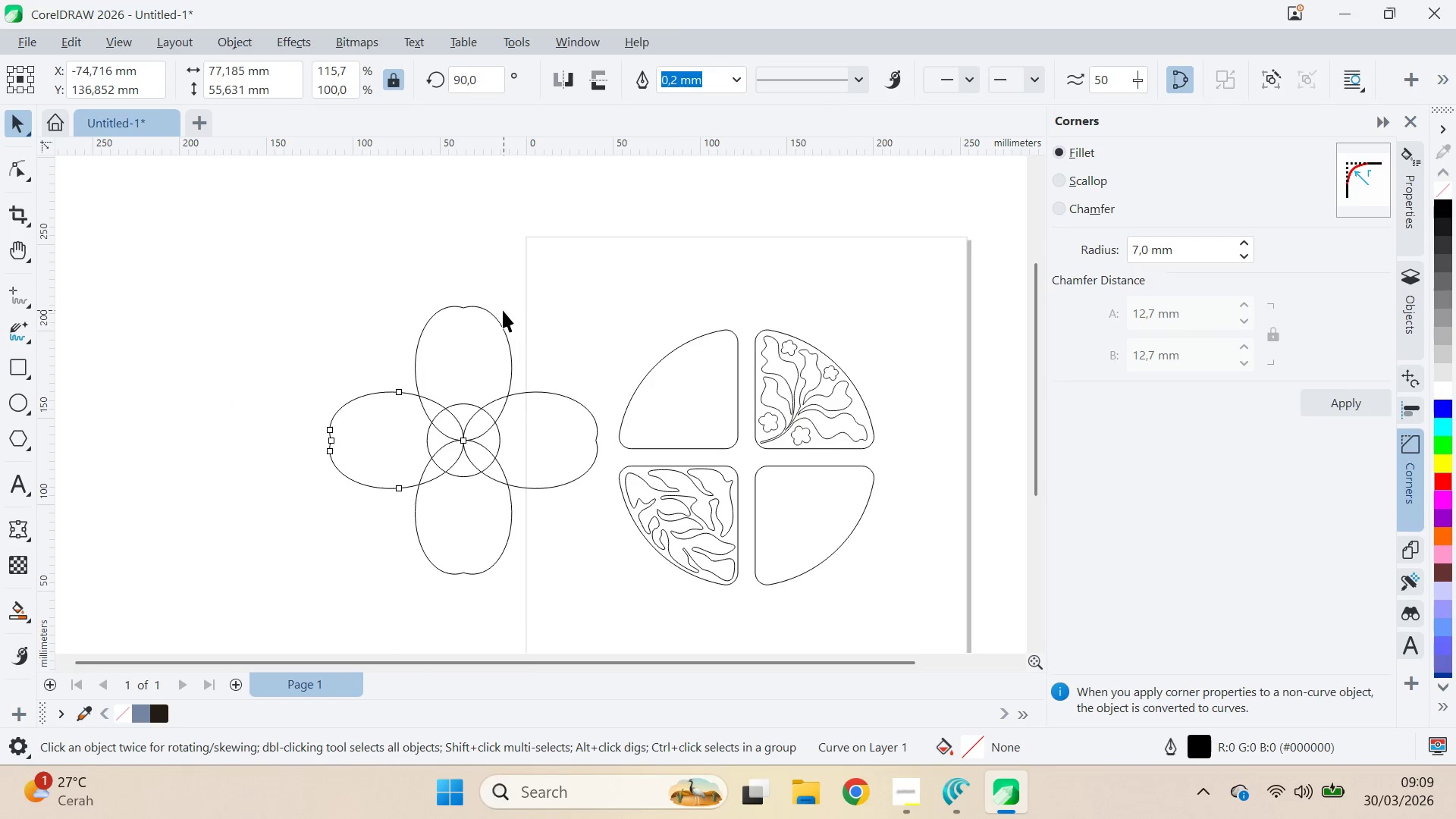 
key(Alt+AltLeft)
 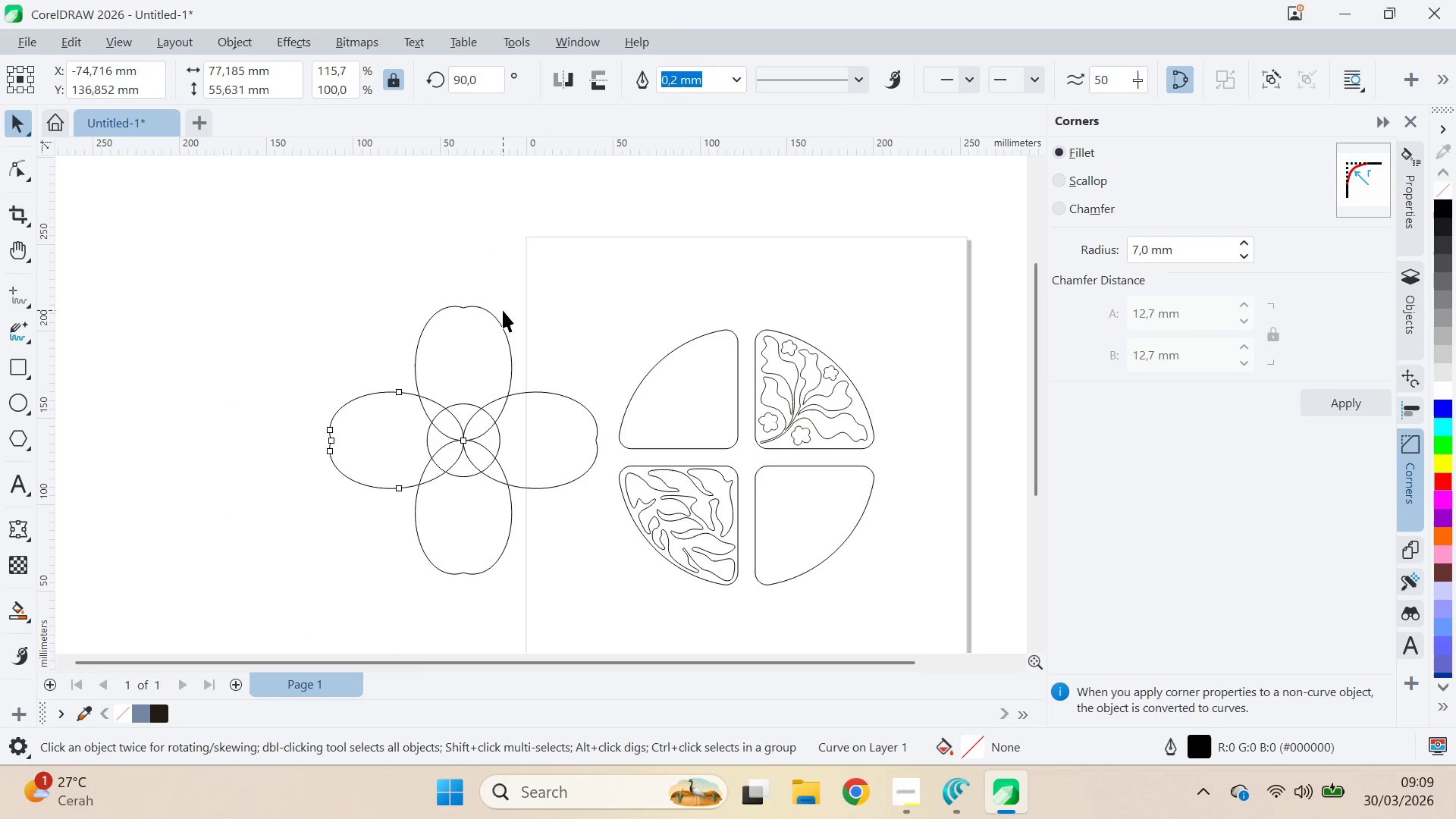 
key(Alt+Tab)
 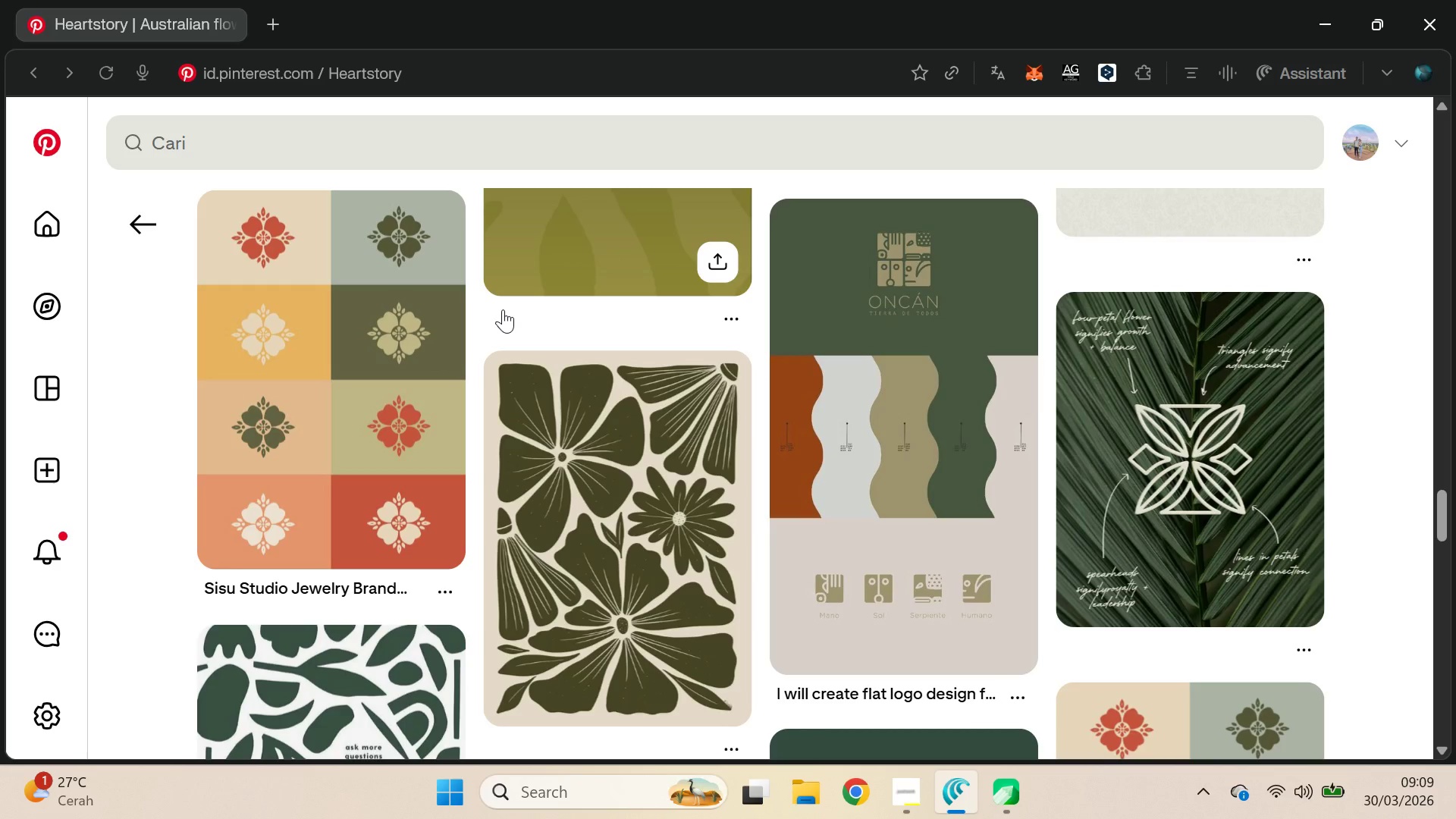 
key(Alt+AltLeft)
 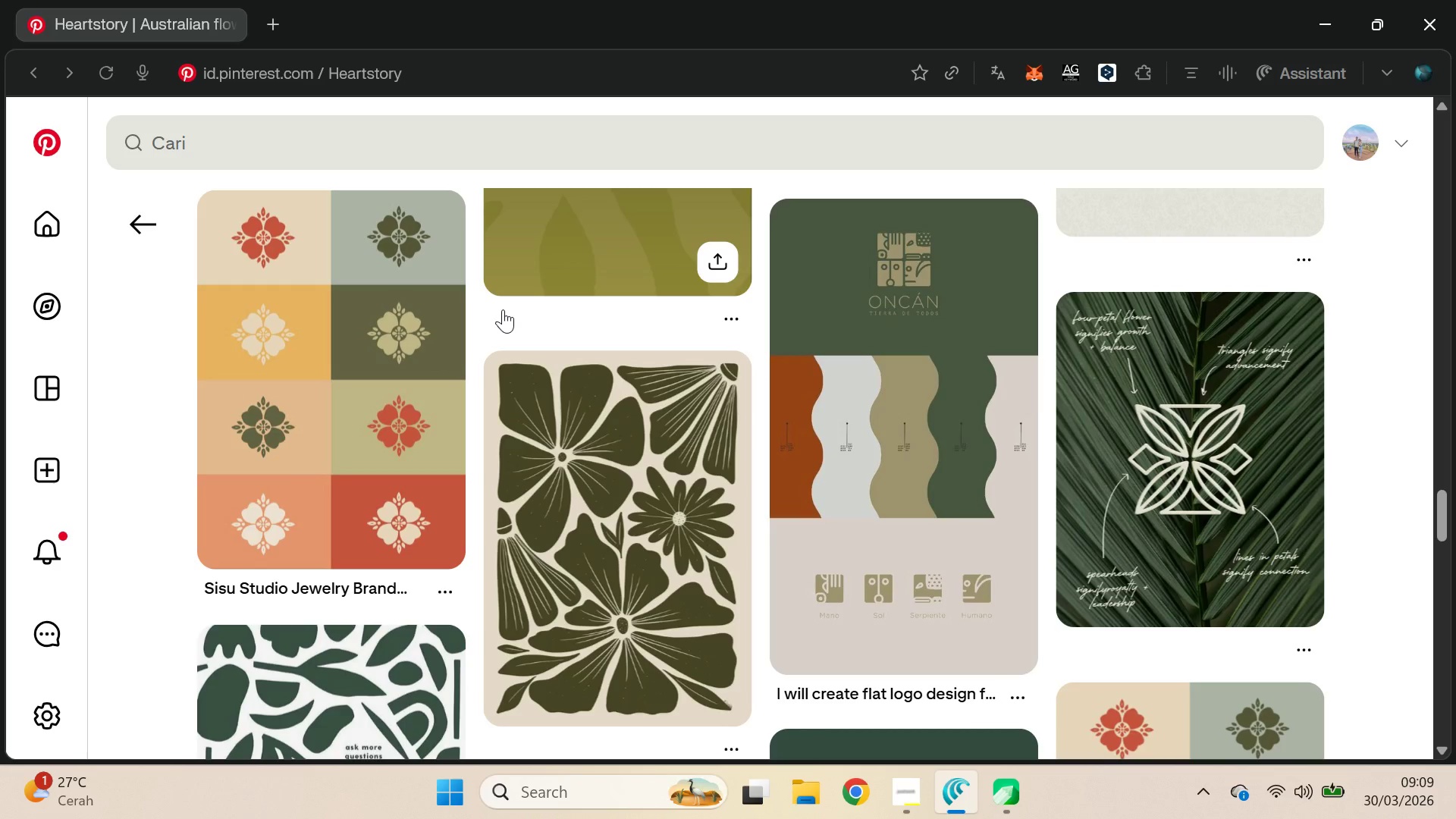 
key(Alt+Tab)
 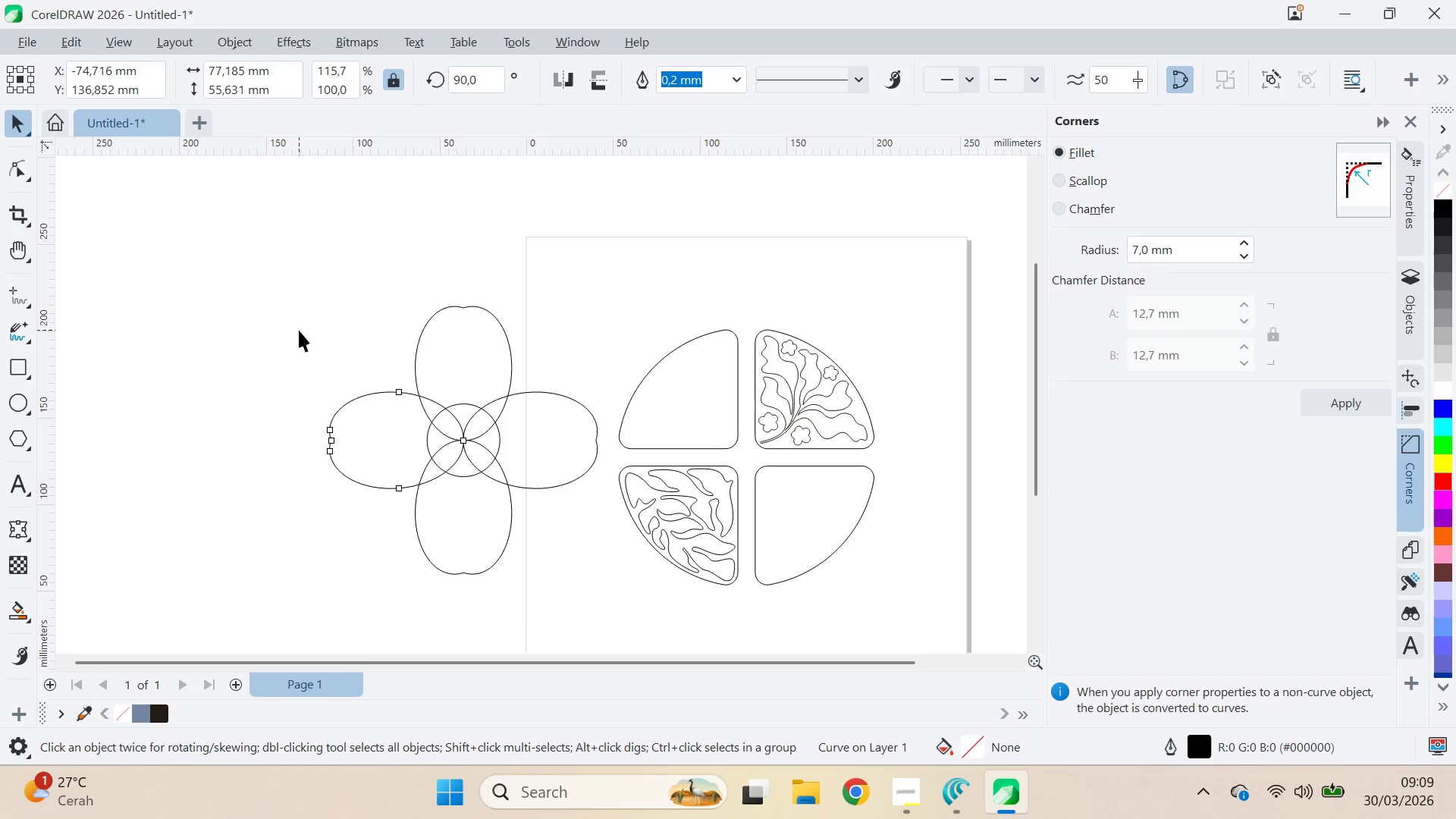 
left_click_drag(start_coordinate=[252, 274], to_coordinate=[587, 584])
 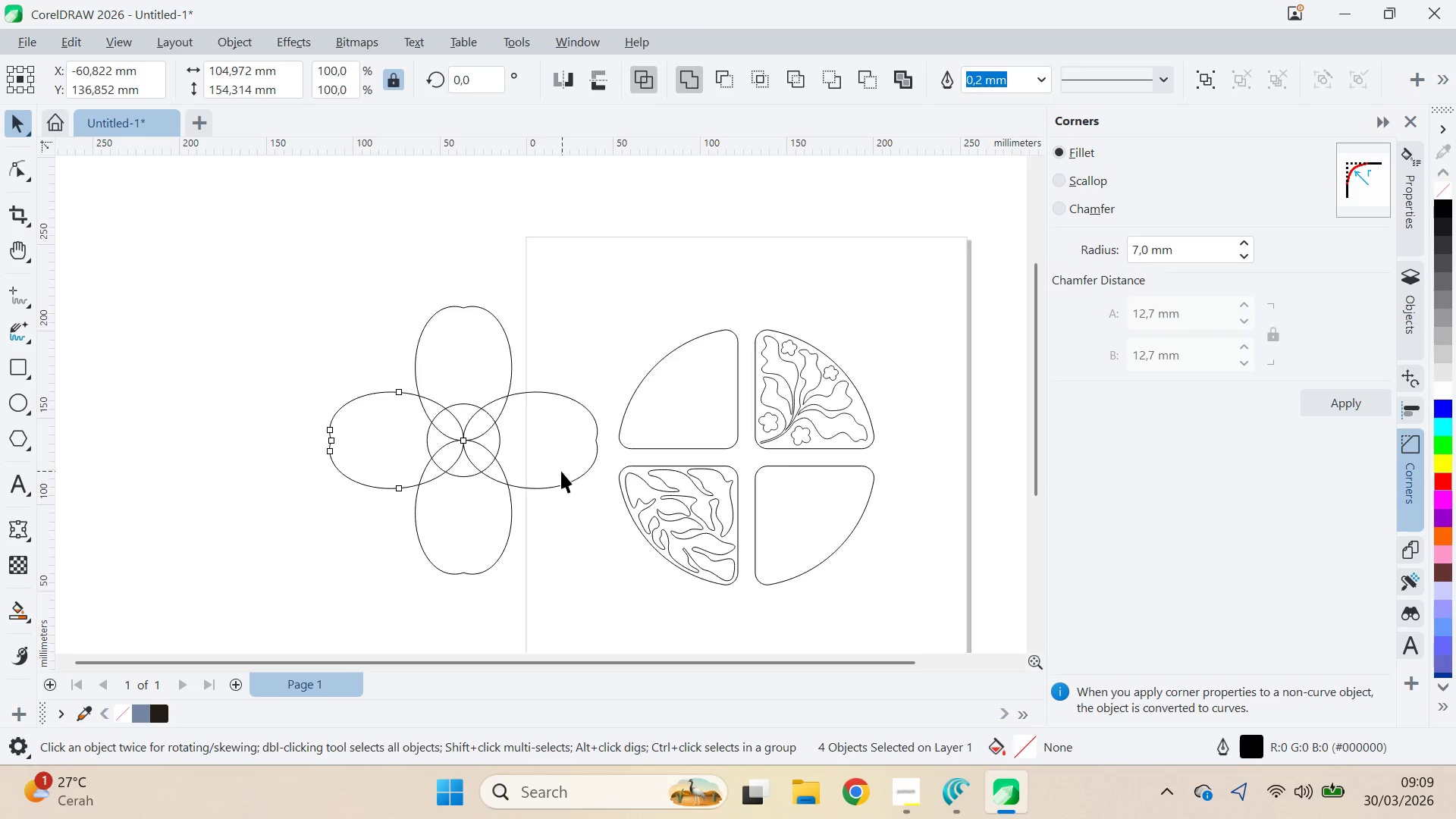 
type(qv)
 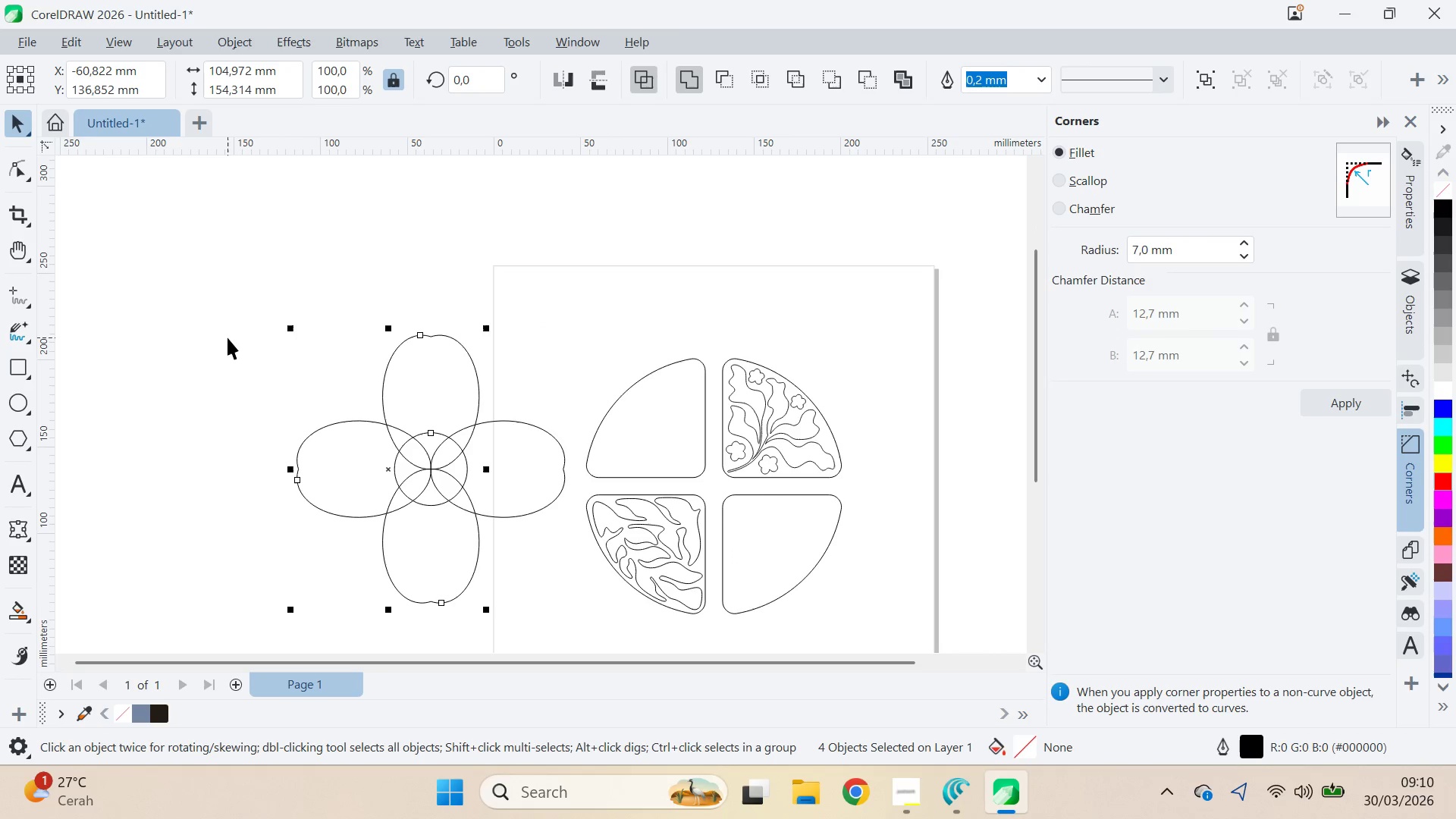 
left_click_drag(start_coordinate=[560, 466], to_coordinate=[510, 375])
 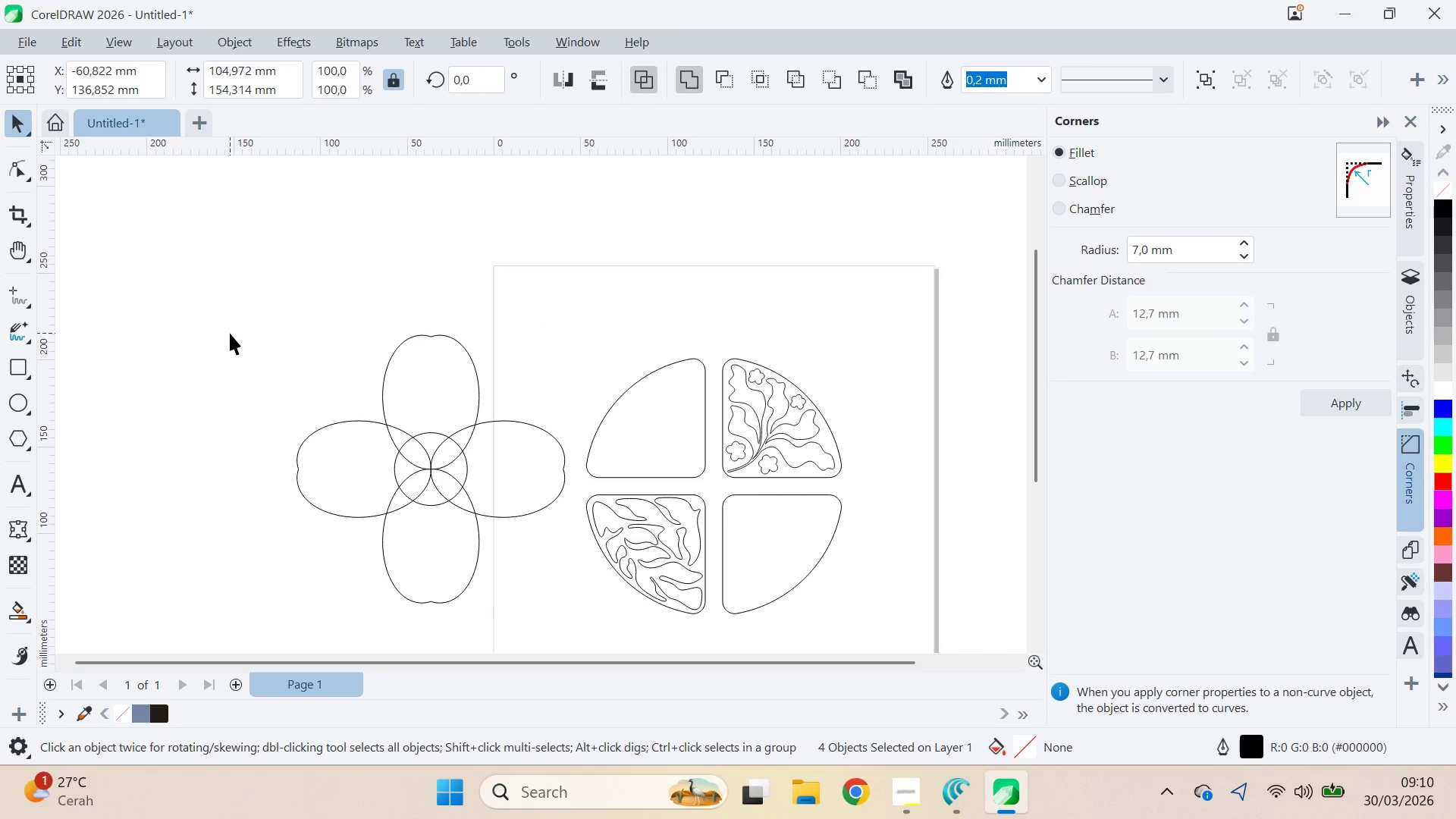 
left_click_drag(start_coordinate=[244, 303], to_coordinate=[587, 586])
 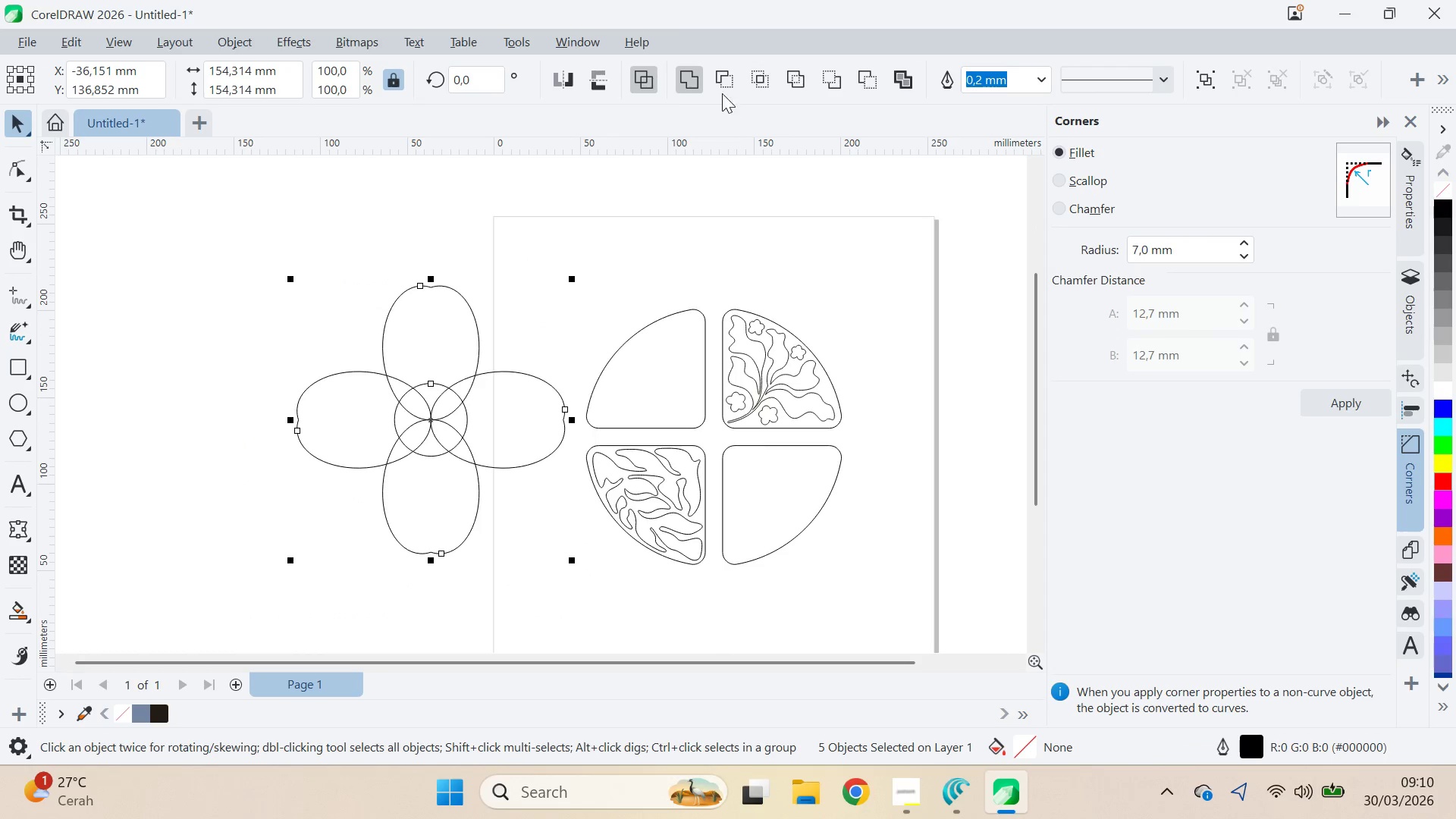 
left_click([701, 80])
 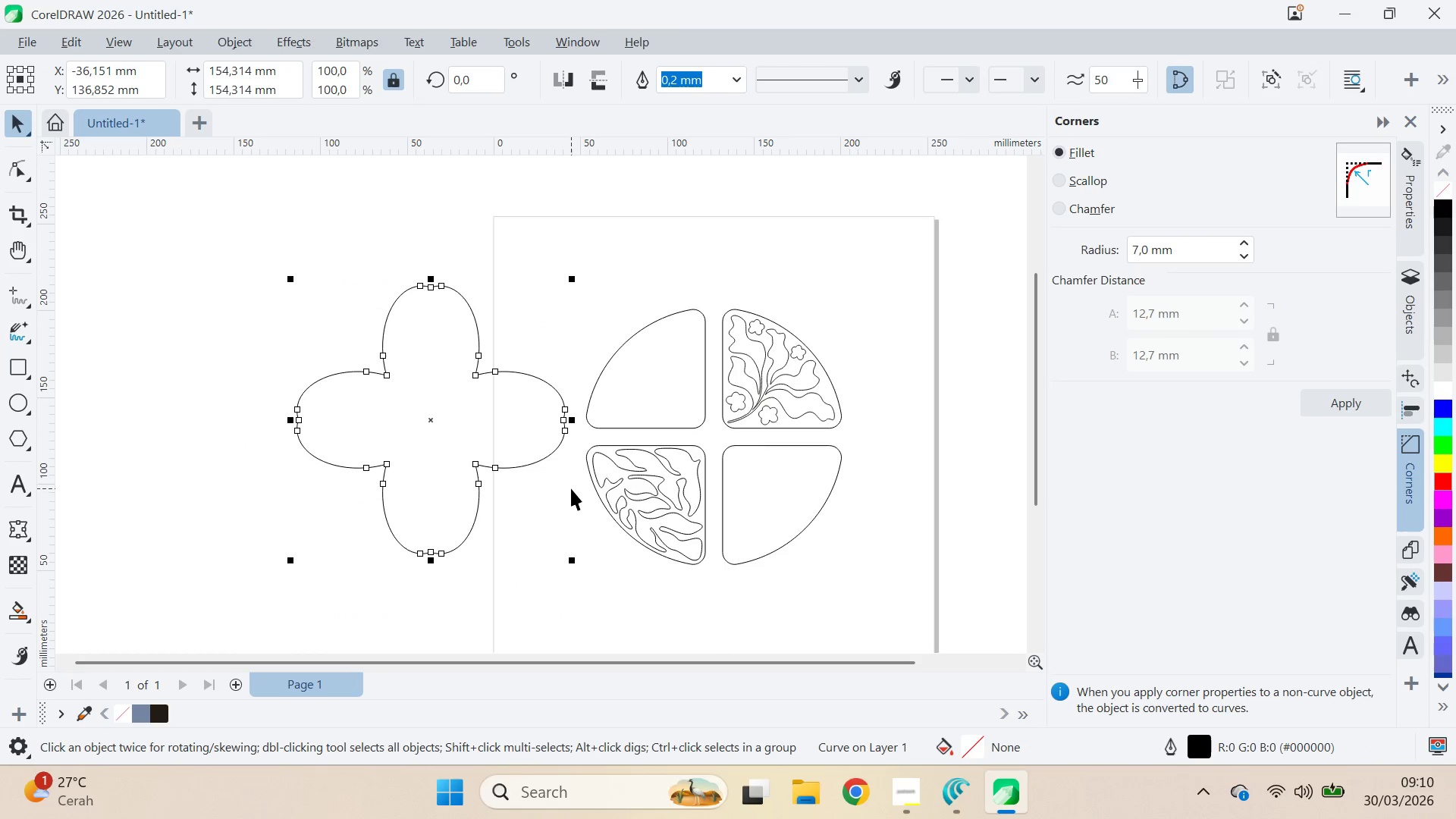 
key(Control+Z)
 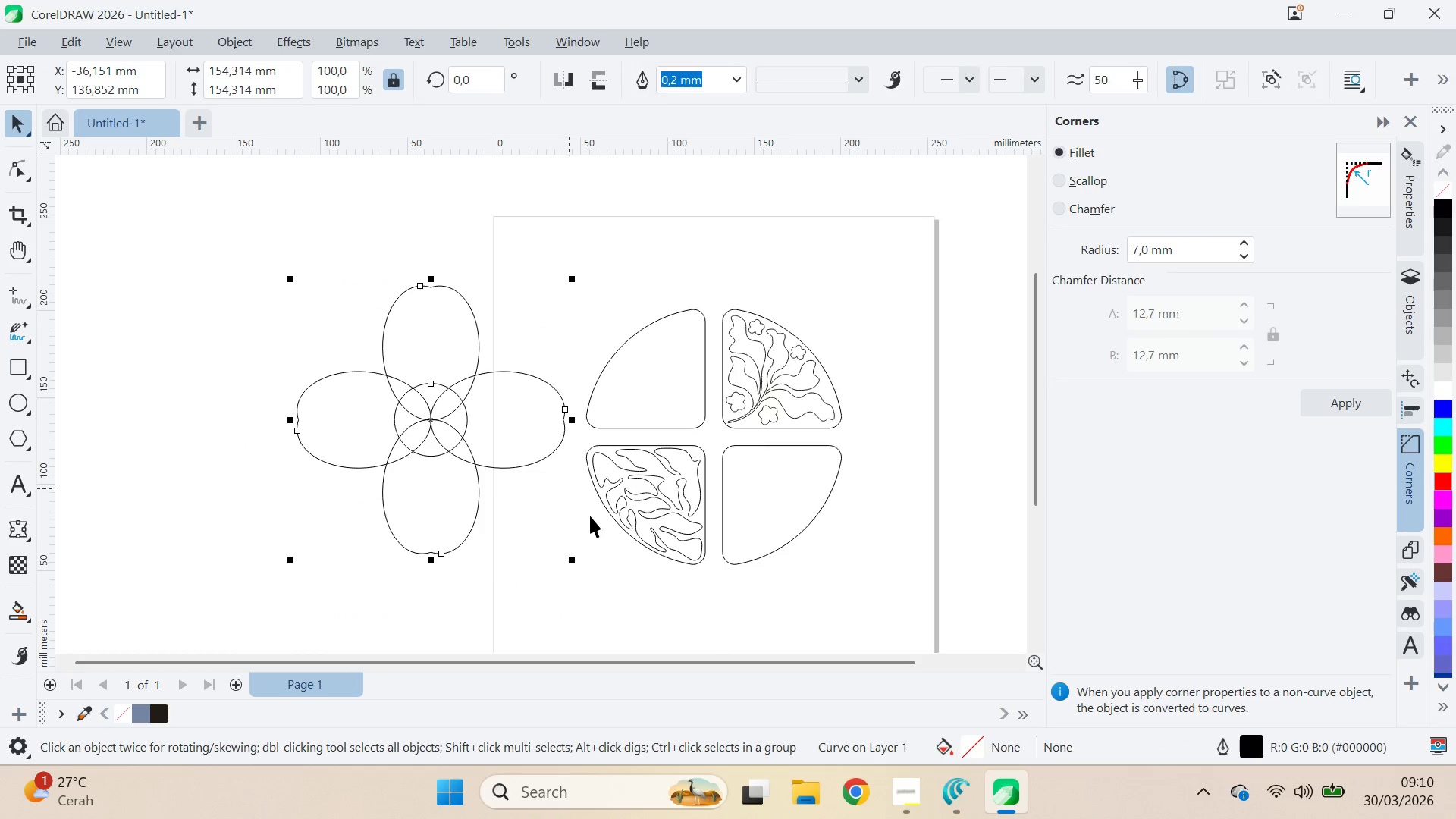 
left_click([590, 516])
 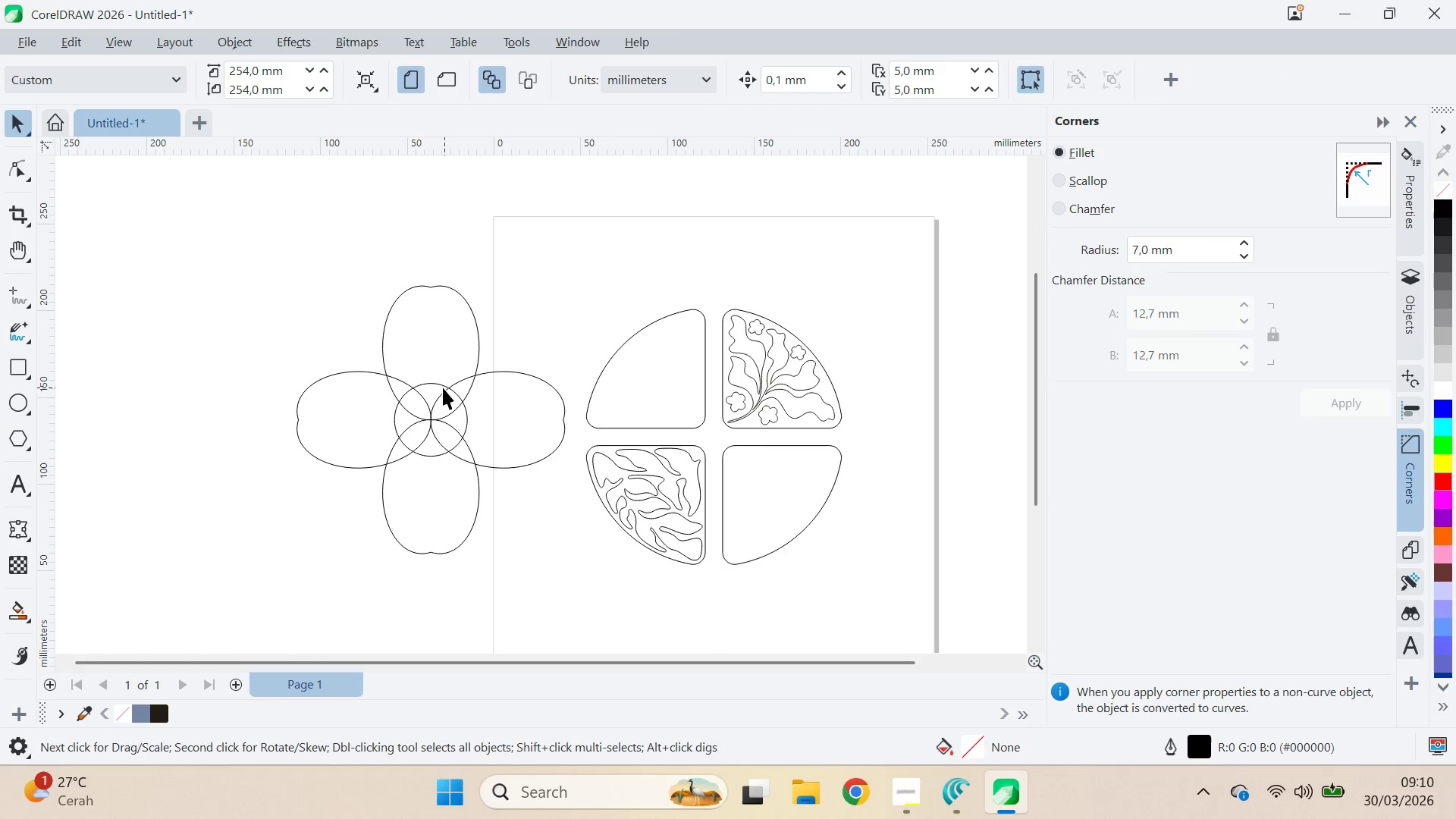 
left_click([438, 387])
 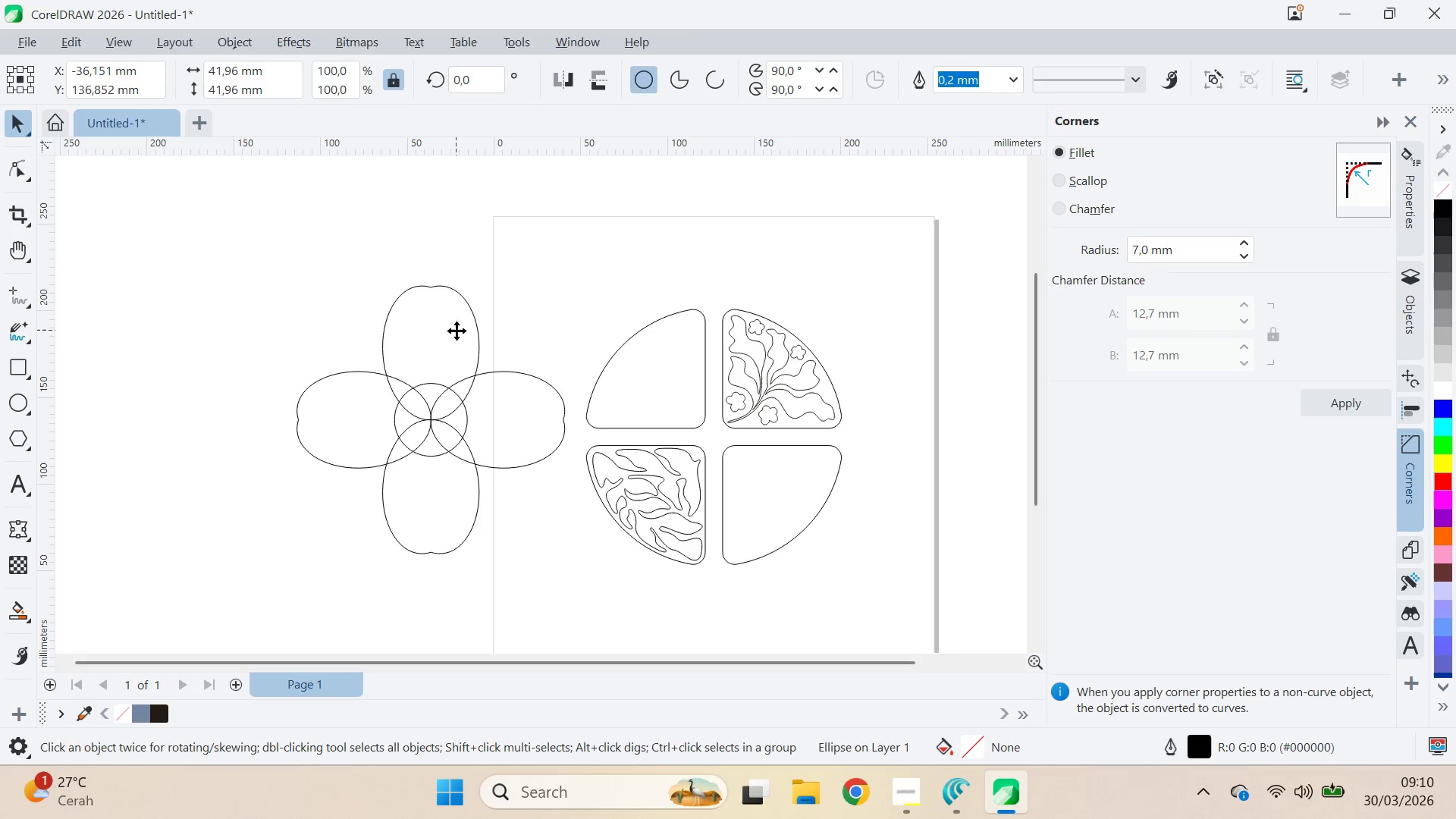 
hold_key(key=ShiftLeft, duration=0.94)
triple_click([428, 522])
 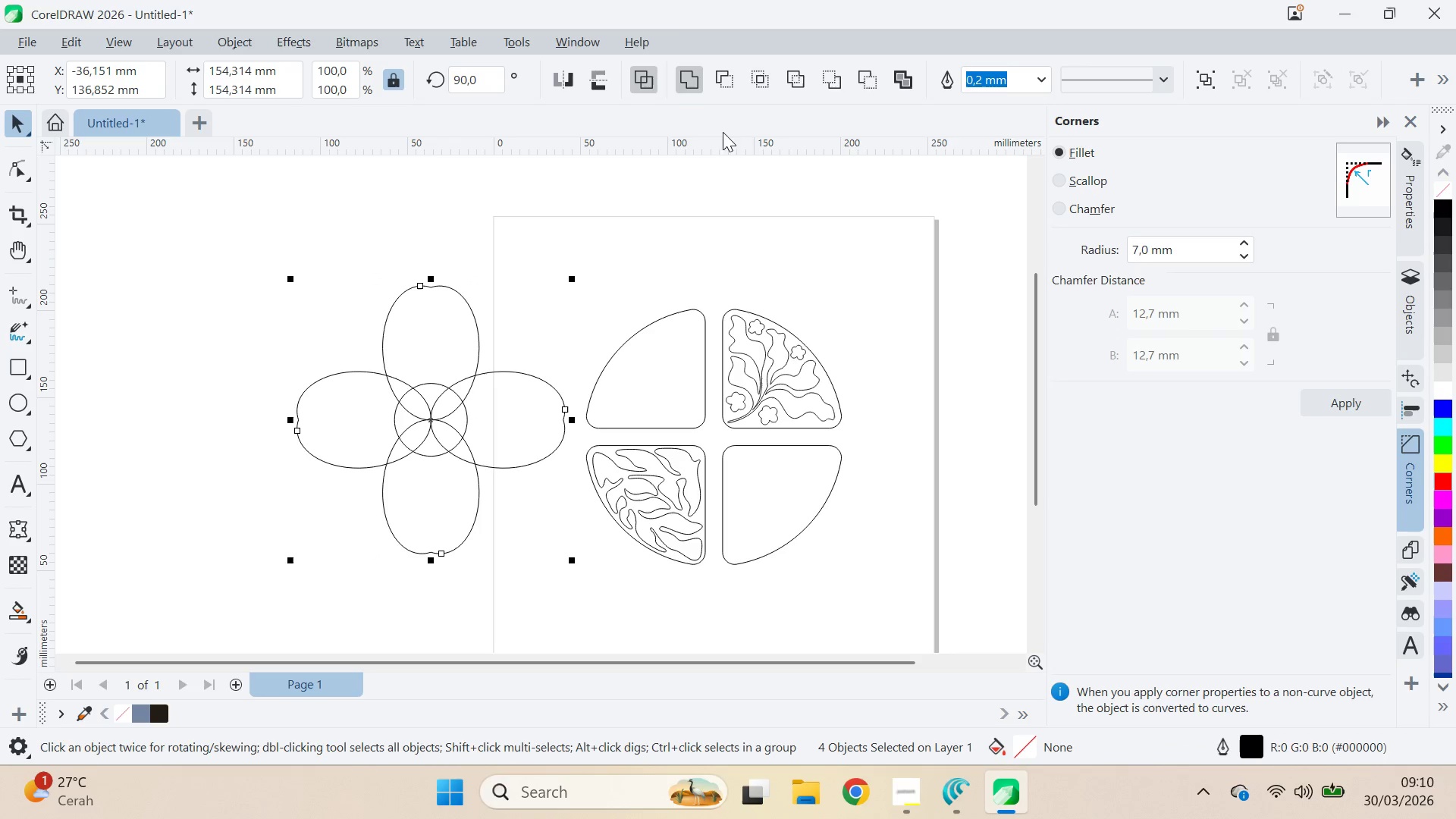 
left_click([697, 67])
 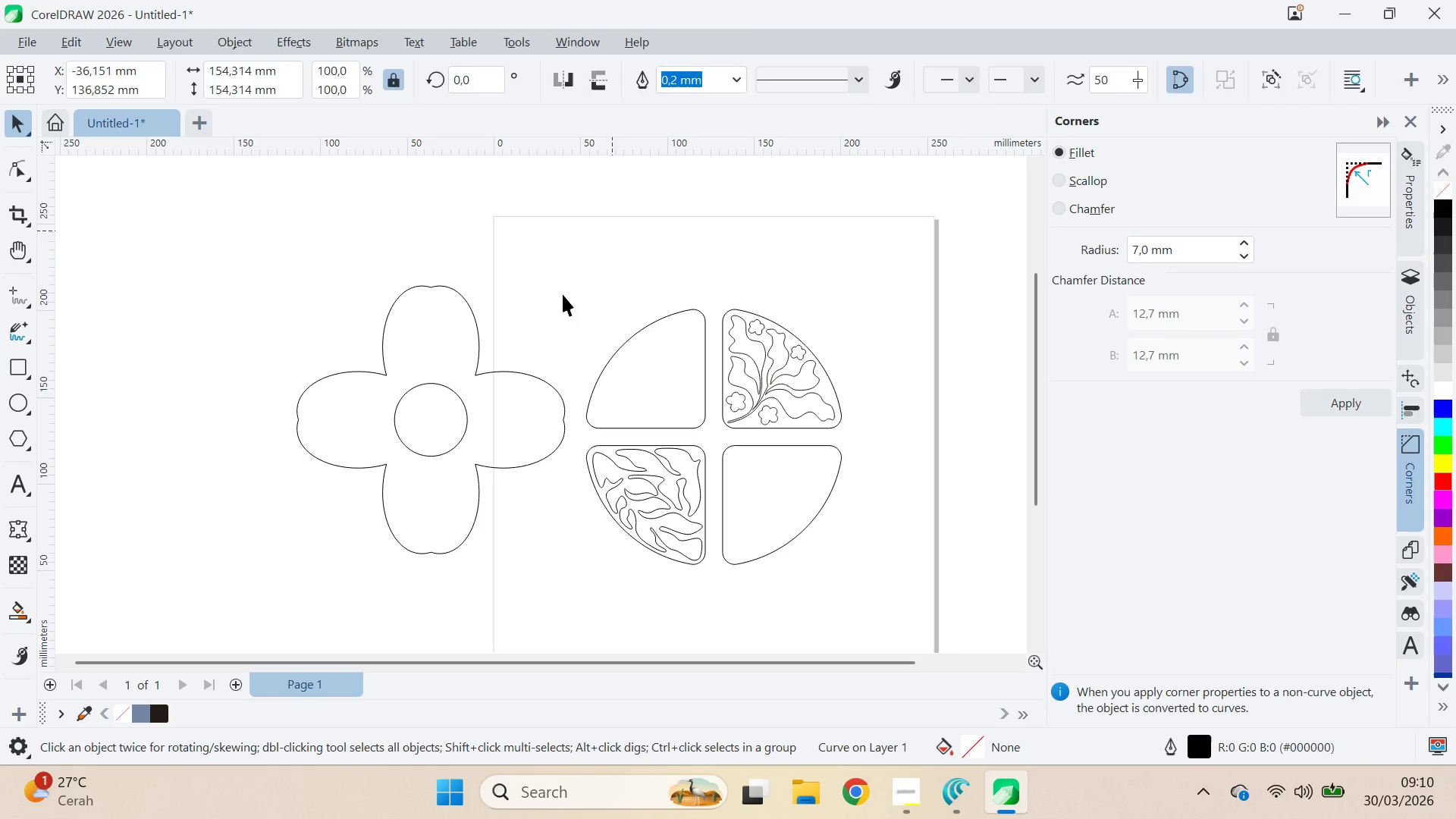 
double_click([438, 408])
 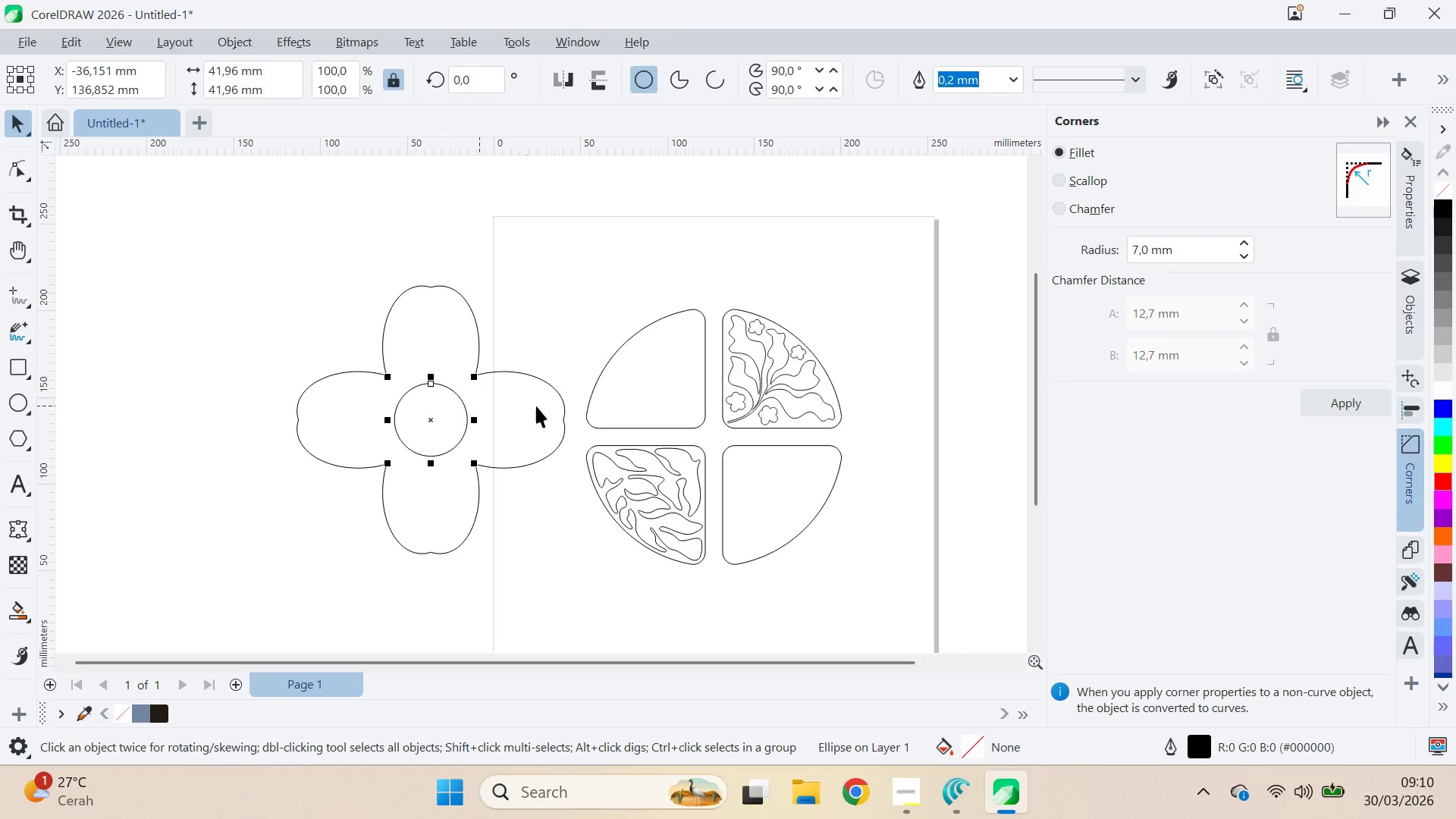 
hold_key(key=ShiftLeft, duration=0.38)
left_click([557, 410])
 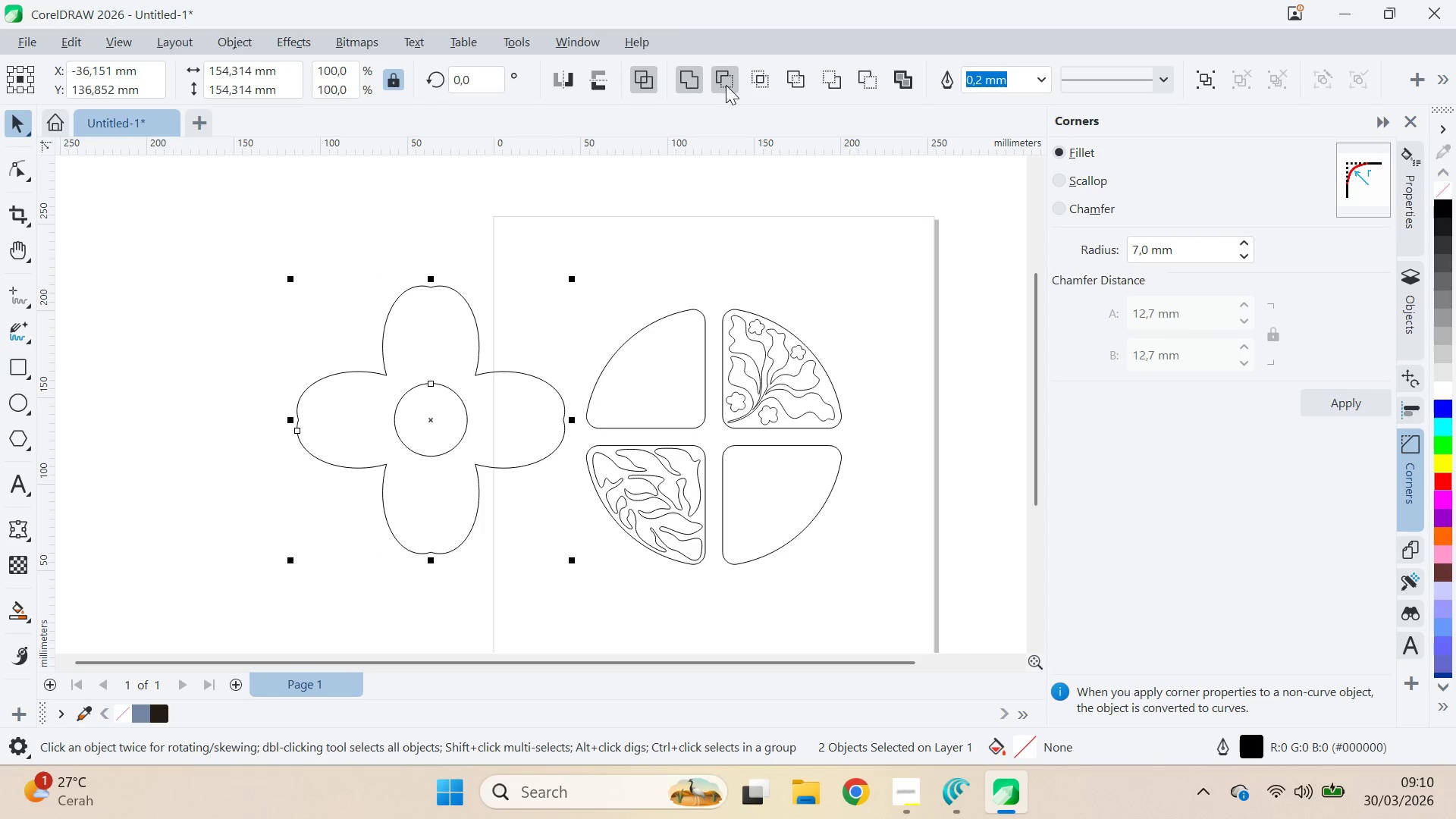 
double_click([601, 284])
 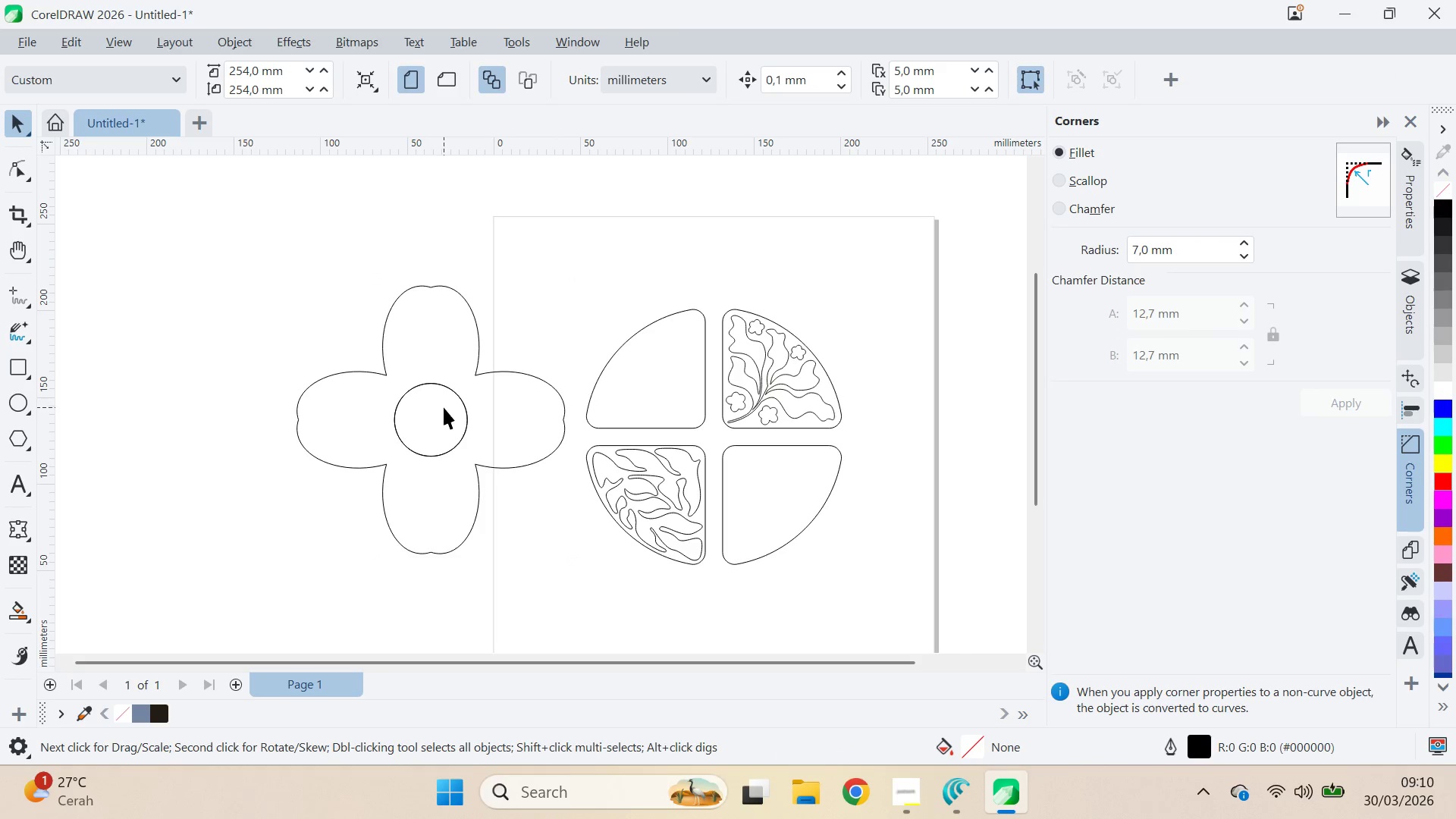 
key(Control+Z)
 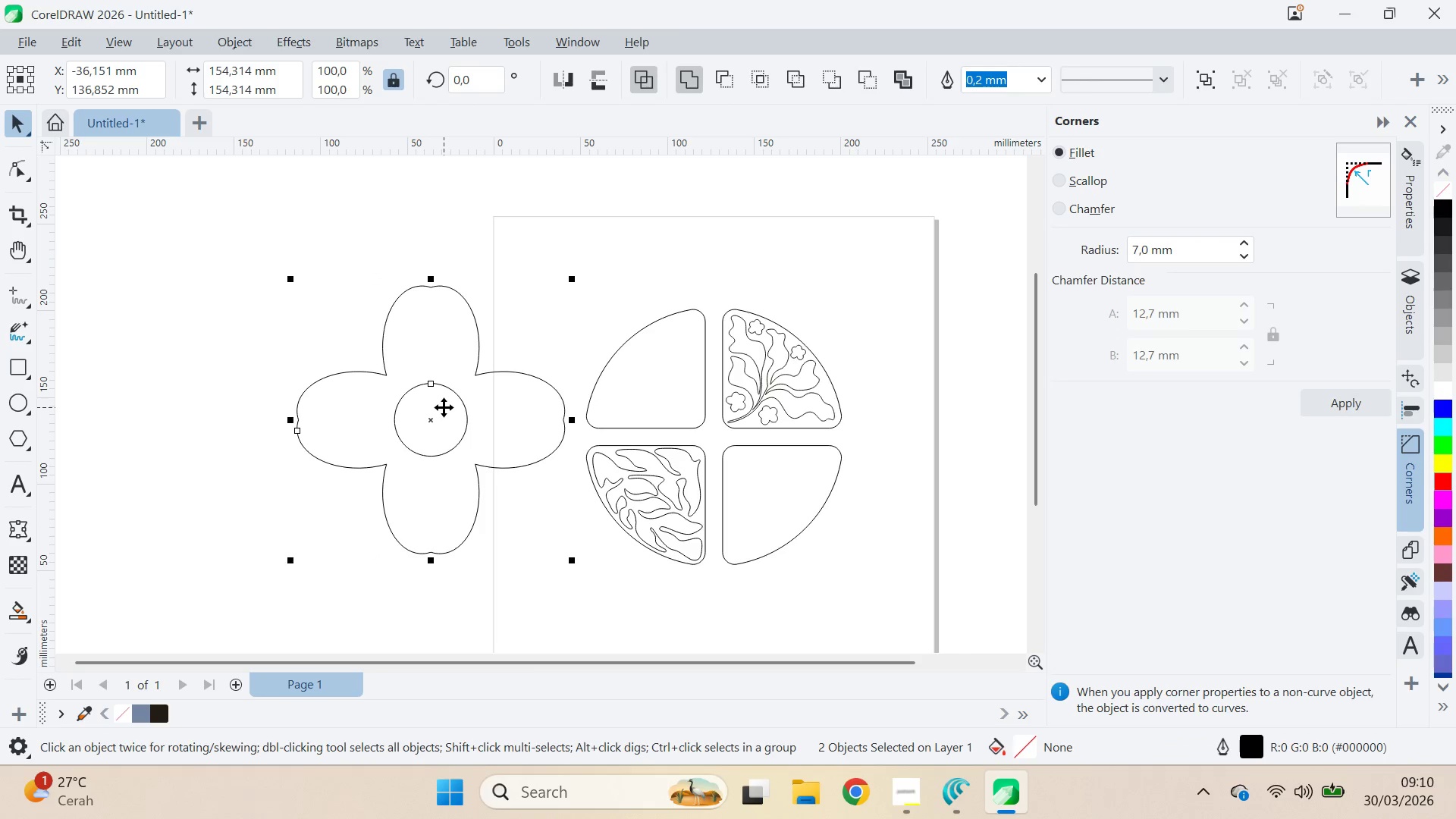 
key(Control+Z)
 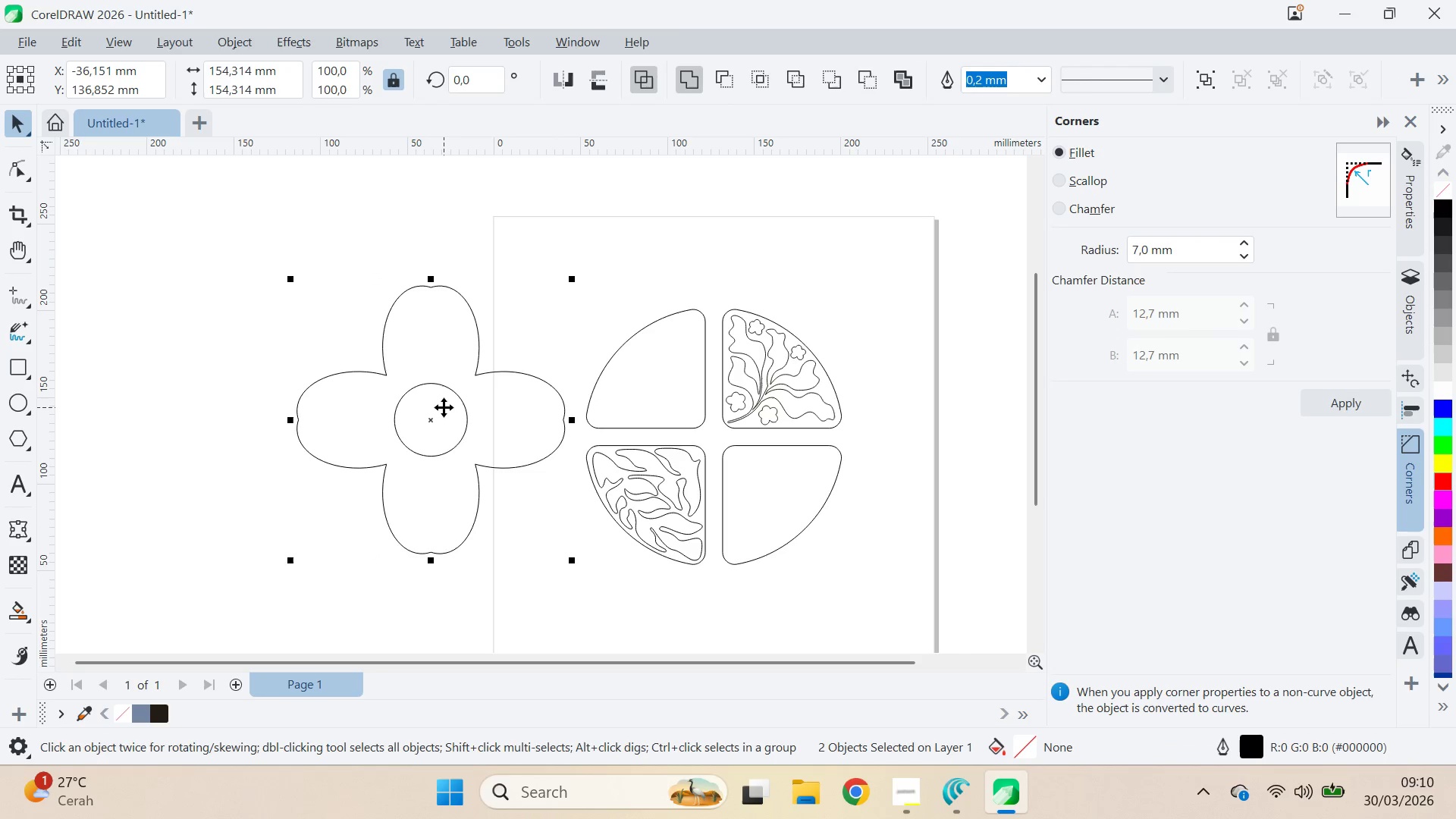 
key(Control+Z)
 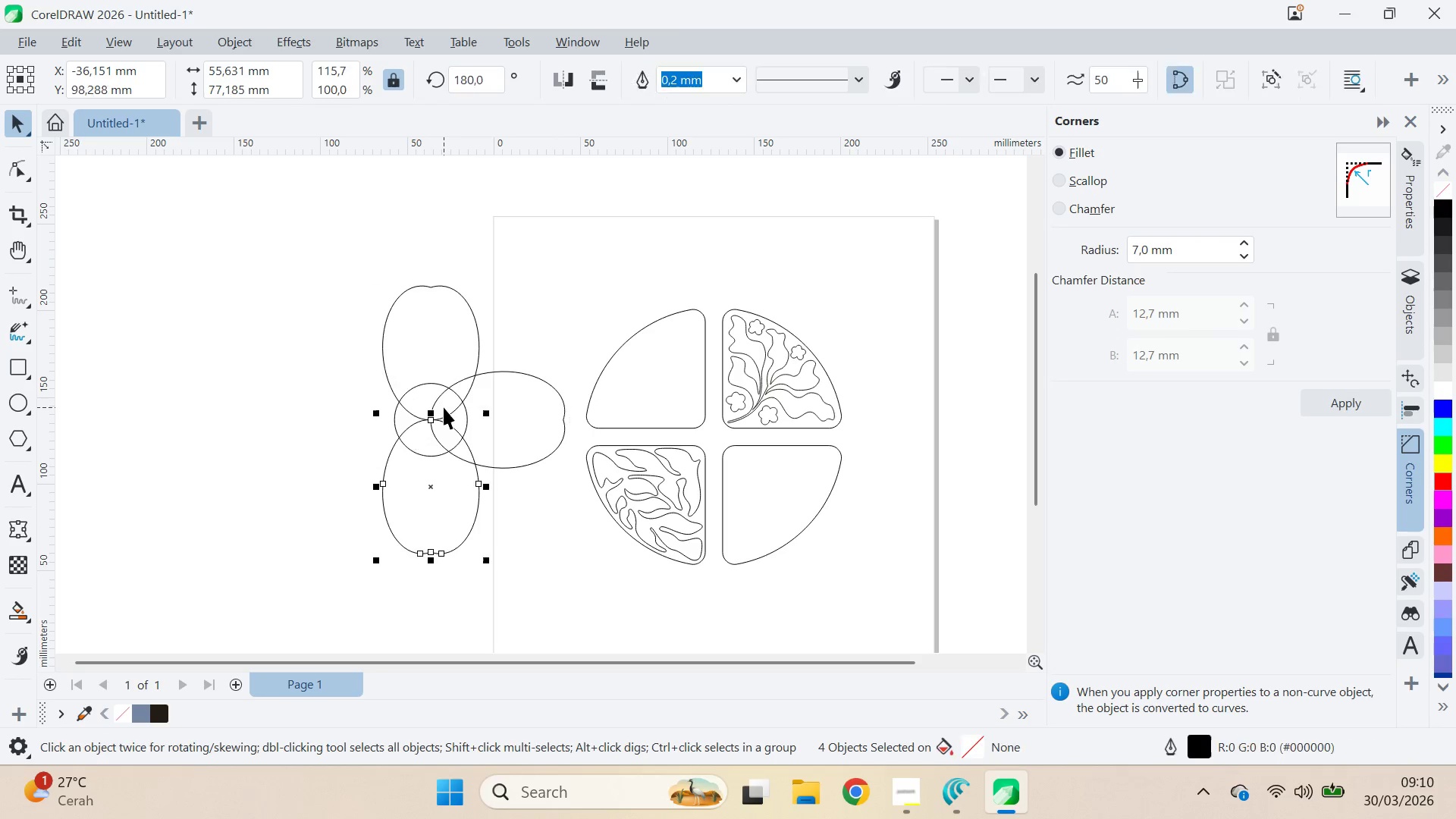 
key(Control+Z)
 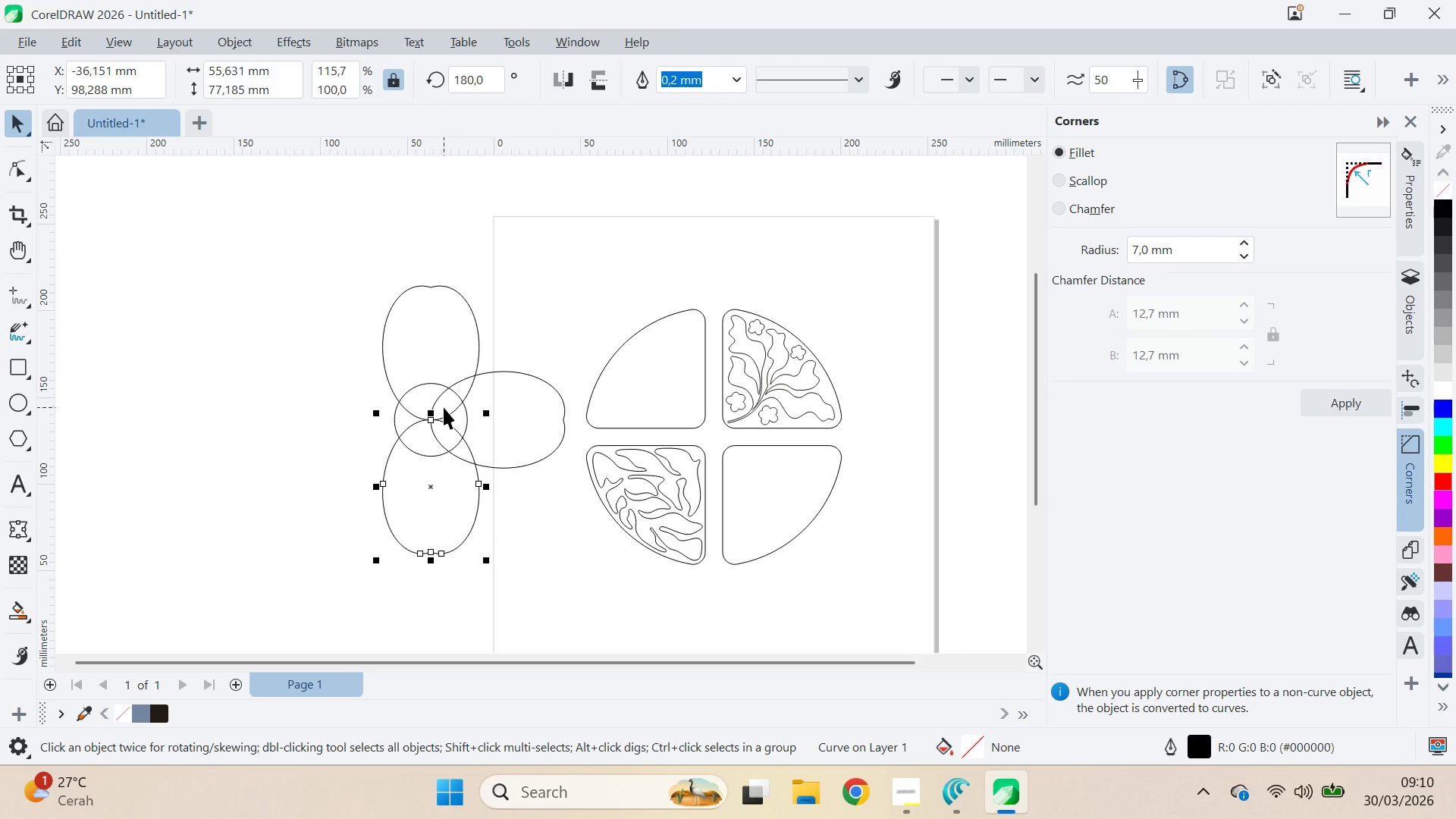 
key(Control+Z)
 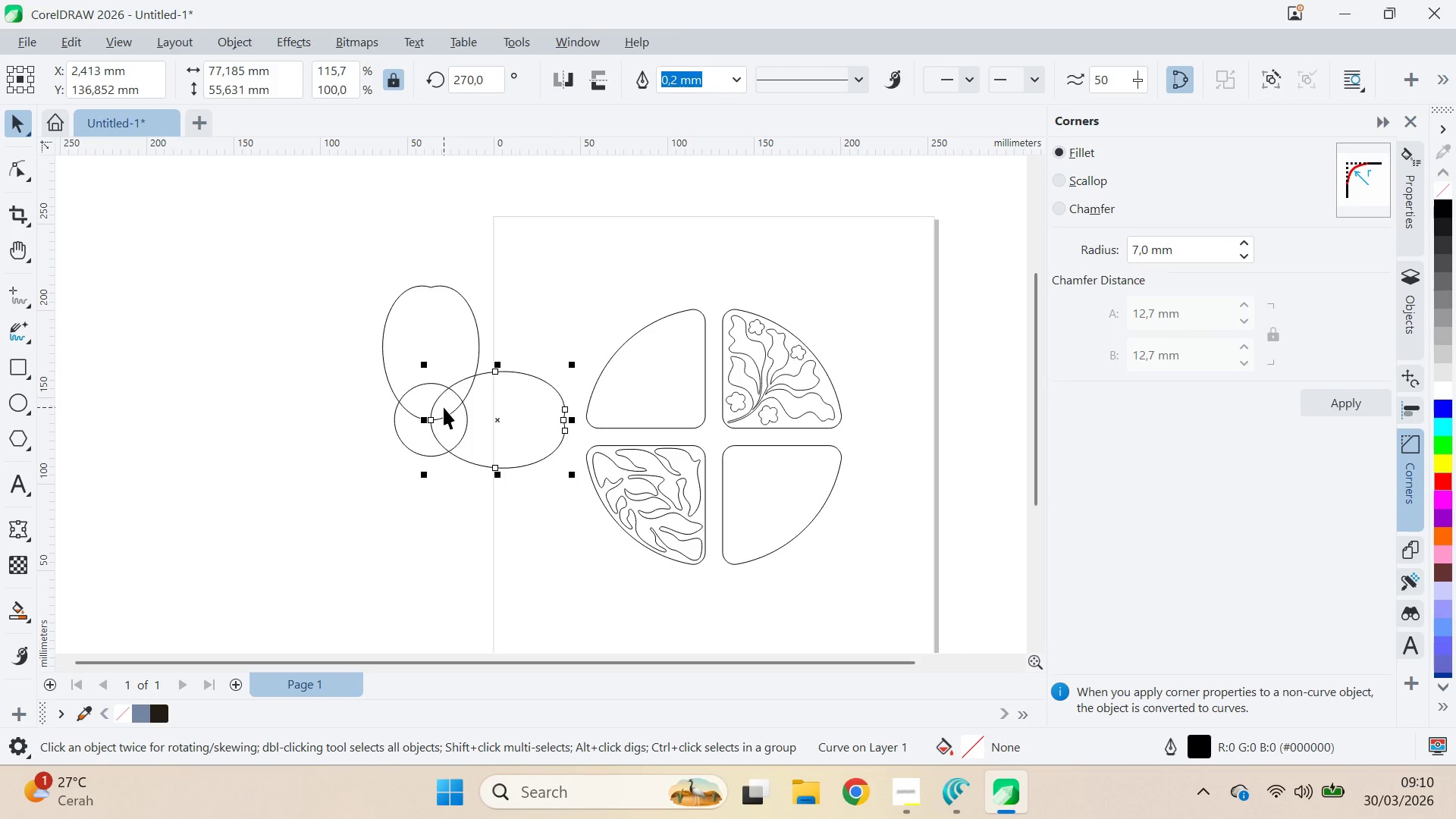 
key(Control+Z)
 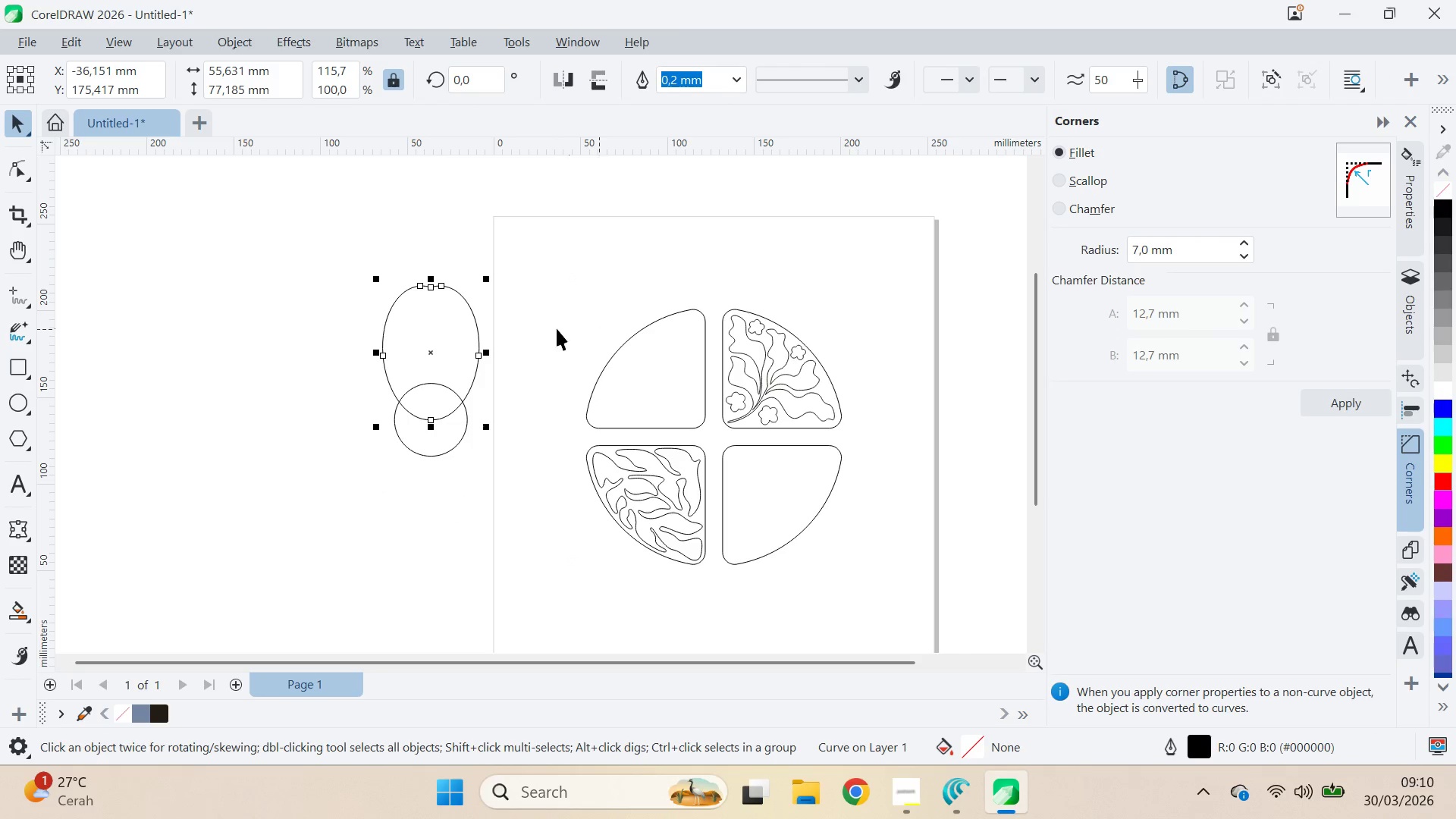 
key(Control+Z)
 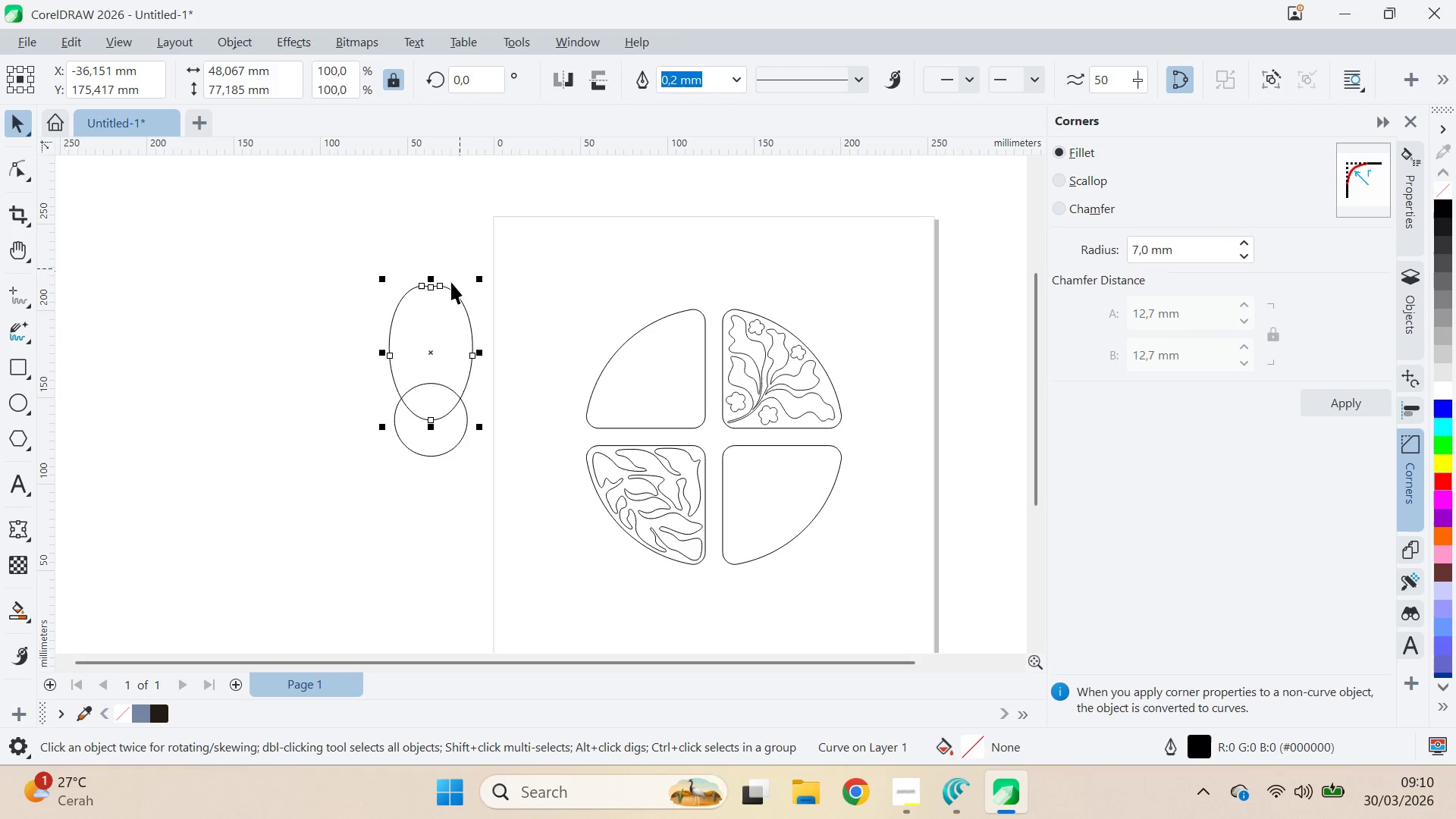 
left_click([438, 318])
 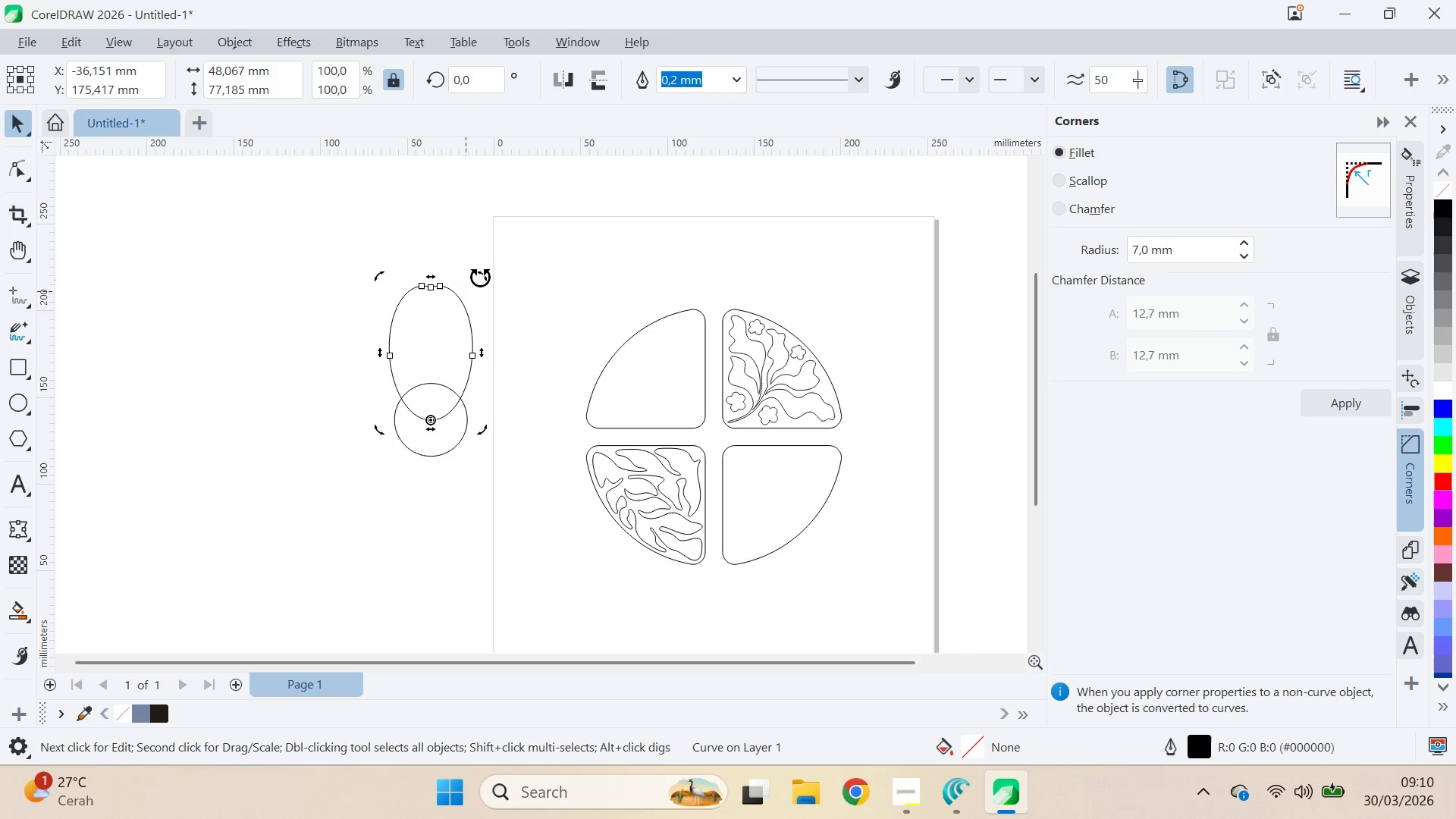 
hold_key(key=ControlLeft, duration=1.5)
left_click_drag(start_coordinate=[481, 275], to_coordinate=[584, 458])
 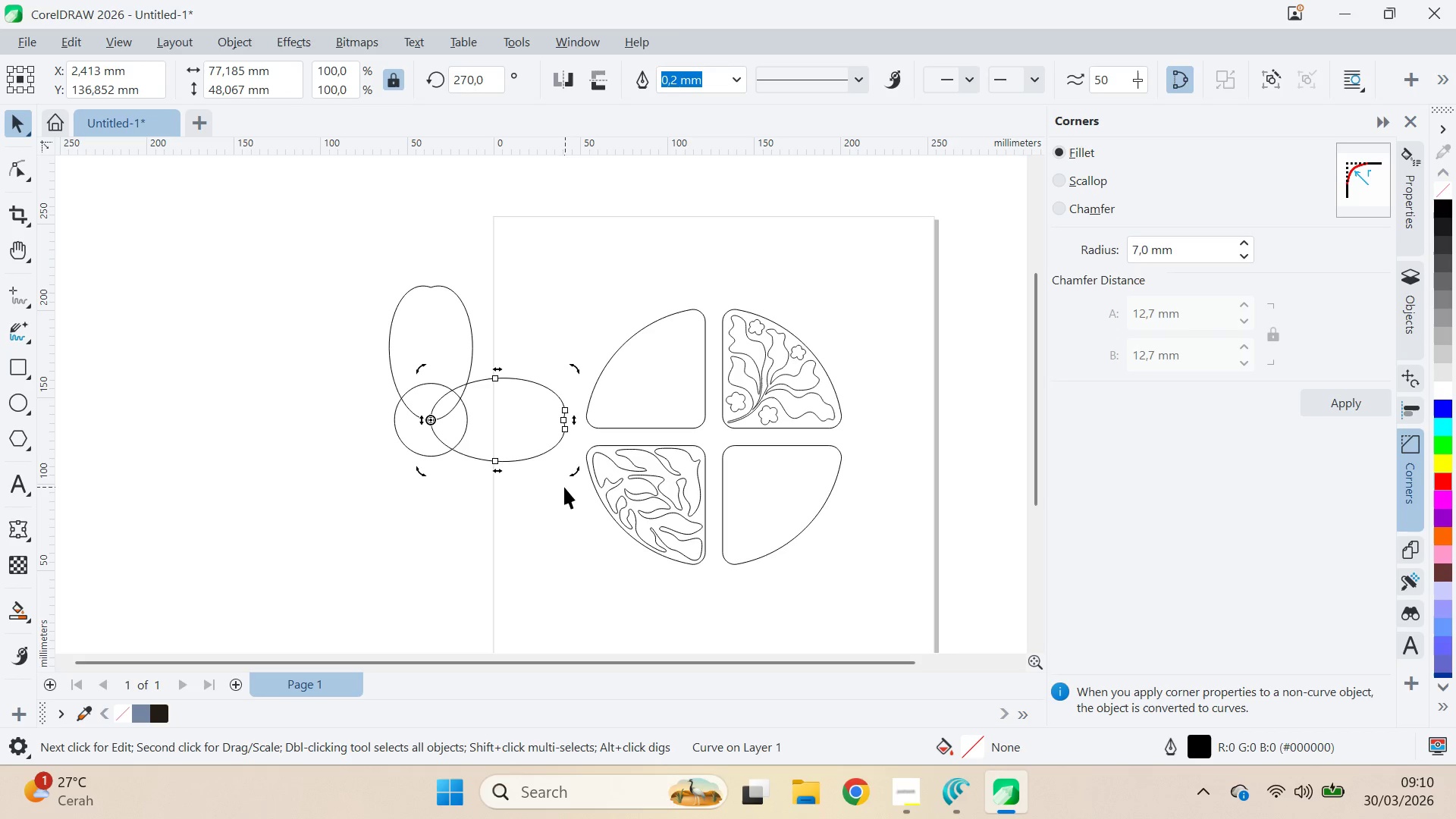 
left_click([584, 458])
 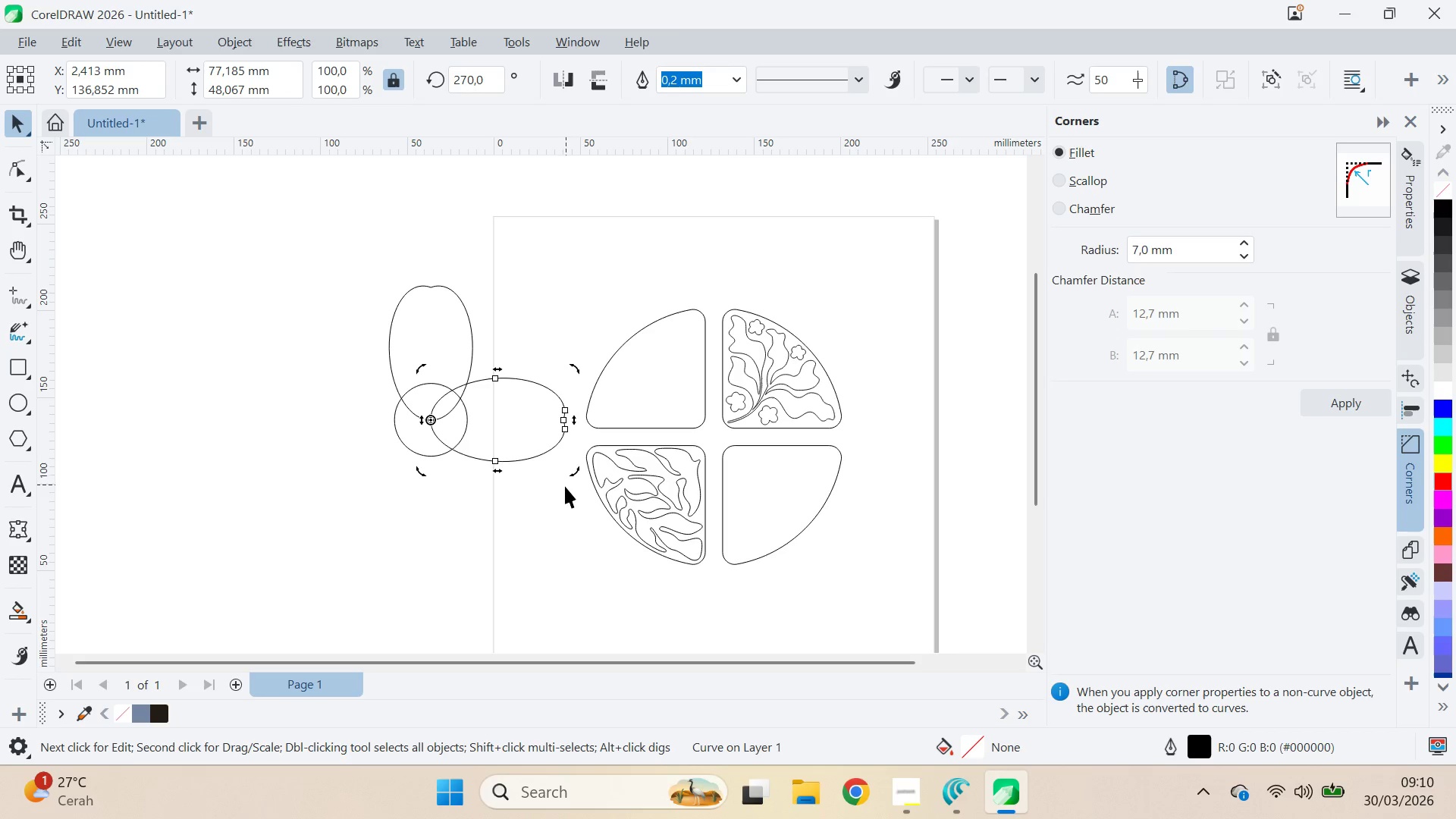 
right_click([584, 458])
 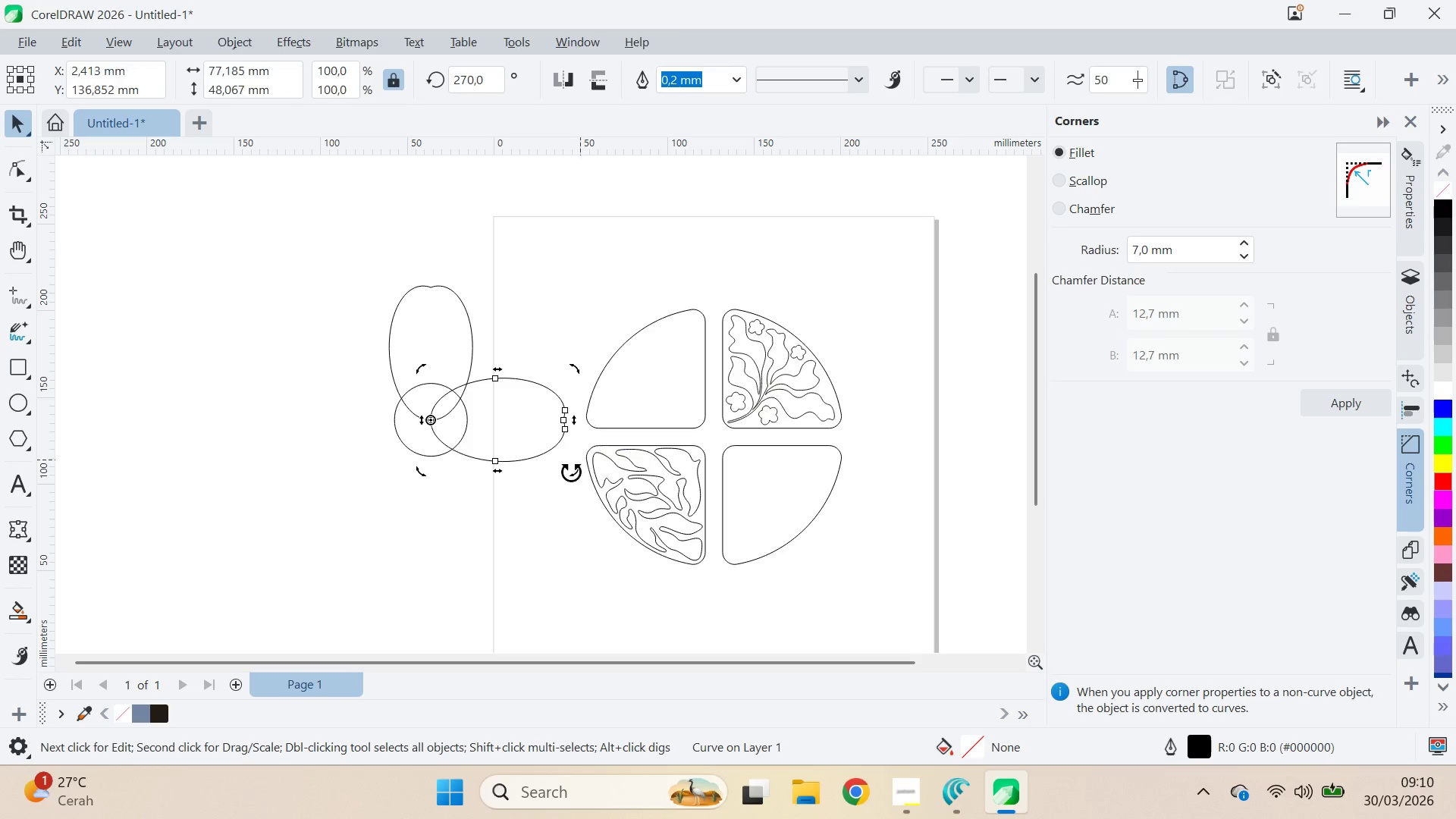 
key(Control+D)
 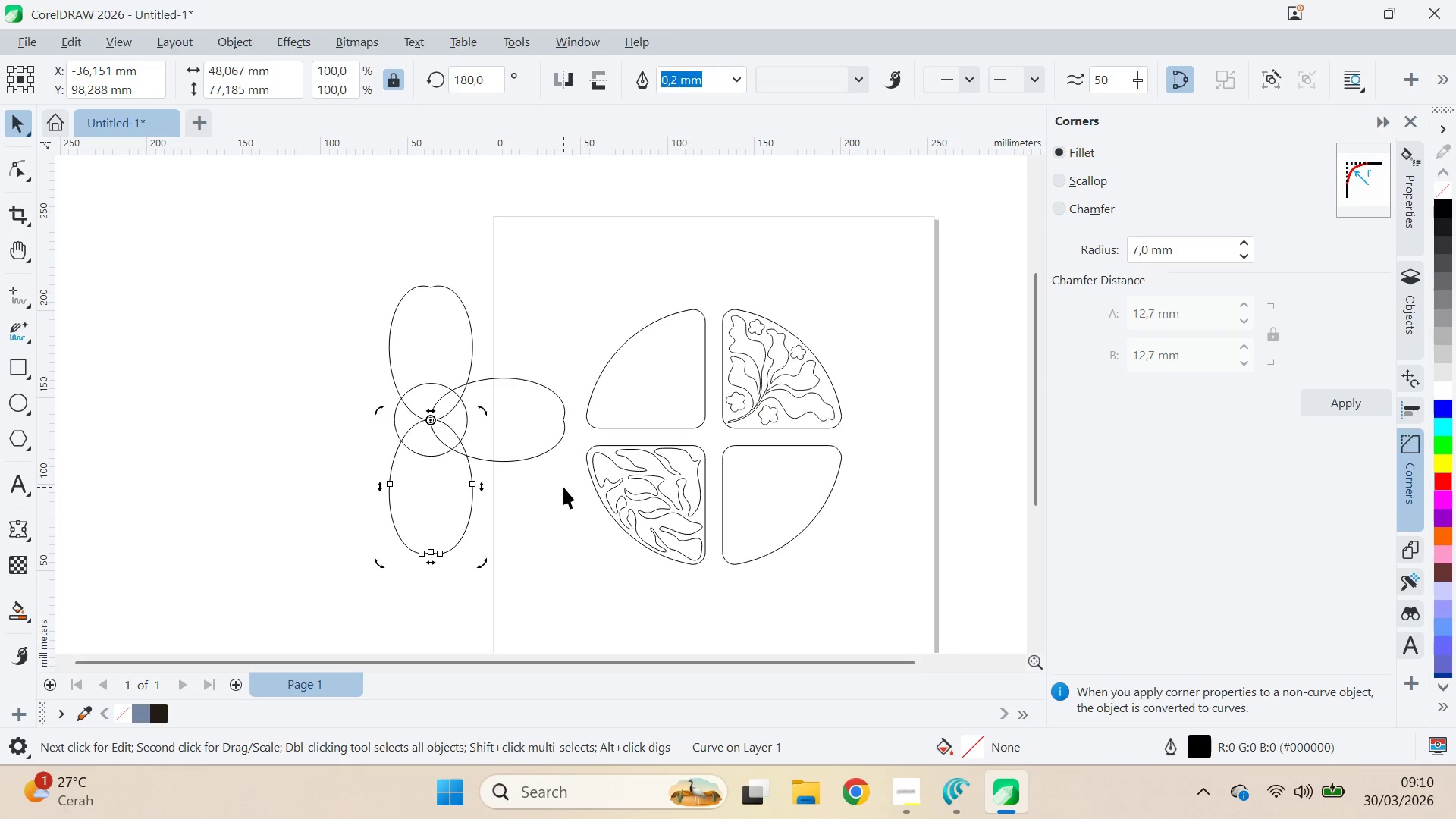 
key(Control+D)
 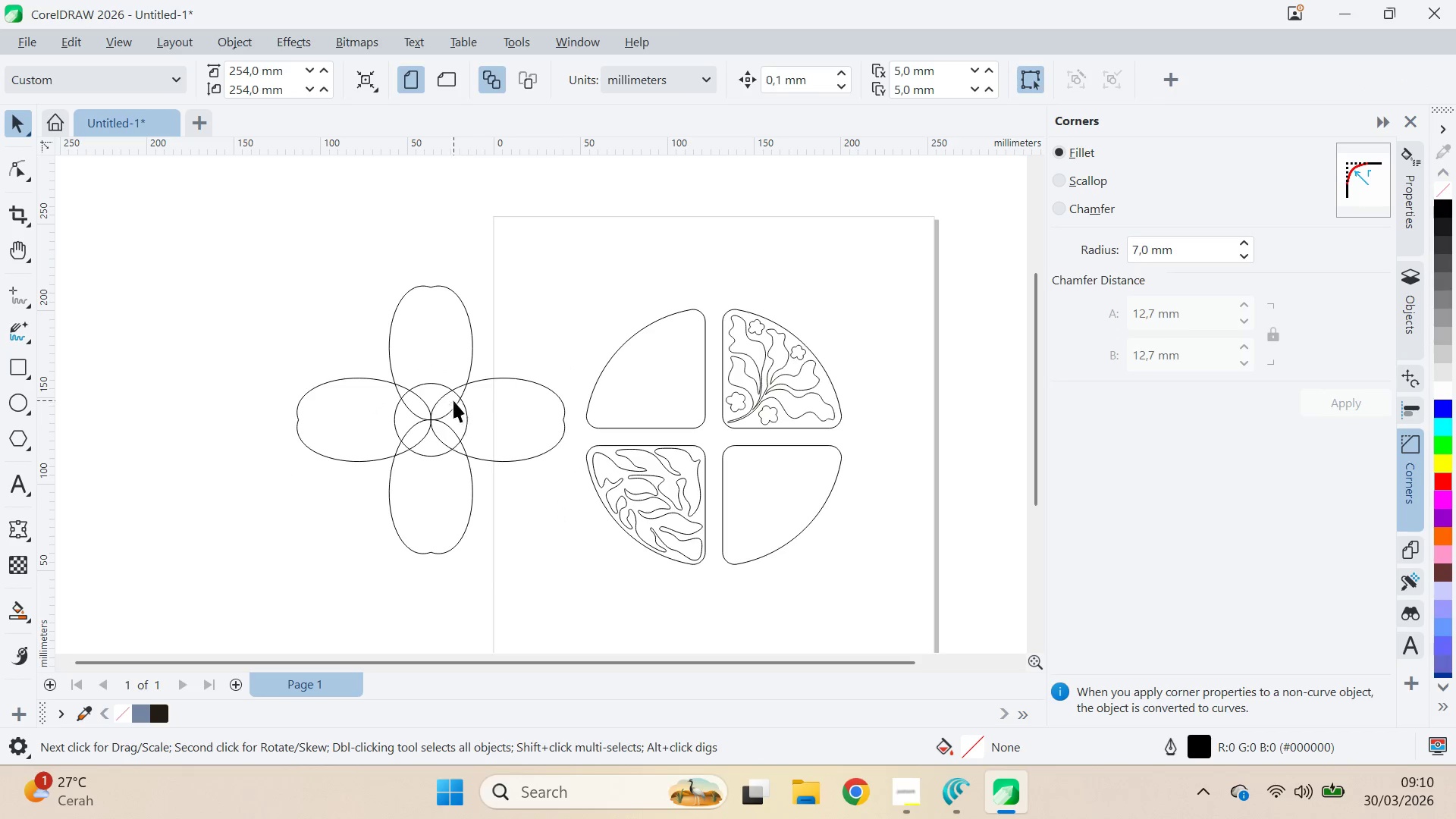 
left_click([465, 402])
 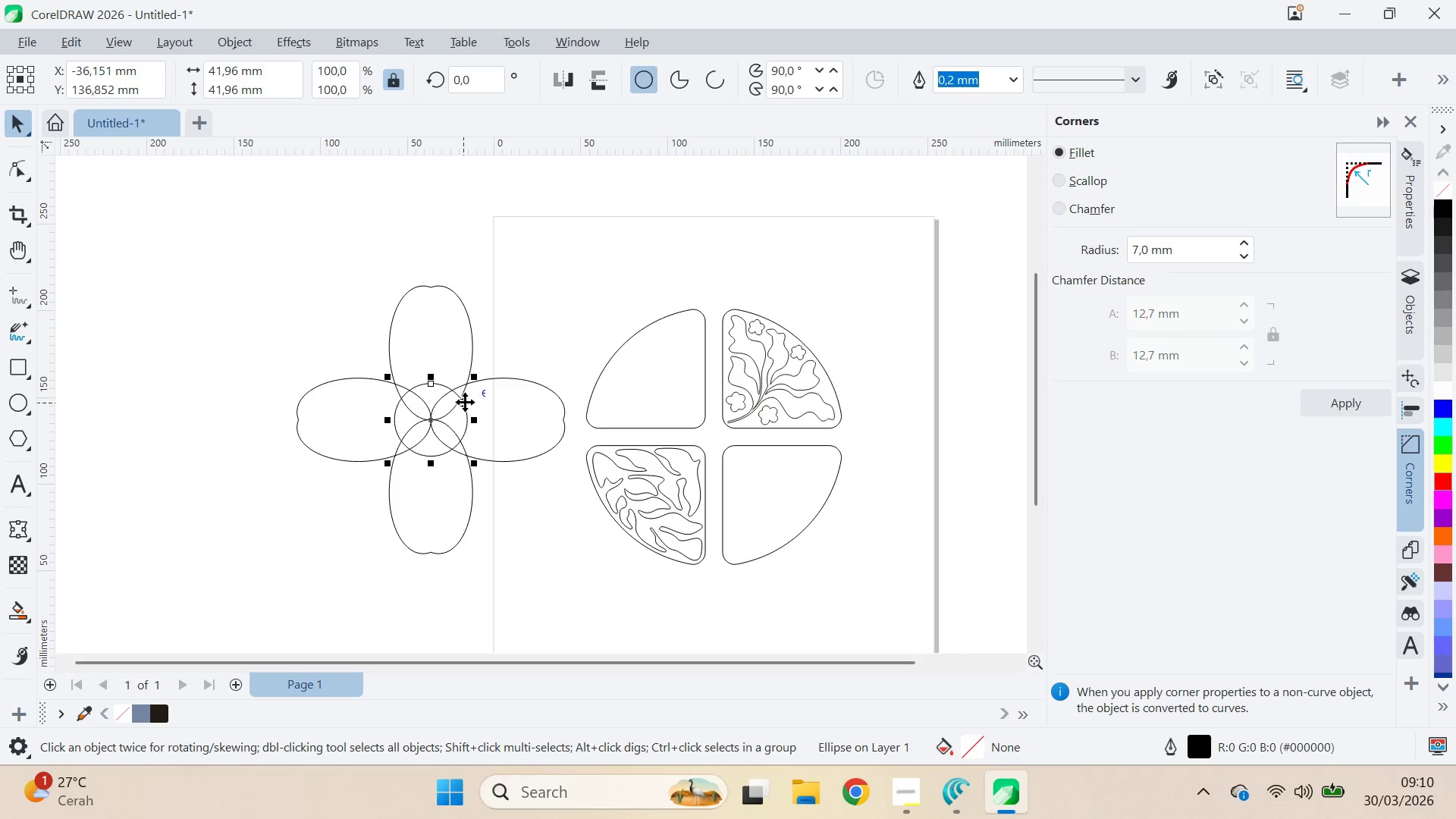 
hold_key(key=ShiftLeft, duration=1.5)
left_click_drag(start_coordinate=[475, 377], to_coordinate=[535, 359])
 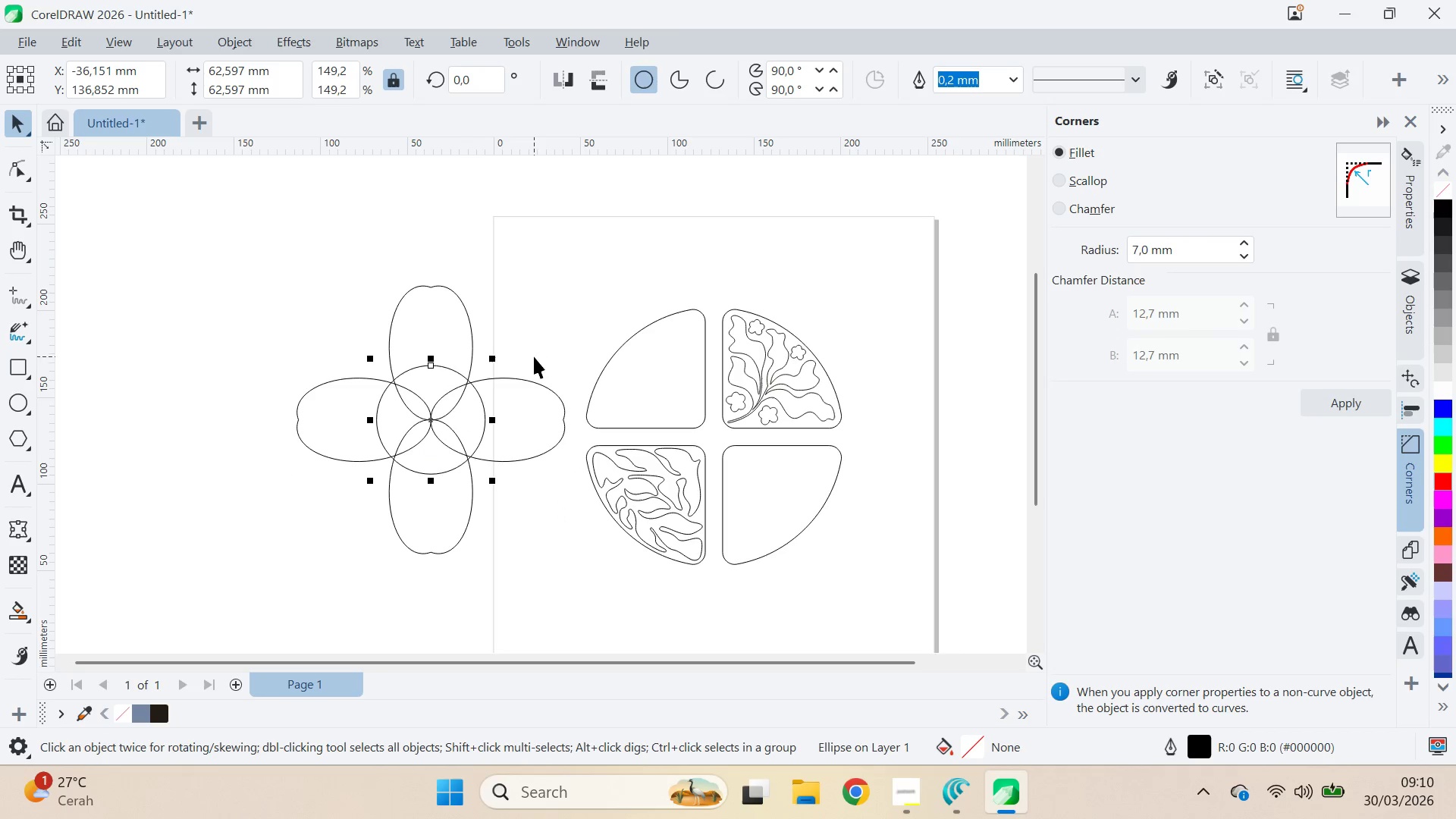 
hold_key(key=ShiftLeft, duration=1.5)
 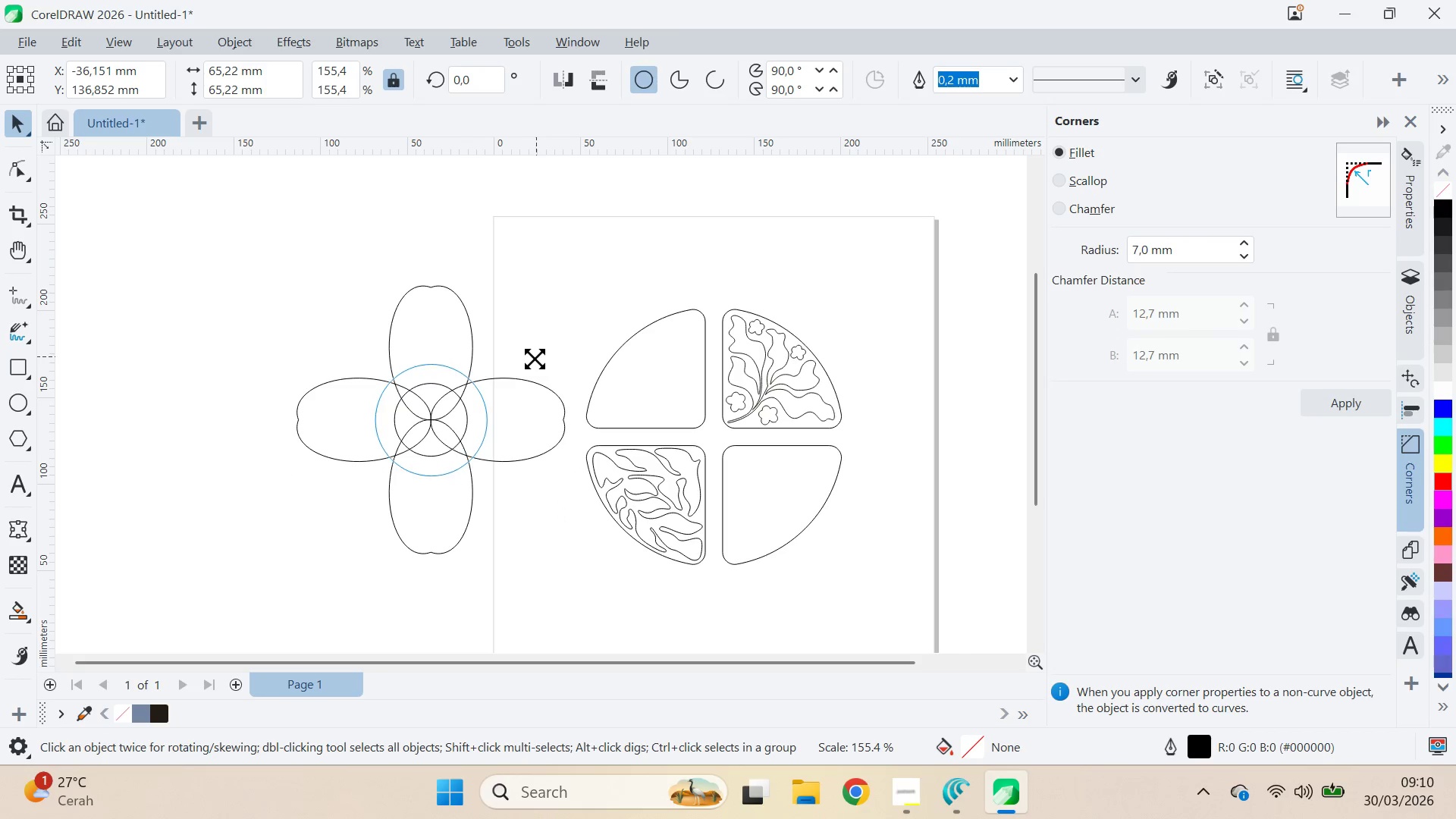 
hold_key(key=ShiftLeft, duration=1.09)
 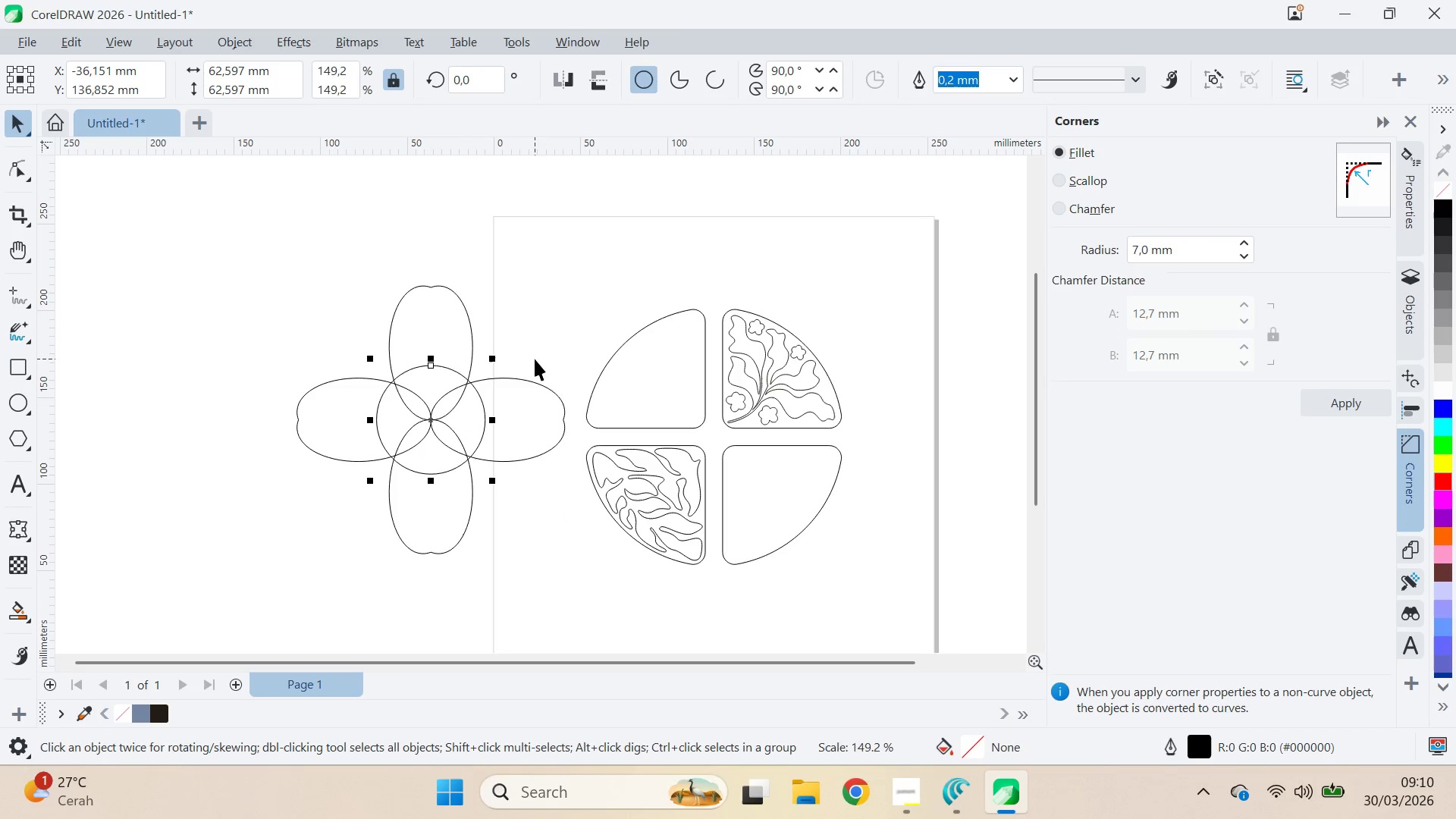 
key(V)
 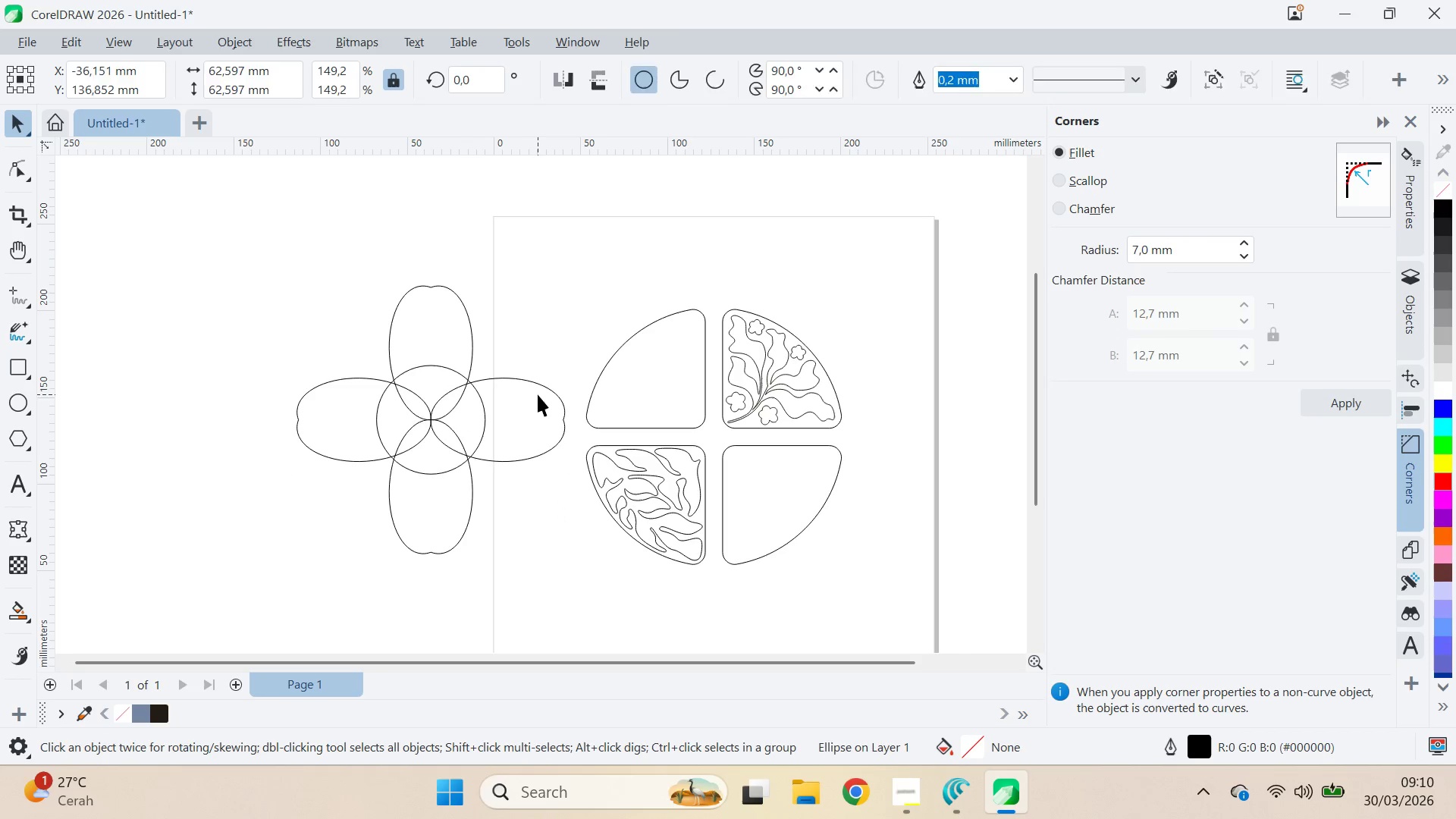 
hold_key(key=ShiftLeft, duration=1.0)
double_click([441, 327])
 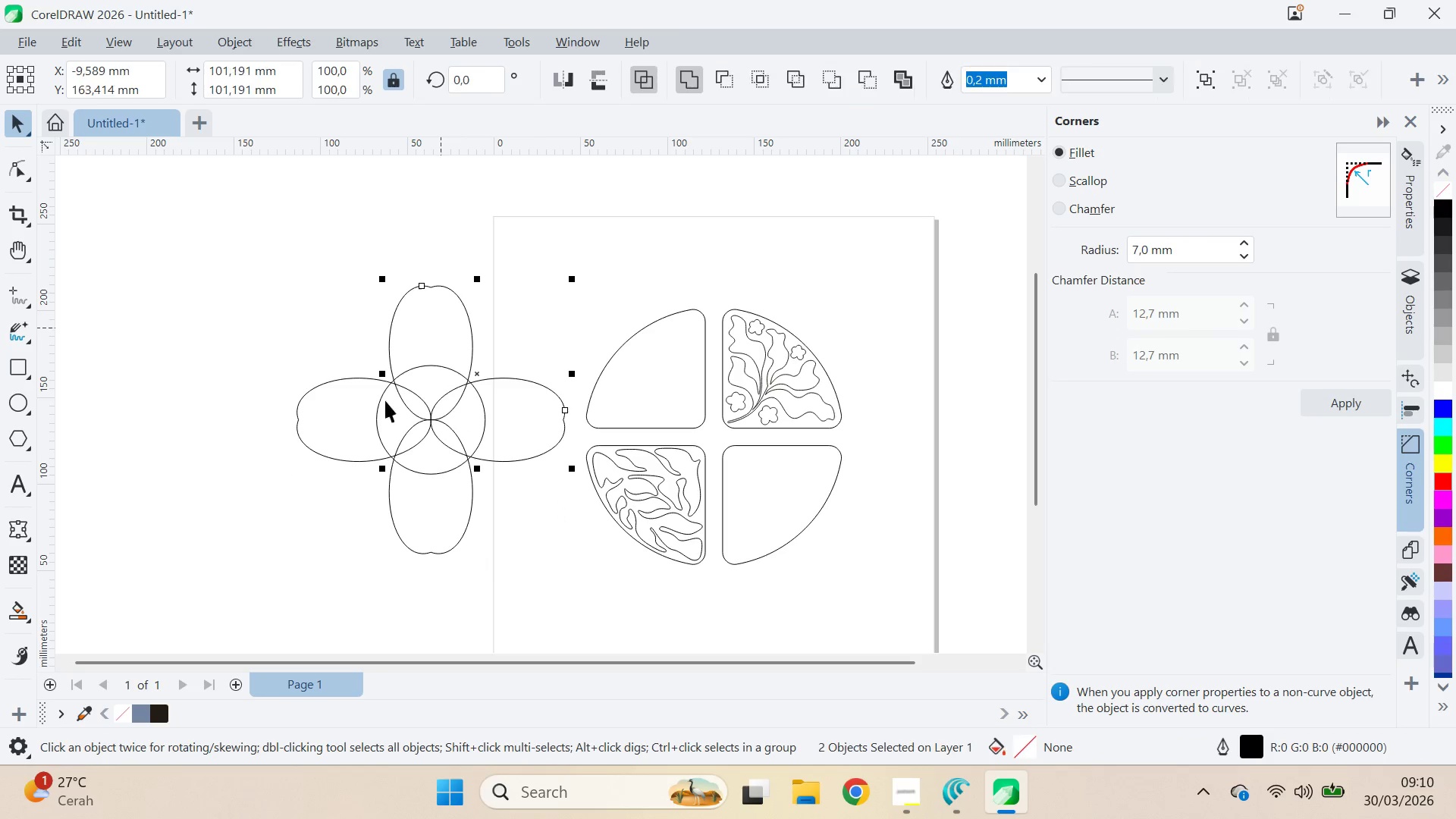 
triple_click([359, 431])
 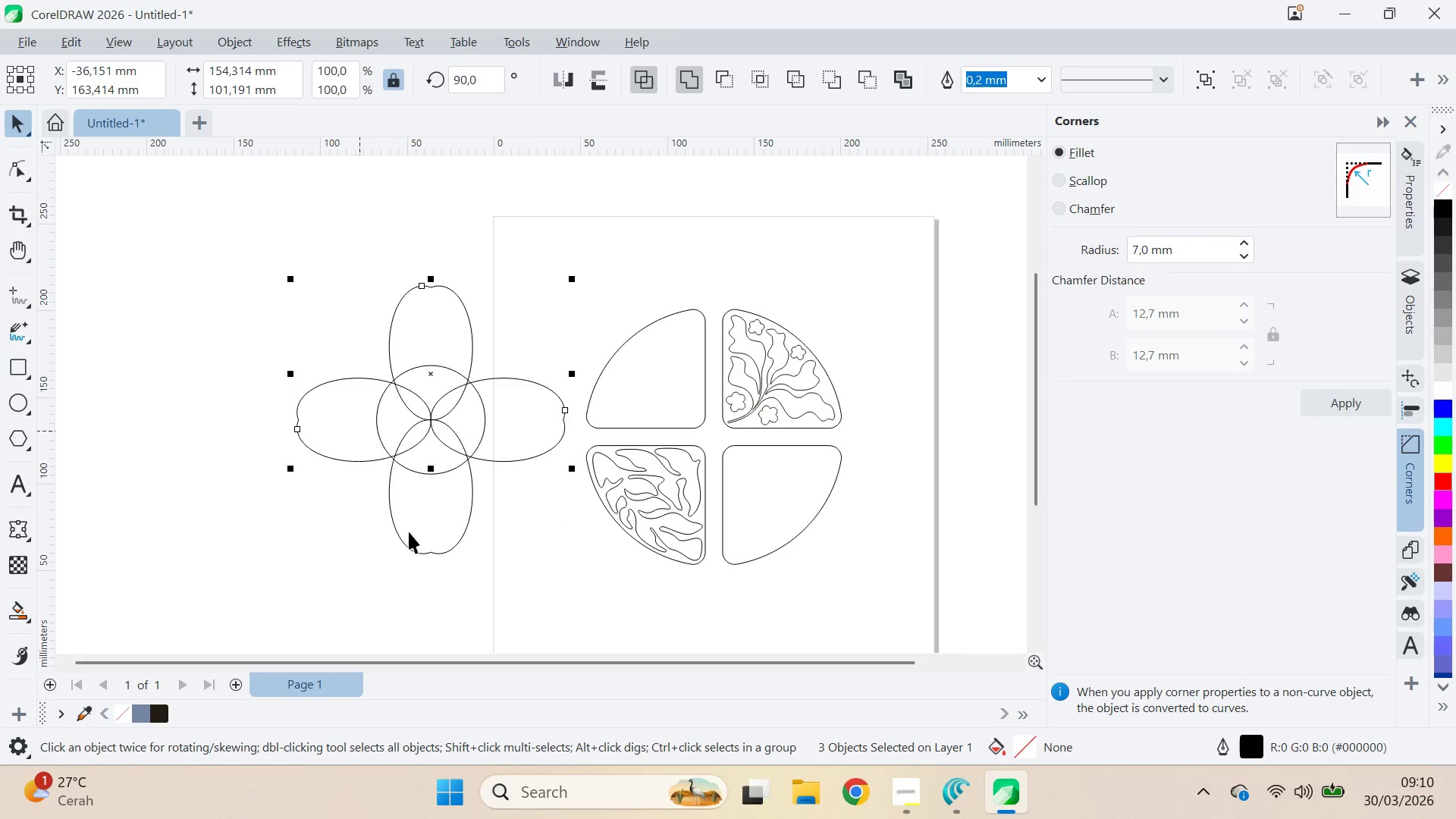 
triple_click([420, 544])
 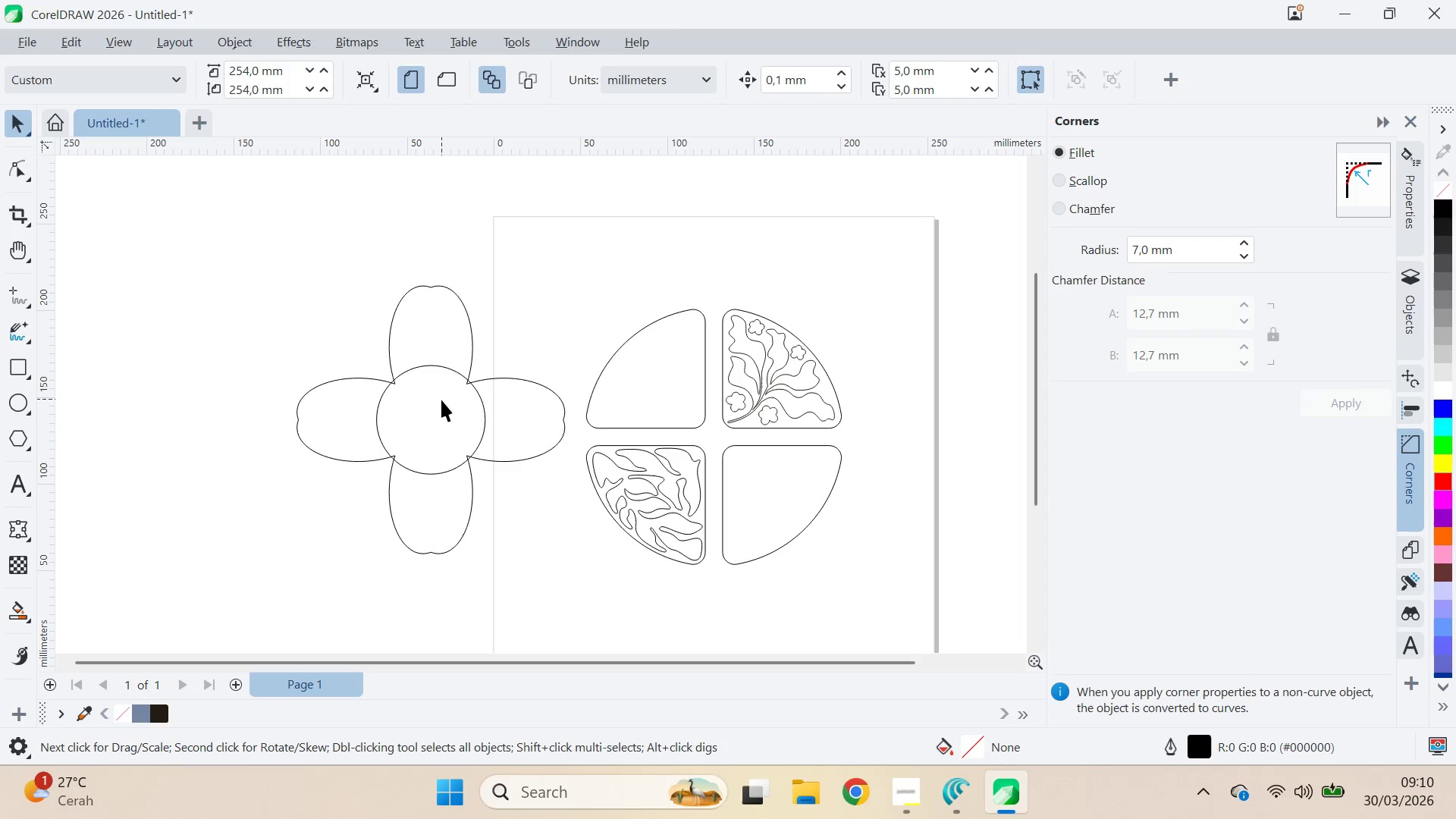 
hold_key(key=ShiftLeft, duration=0.45)
triple_click([457, 303])
 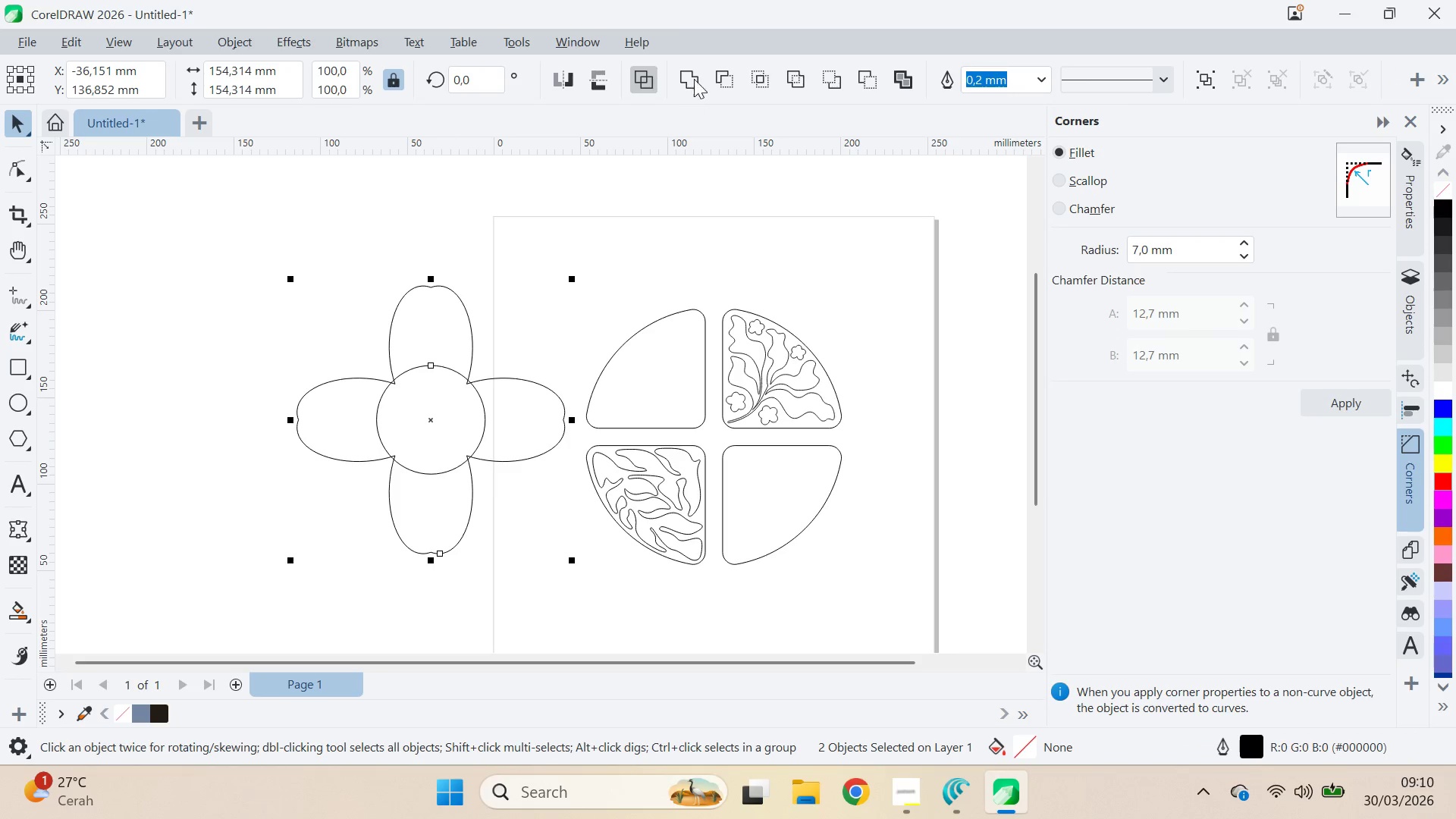 
left_click([718, 78])
 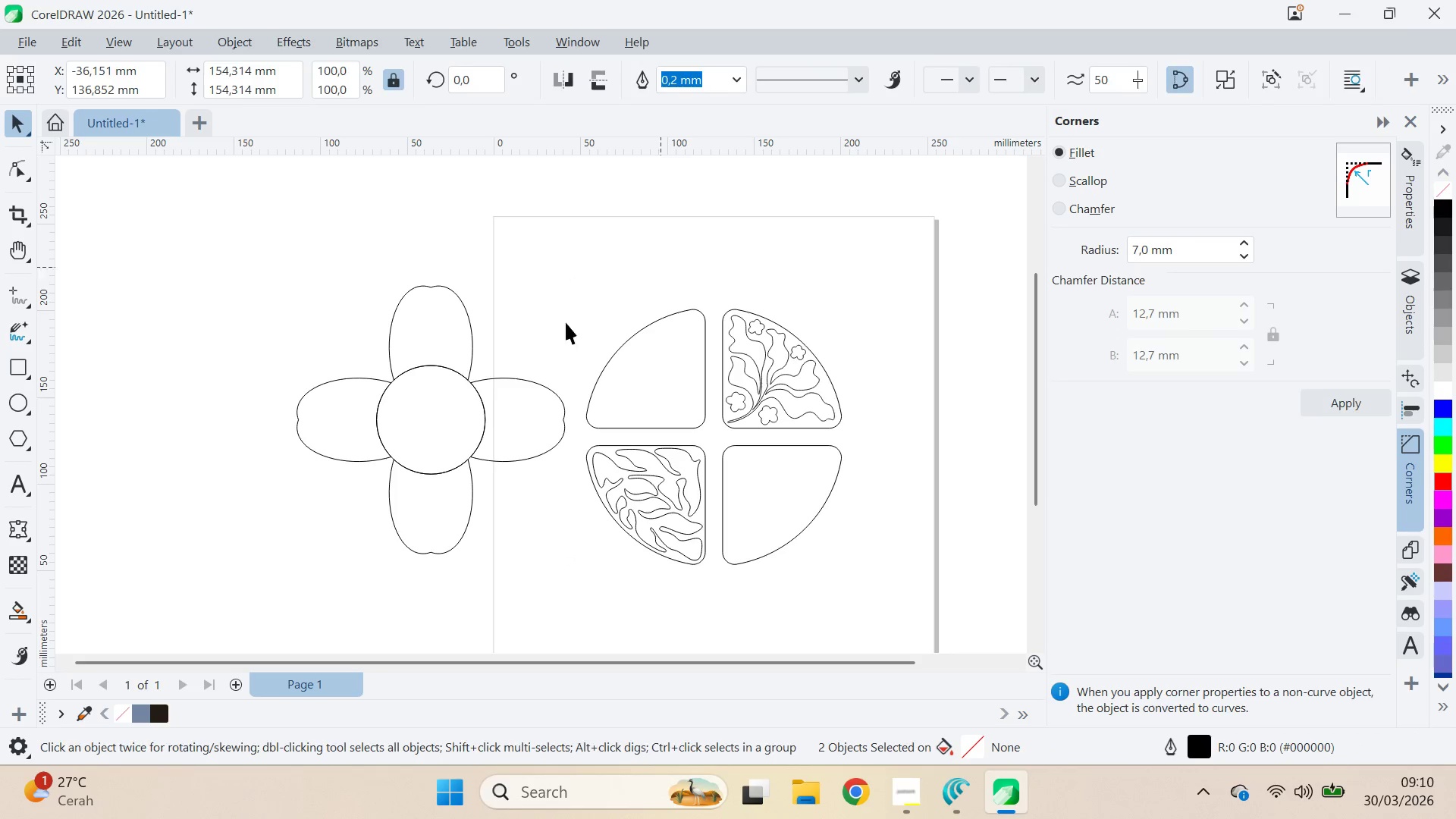 
triple_click([414, 435])
 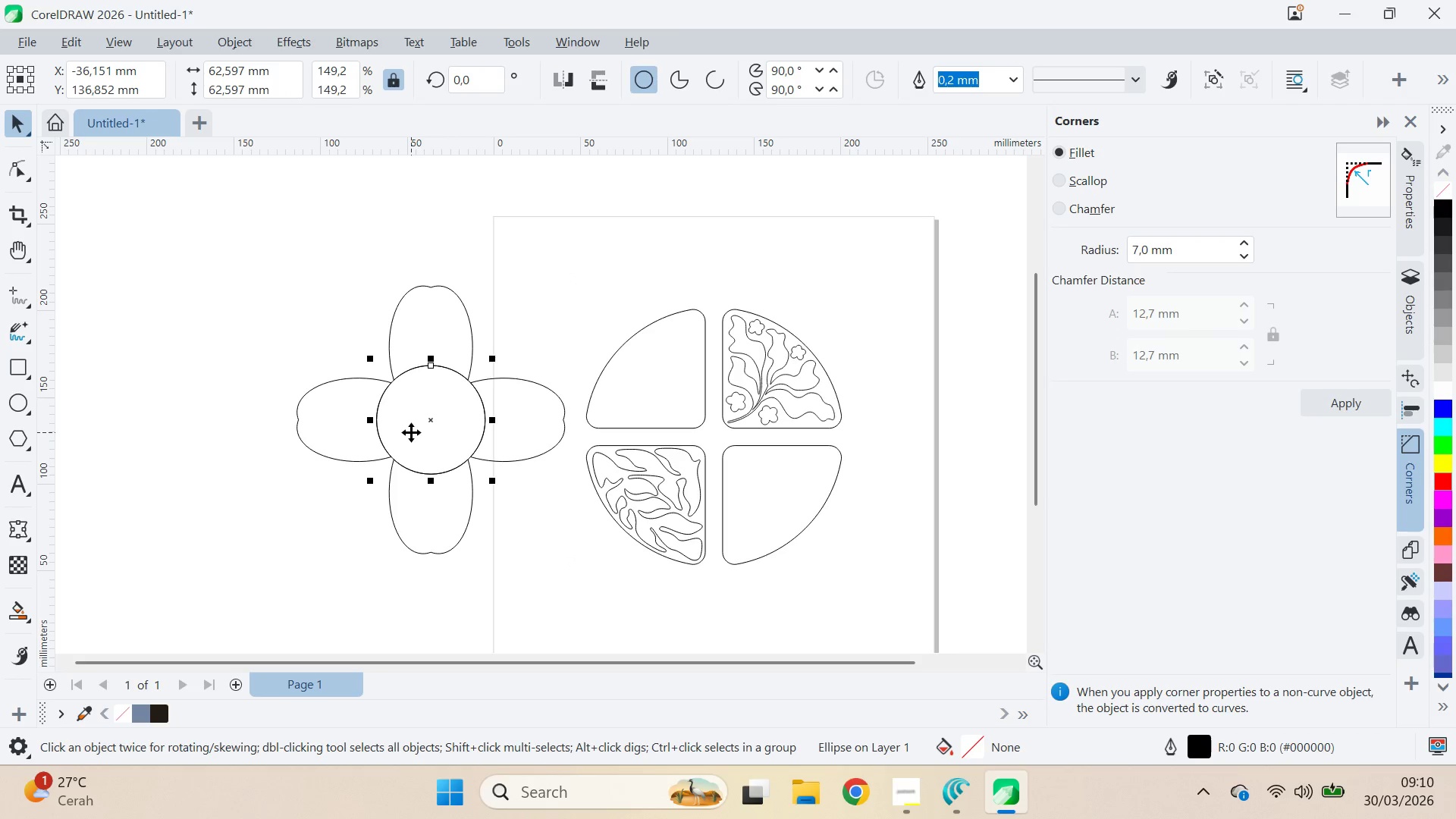 
key(Delete)
 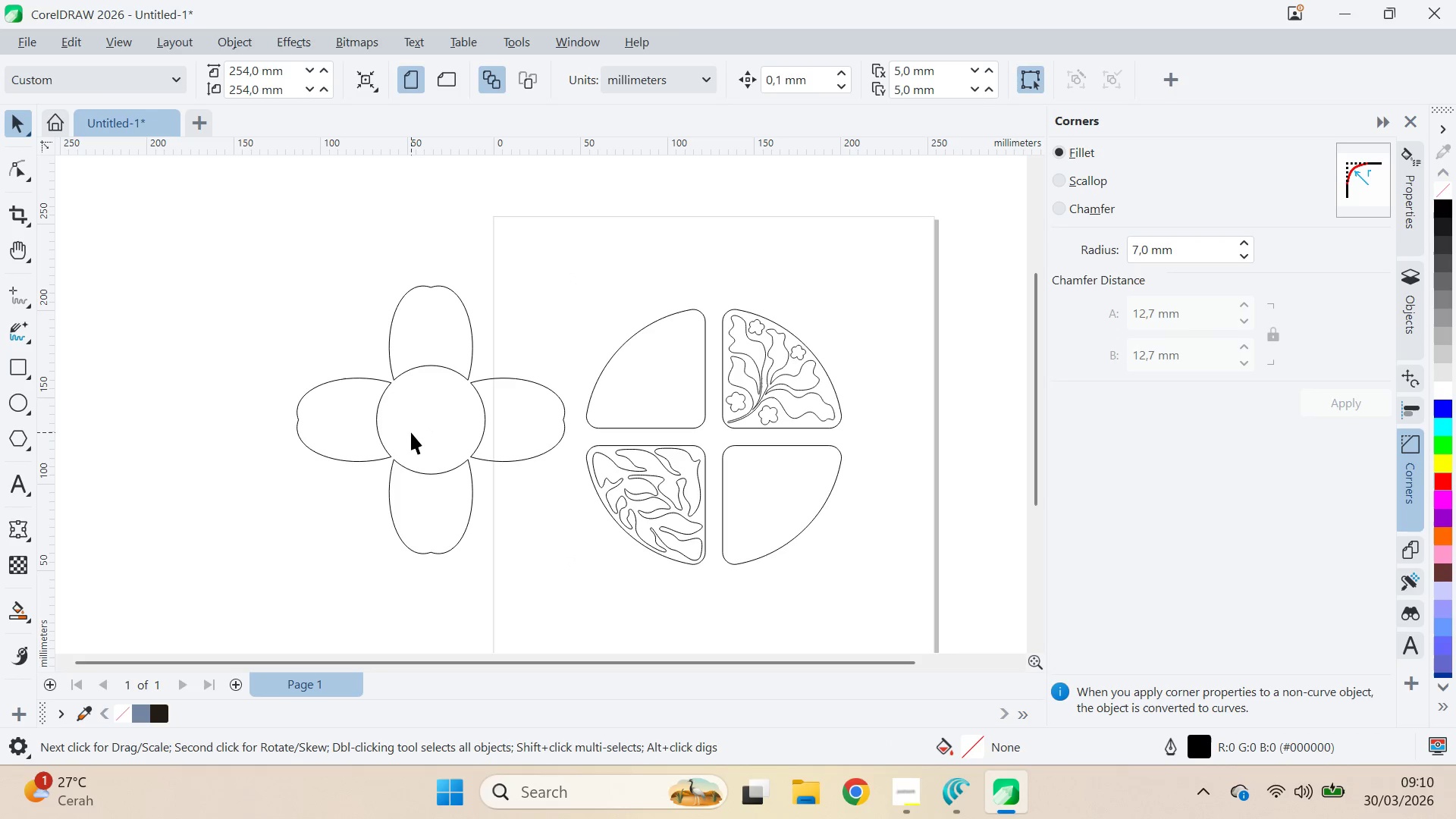 
key(Backspace)
 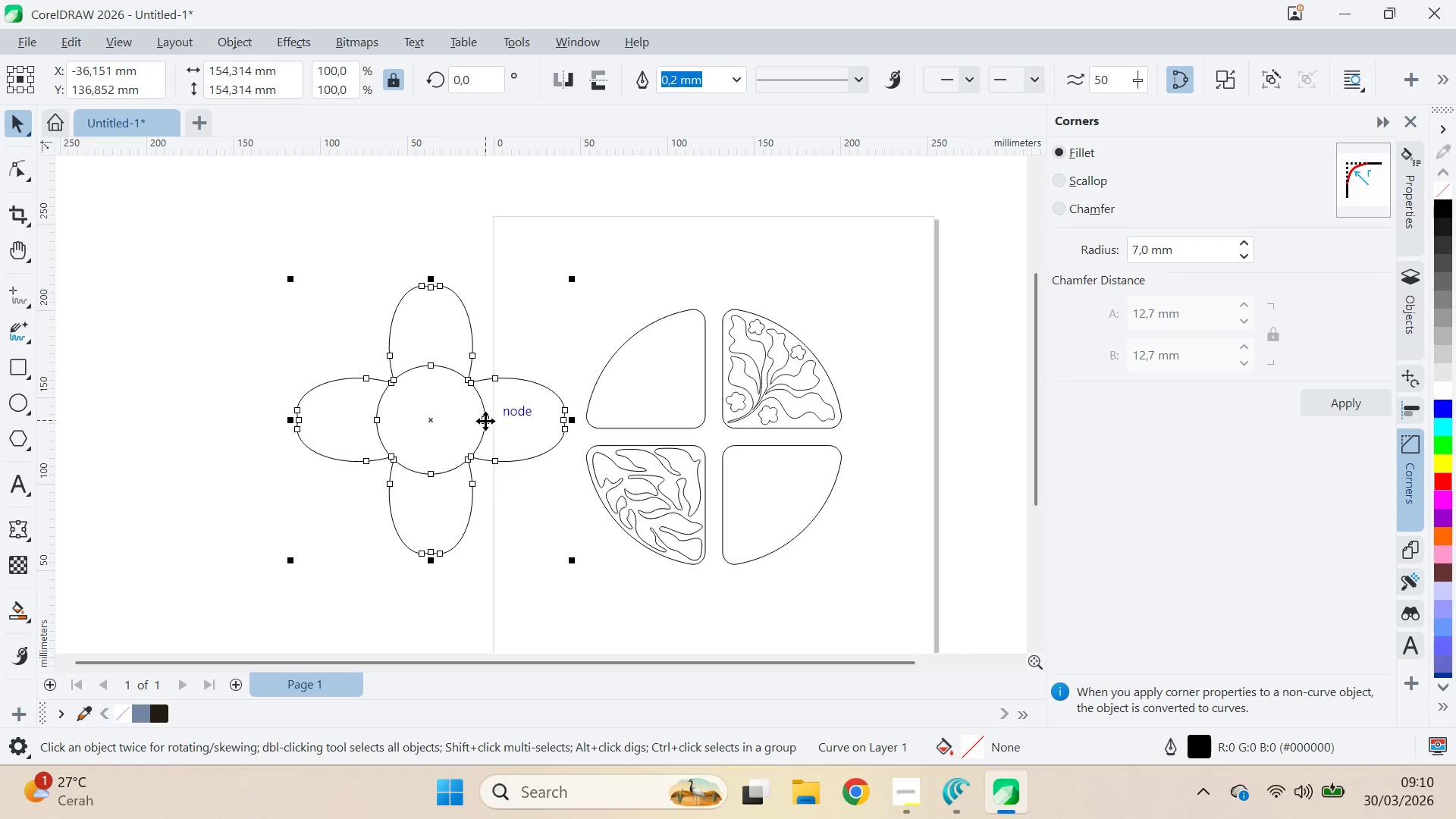 
hold_key(key=ShiftLeft, duration=0.69)
 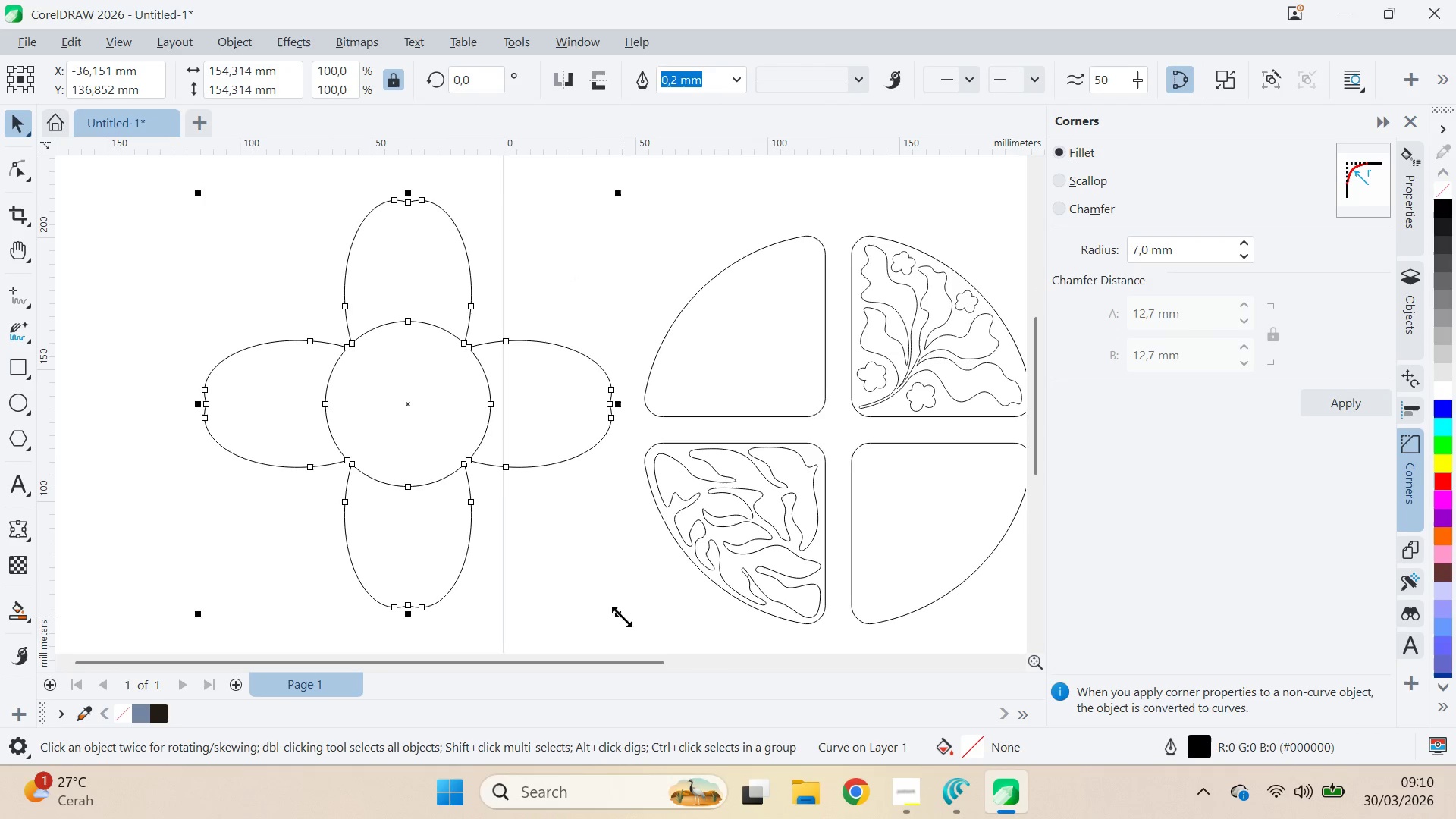 
scroll: coordinate [476, 452], scroll_direction: up, amount: 3.0
 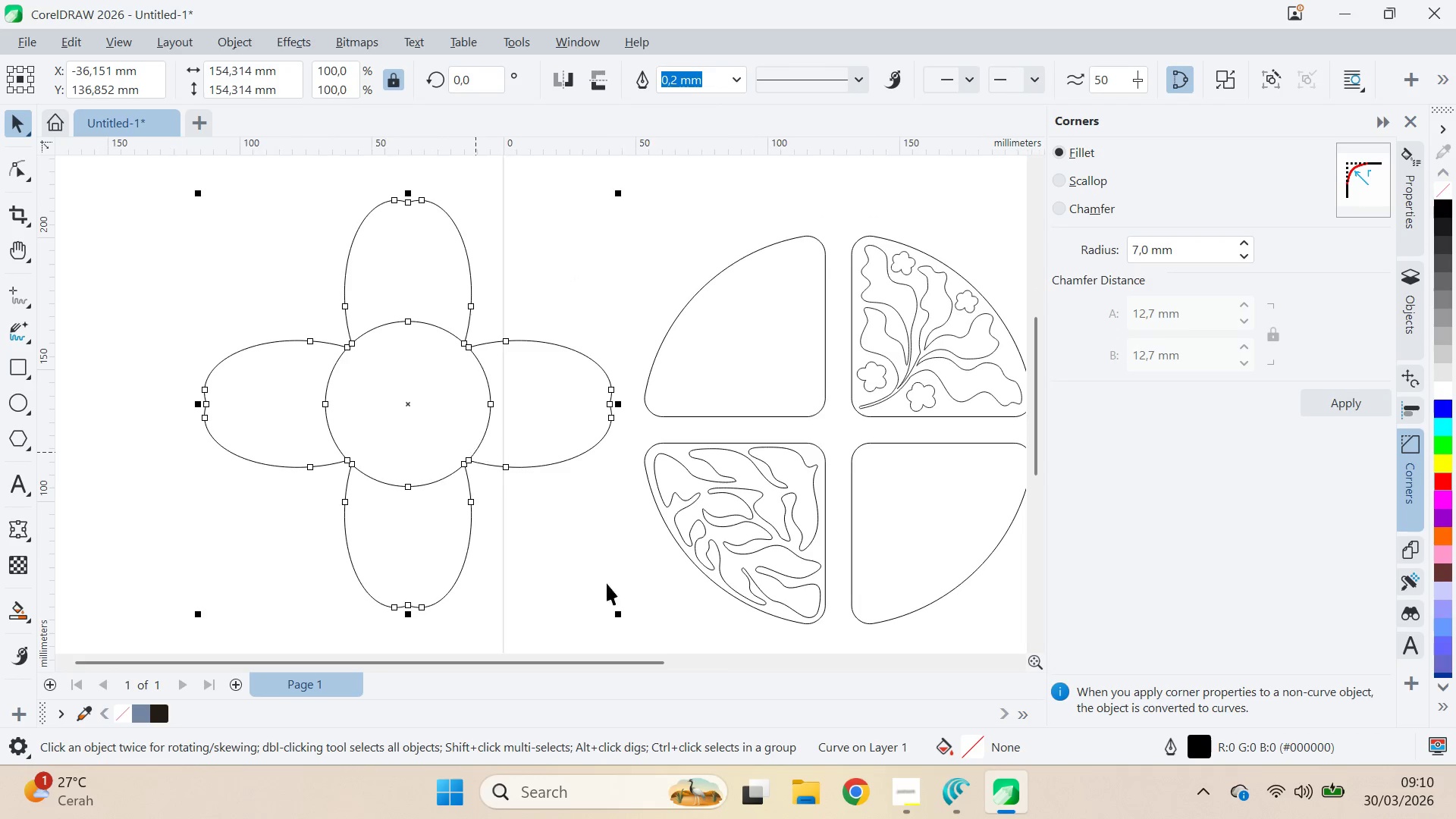 
key(Control+Z)
 